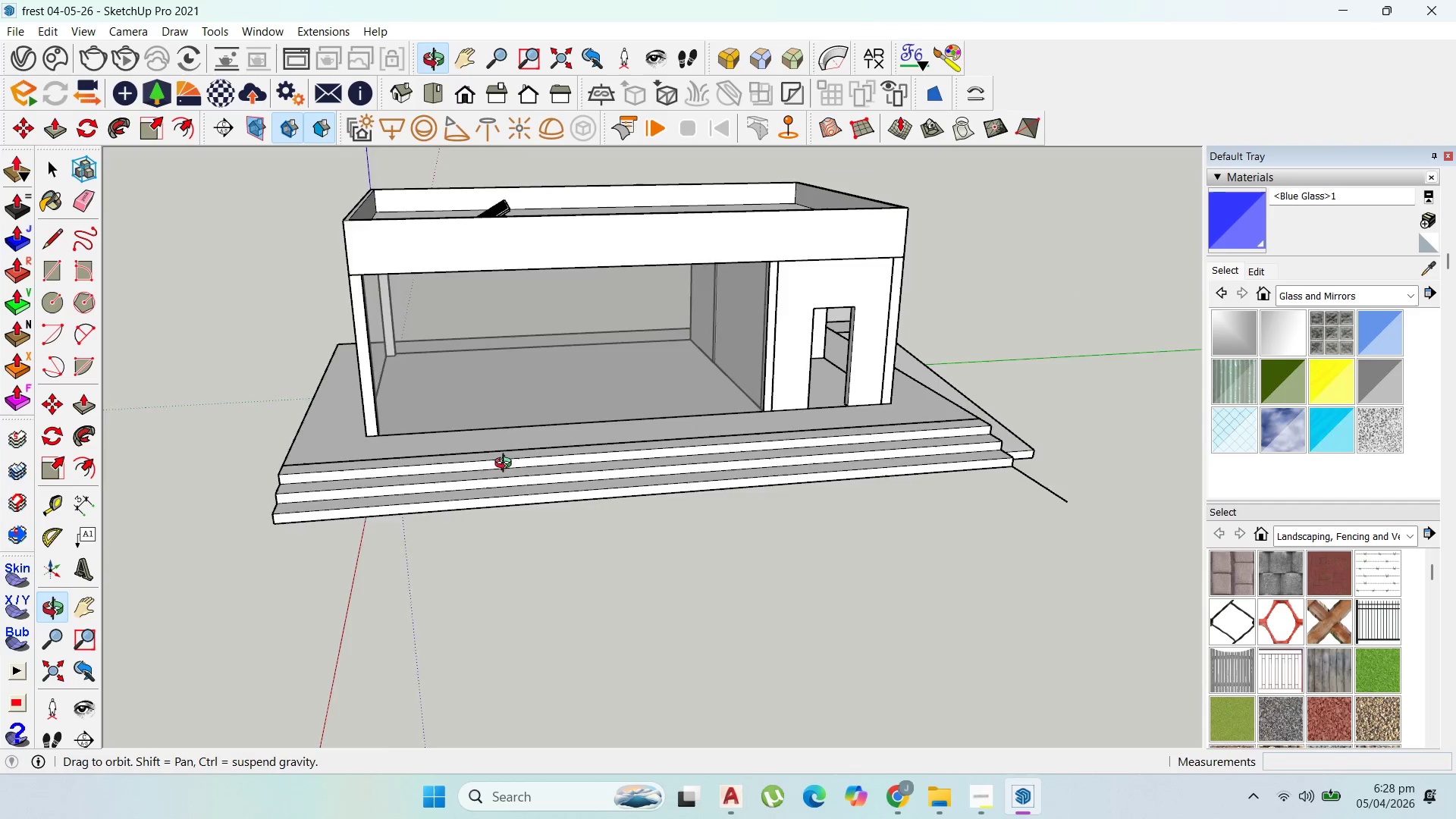 
scroll: coordinate [742, 571], scroll_direction: up, amount: 3.0
 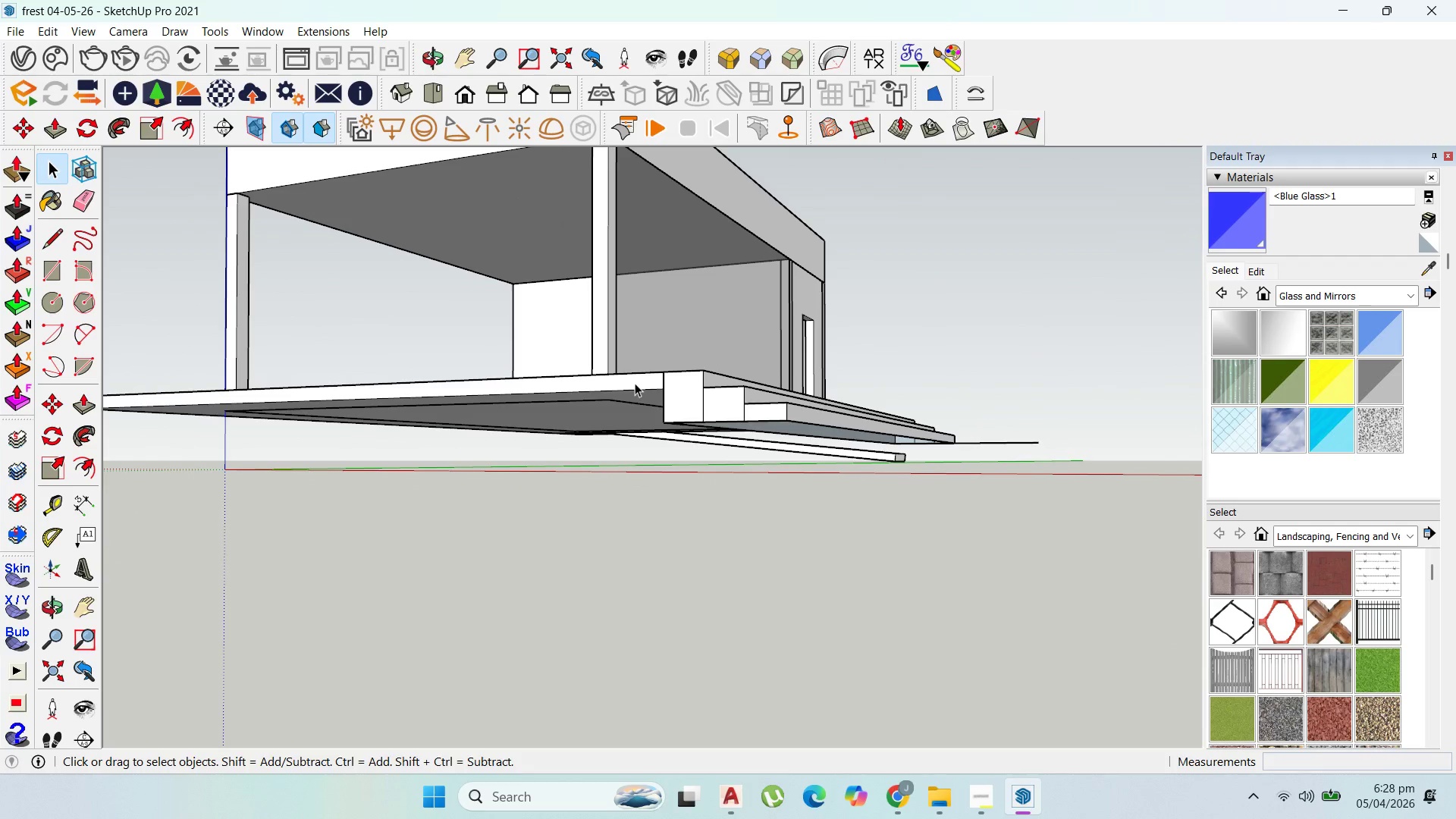 
double_click([635, 383])
 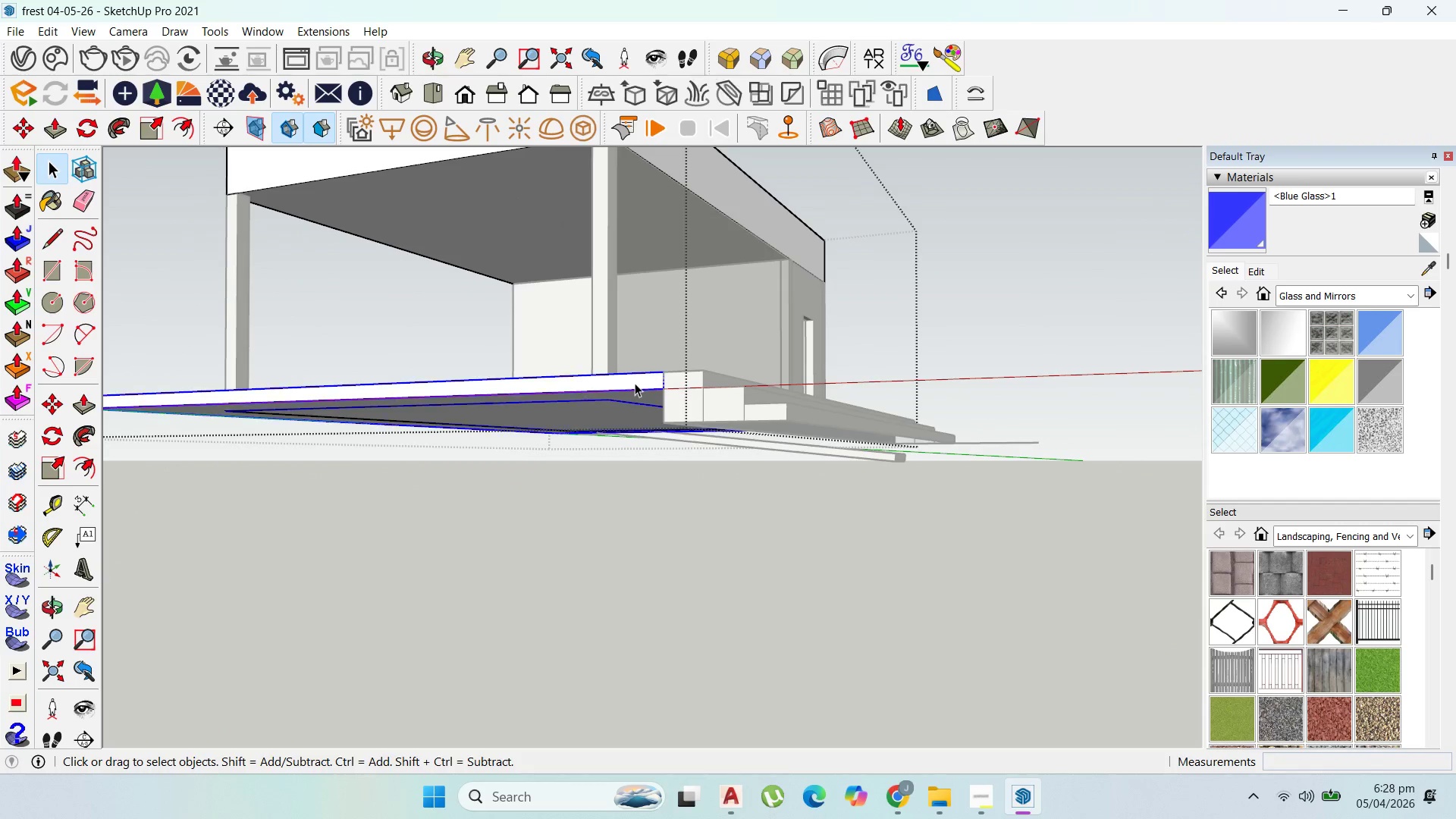 
triple_click([635, 383])
 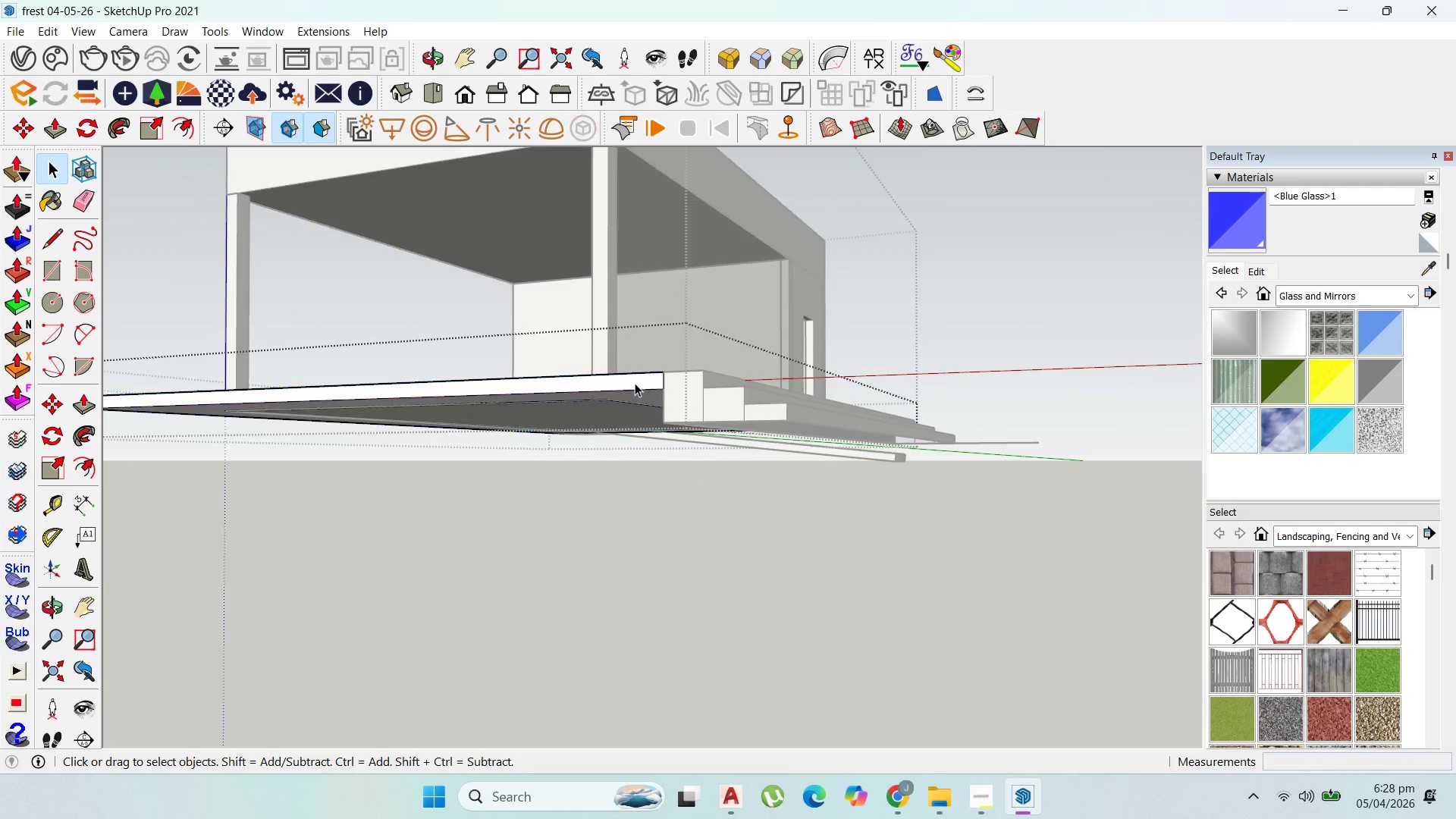 
triple_click([635, 383])
 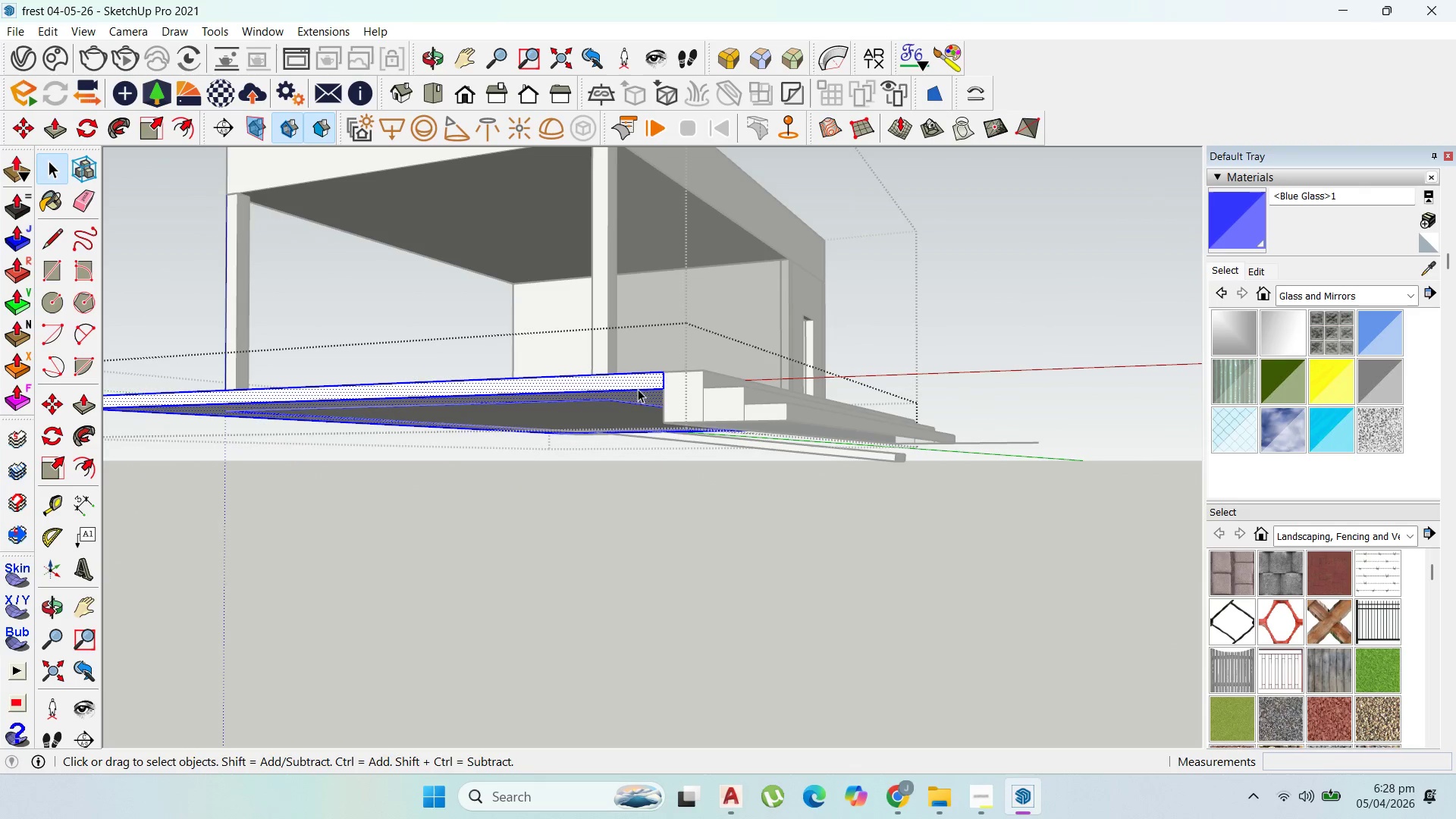 
key(P)
 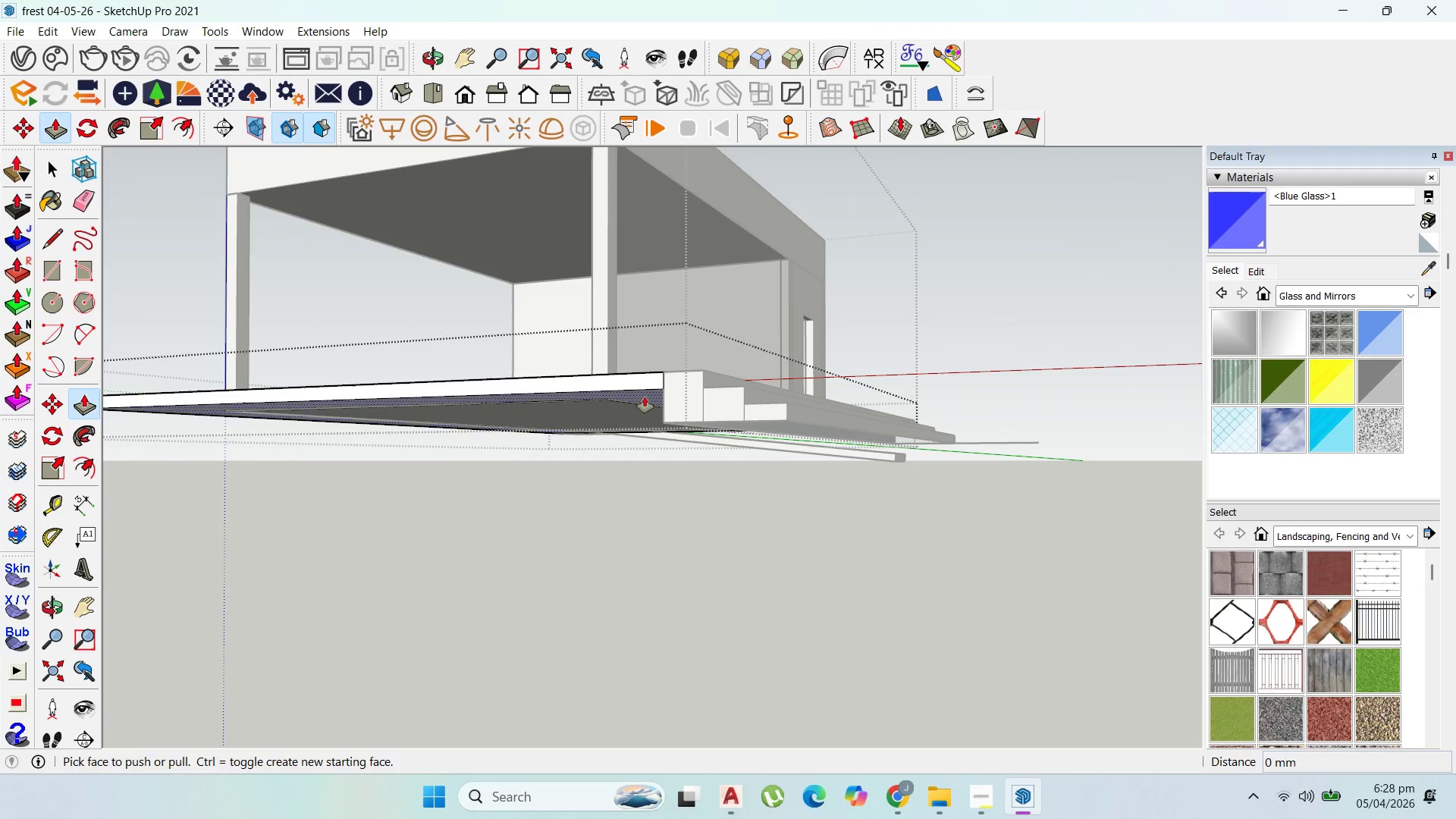 
left_click_drag(start_coordinate=[645, 396], to_coordinate=[673, 421])
 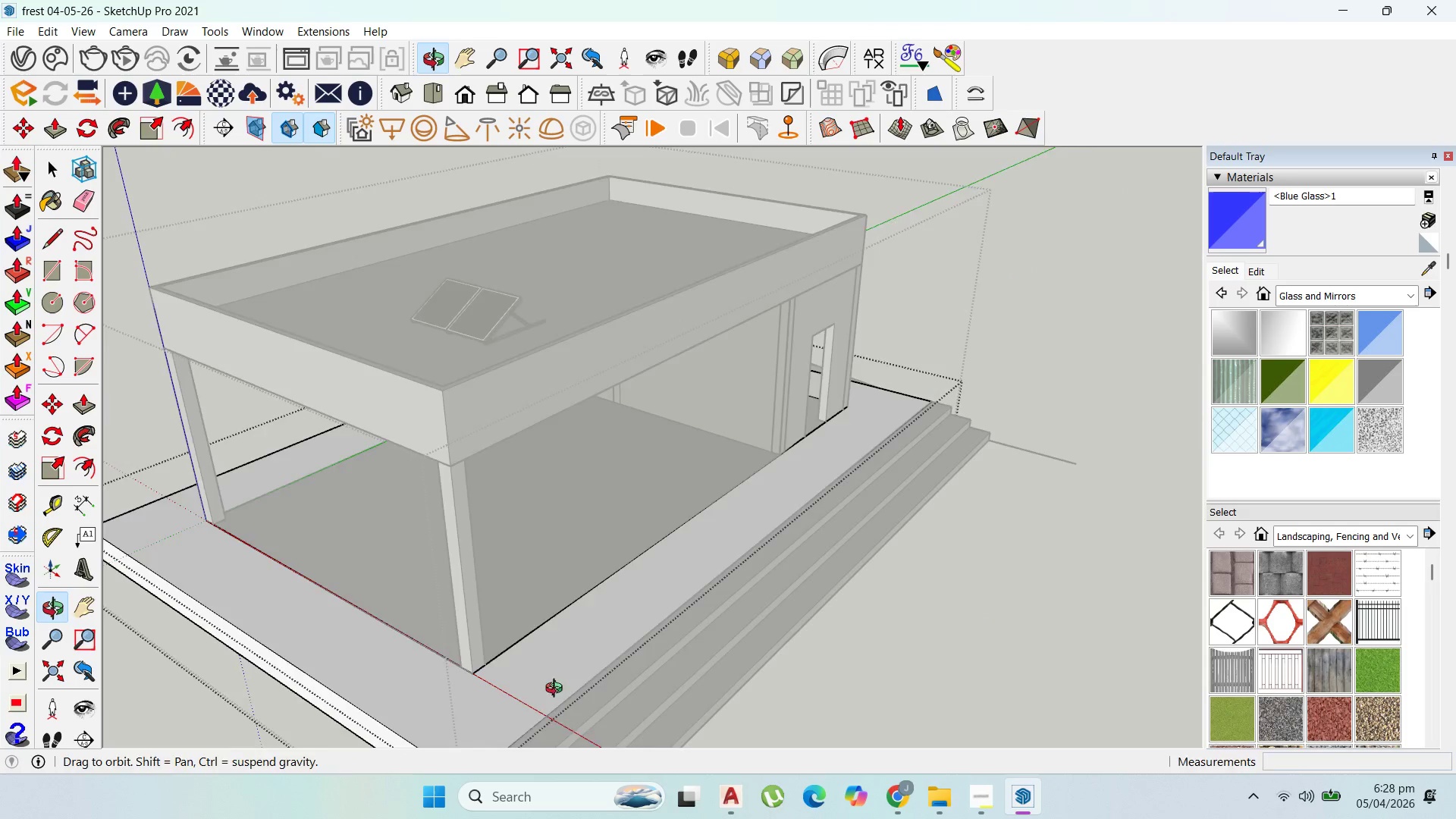 
scroll: coordinate [573, 614], scroll_direction: down, amount: 4.0
 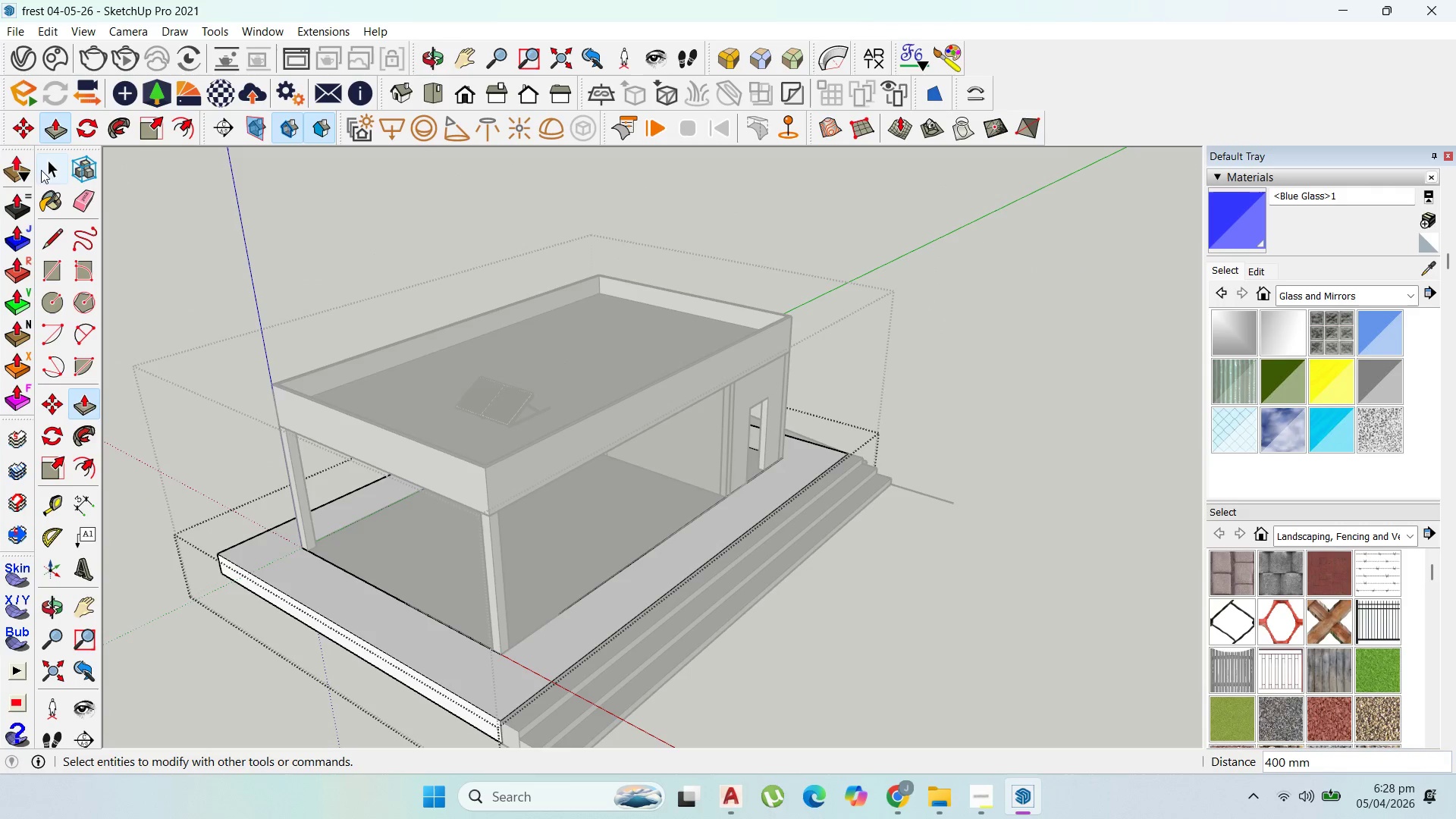 
key(Escape)
 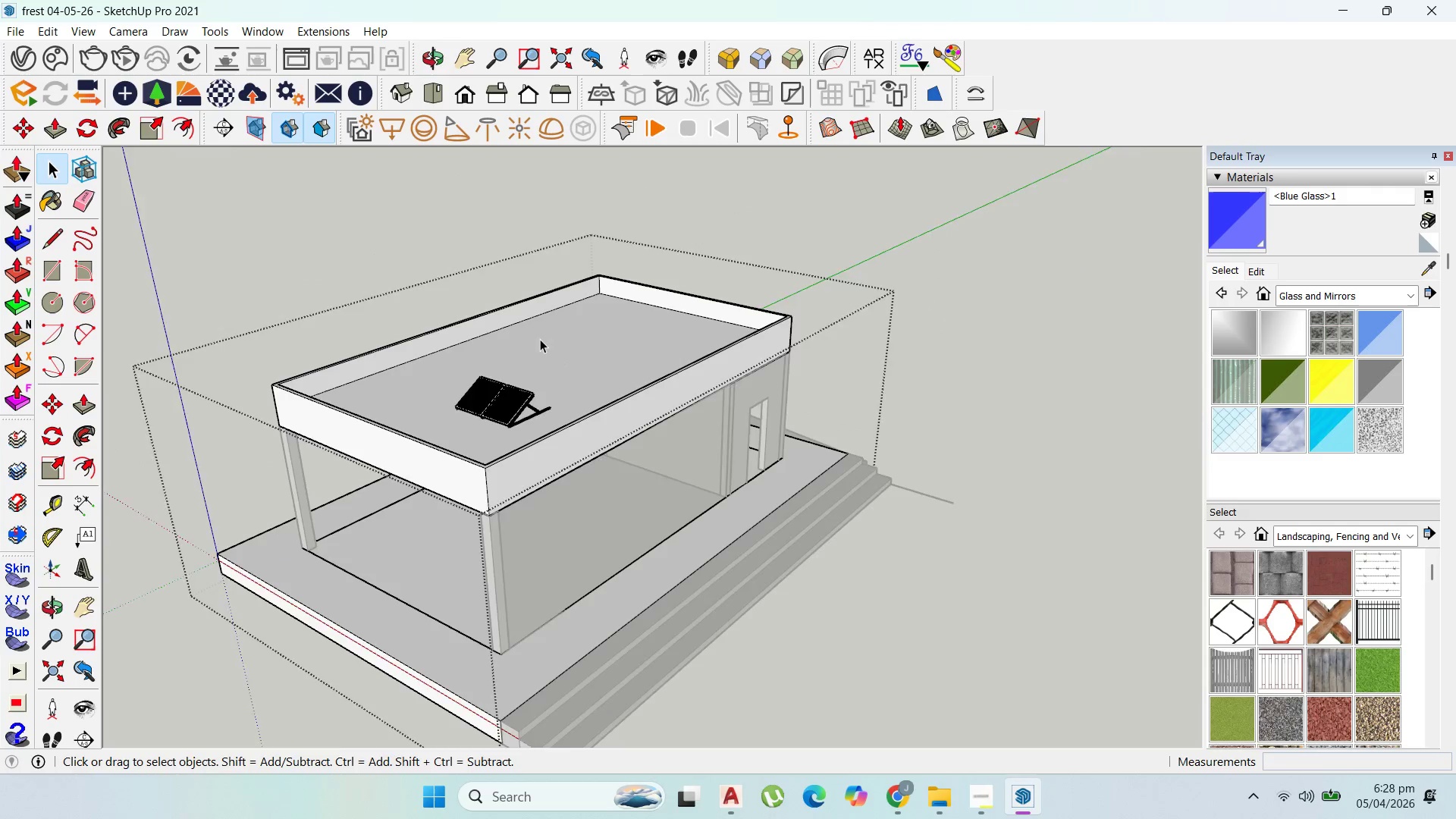 
key(Escape)
 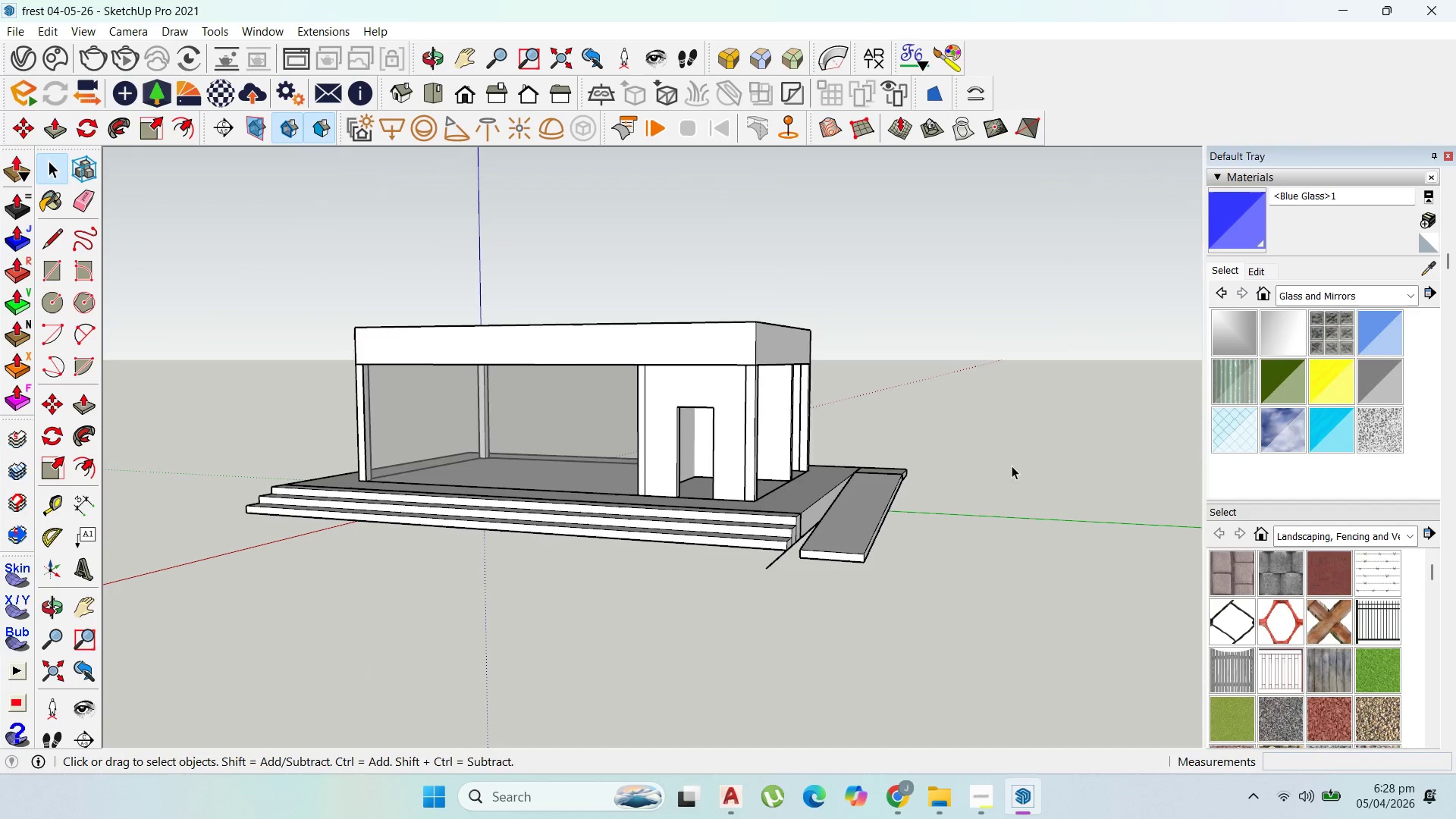 
scroll: coordinate [775, 507], scroll_direction: up, amount: 1.0
 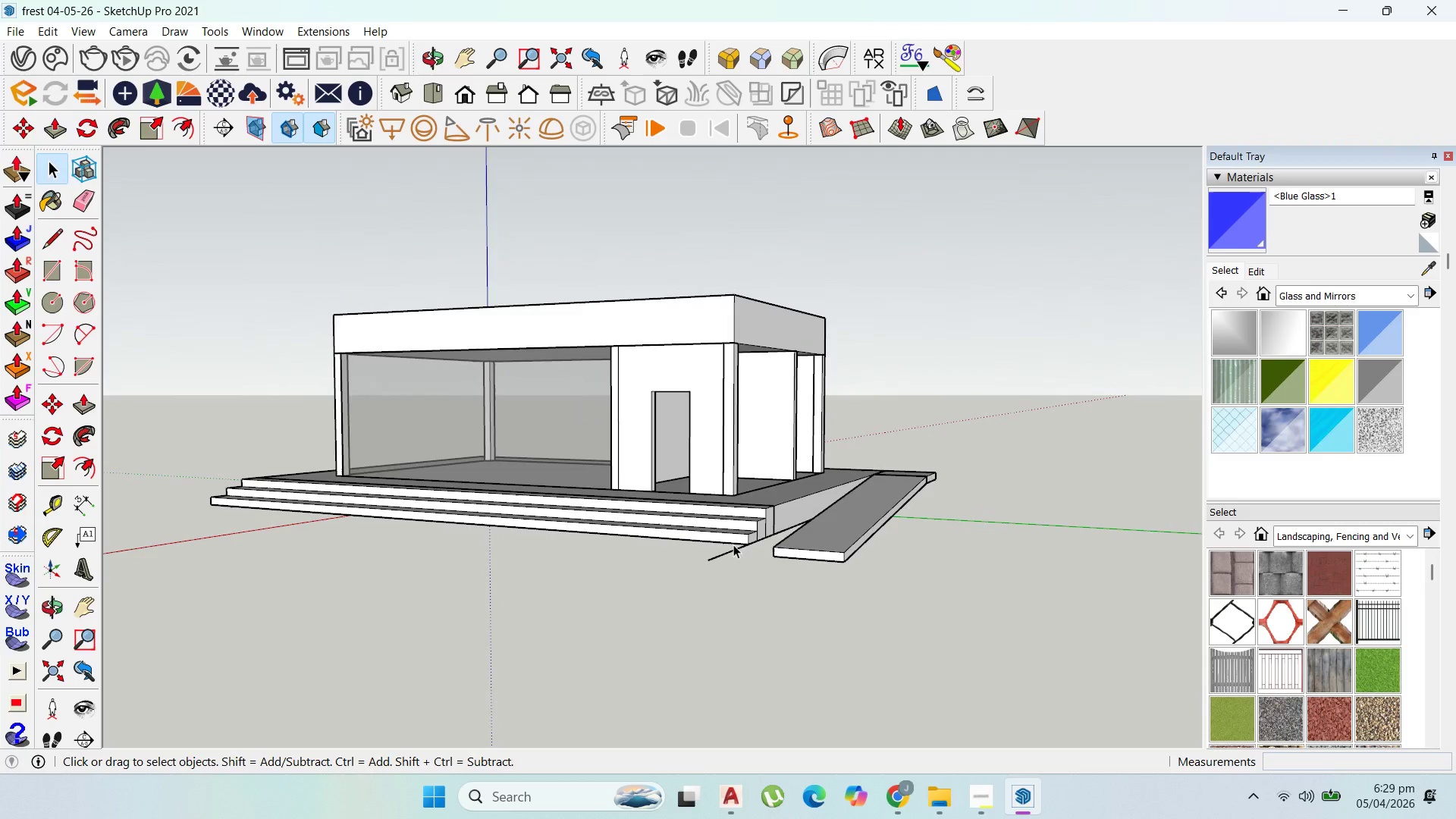 
double_click([729, 552])
 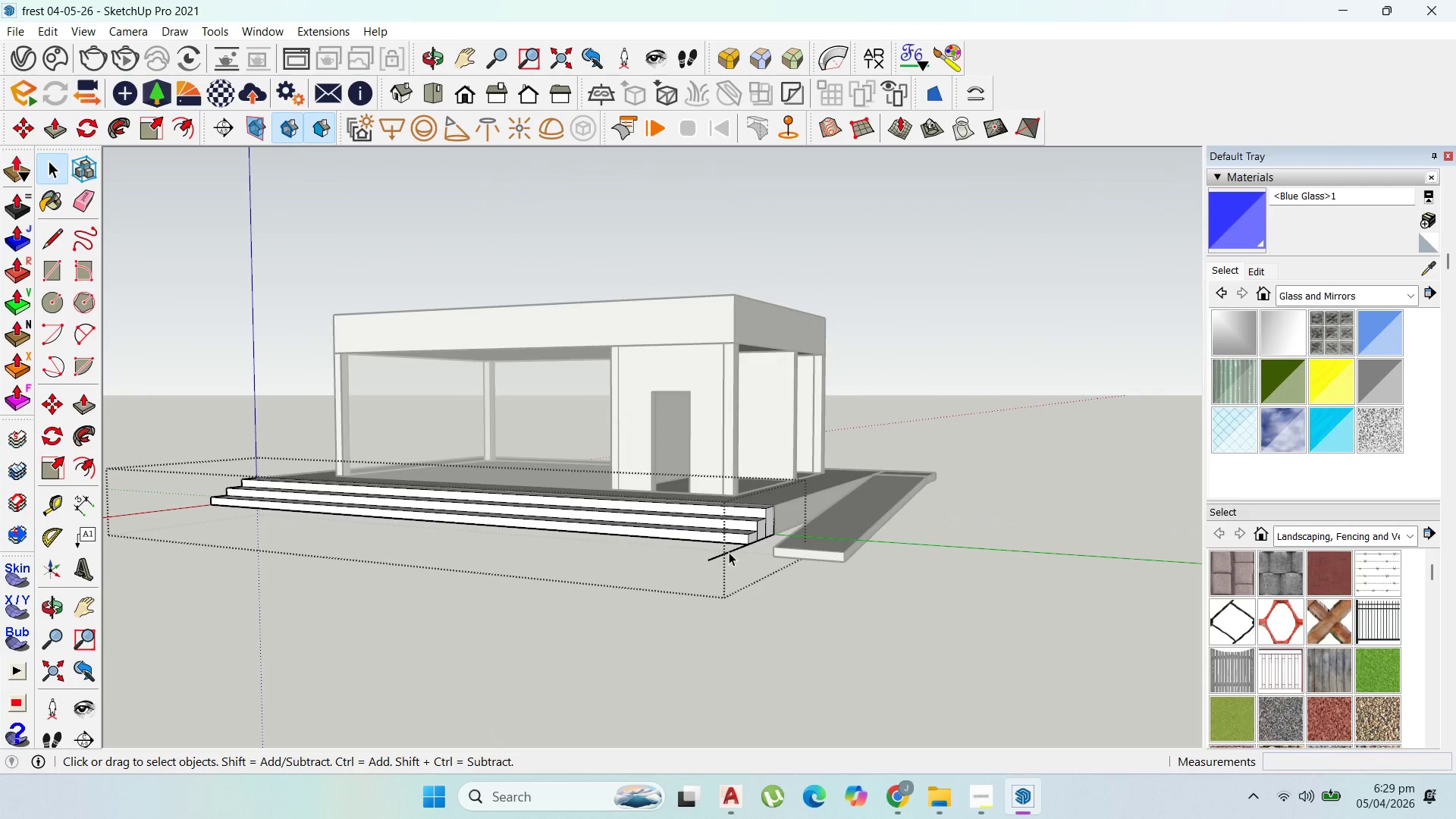 
triple_click([729, 552])
 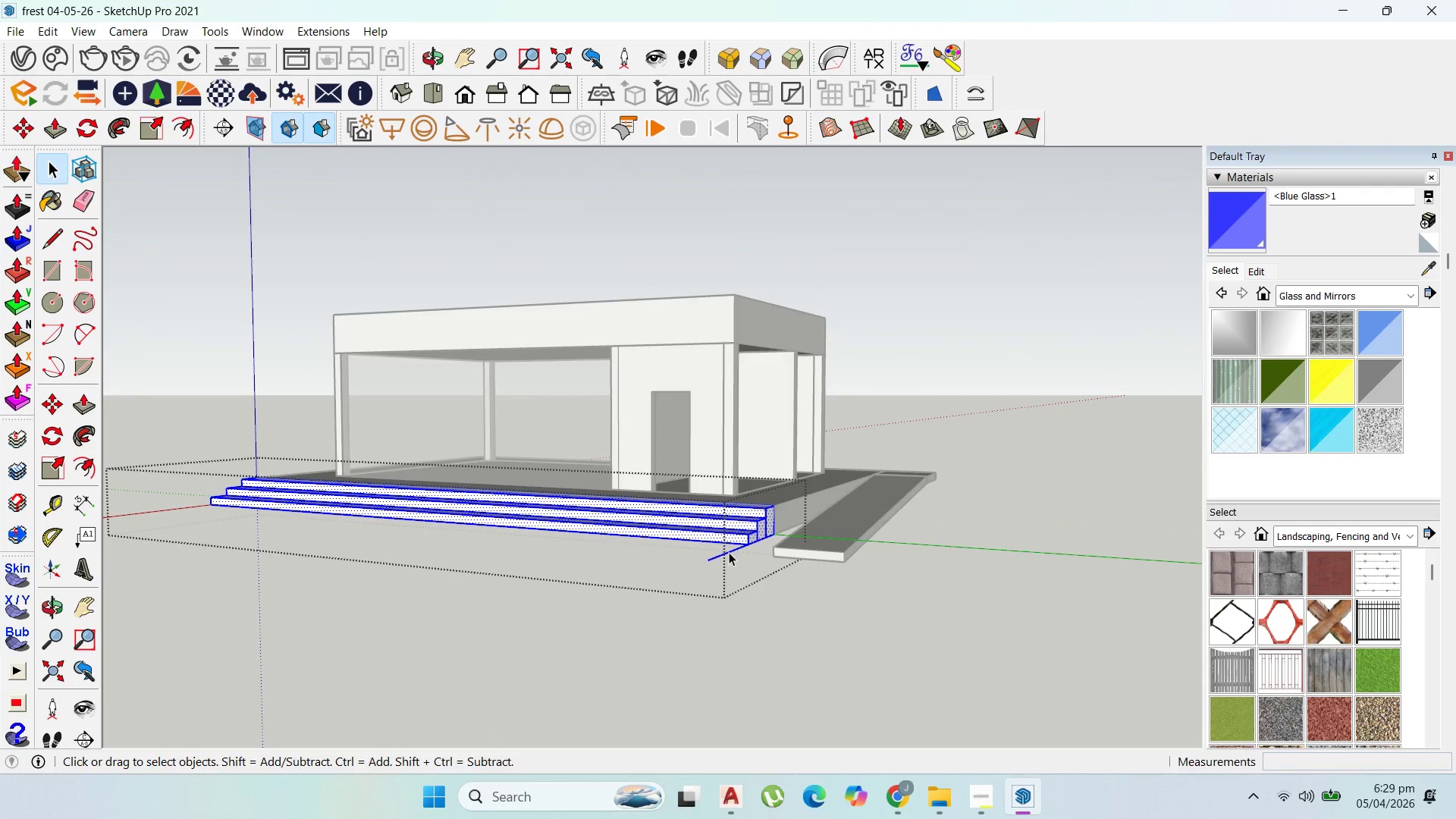 
triple_click([729, 552])
 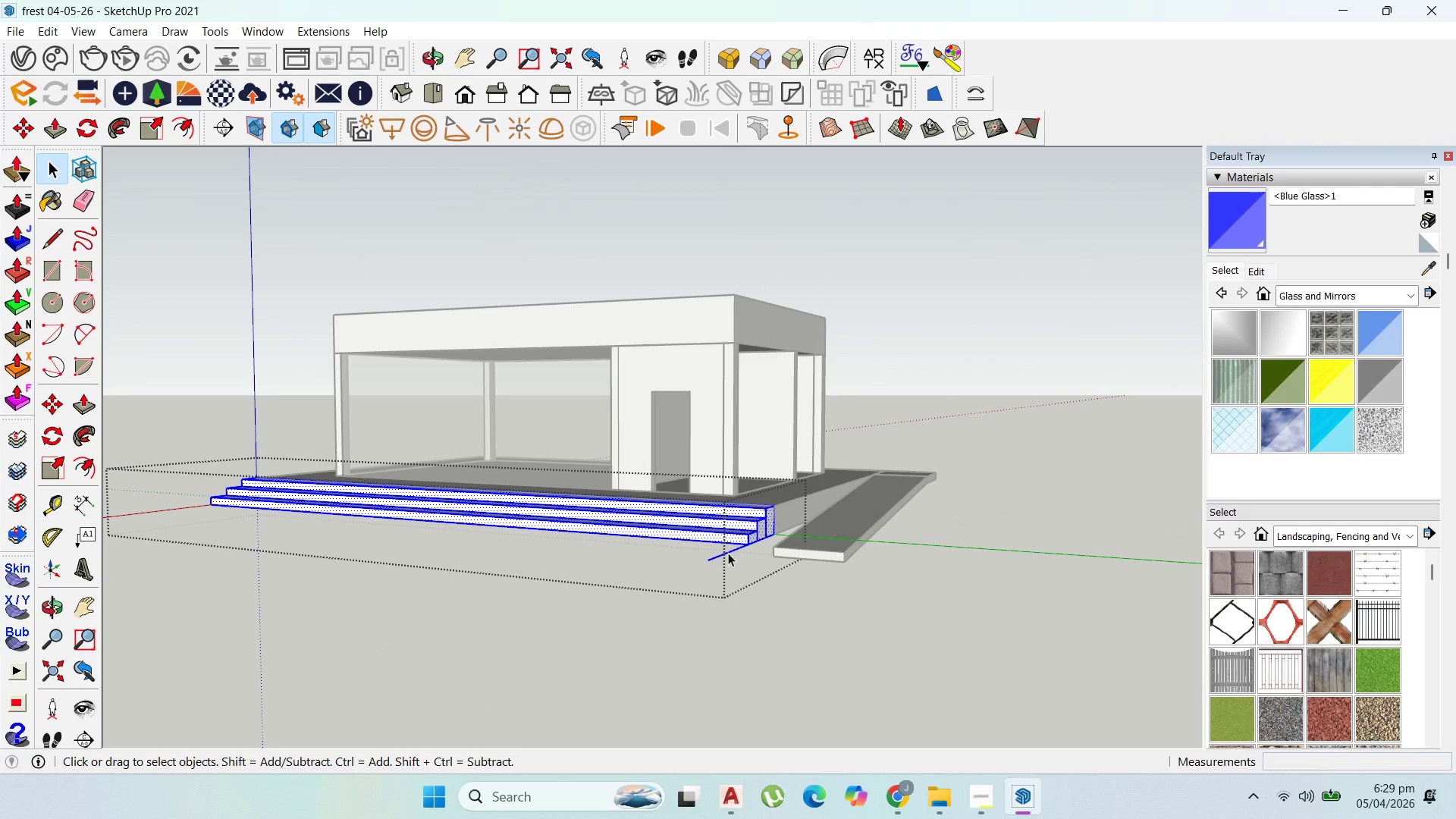 
triple_click([728, 553])
 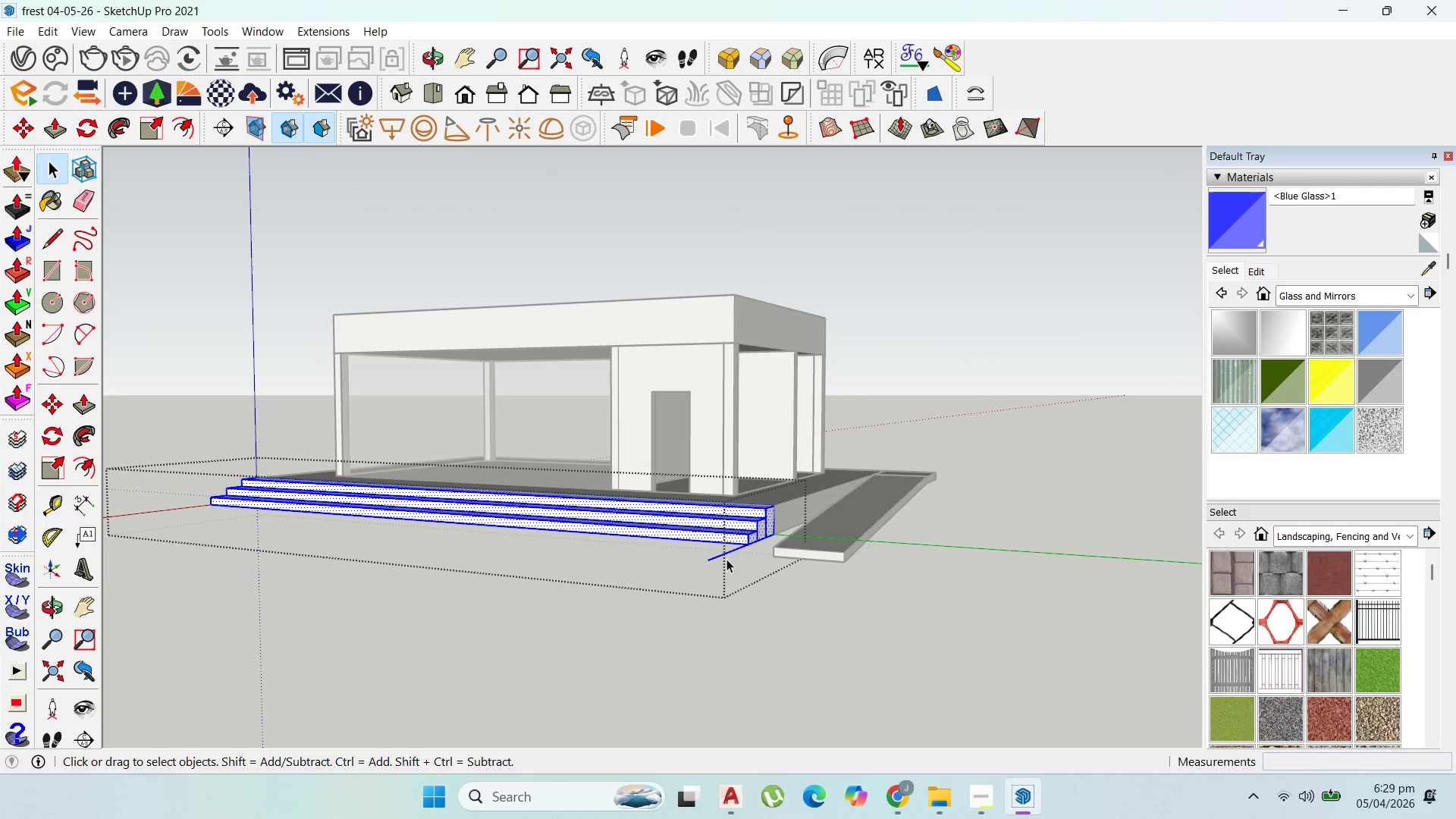 
left_click([724, 557])
 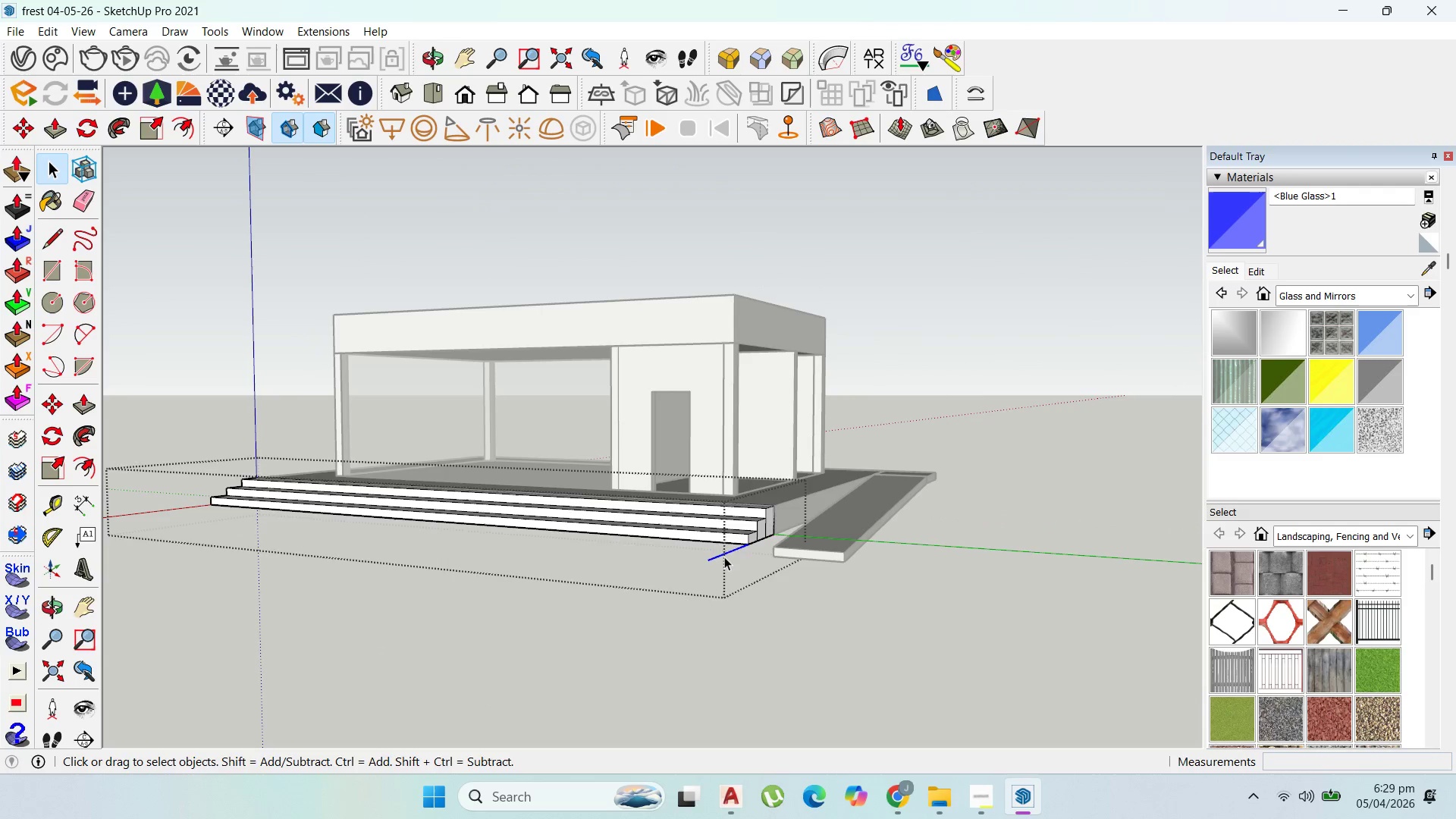 
key(Delete)
 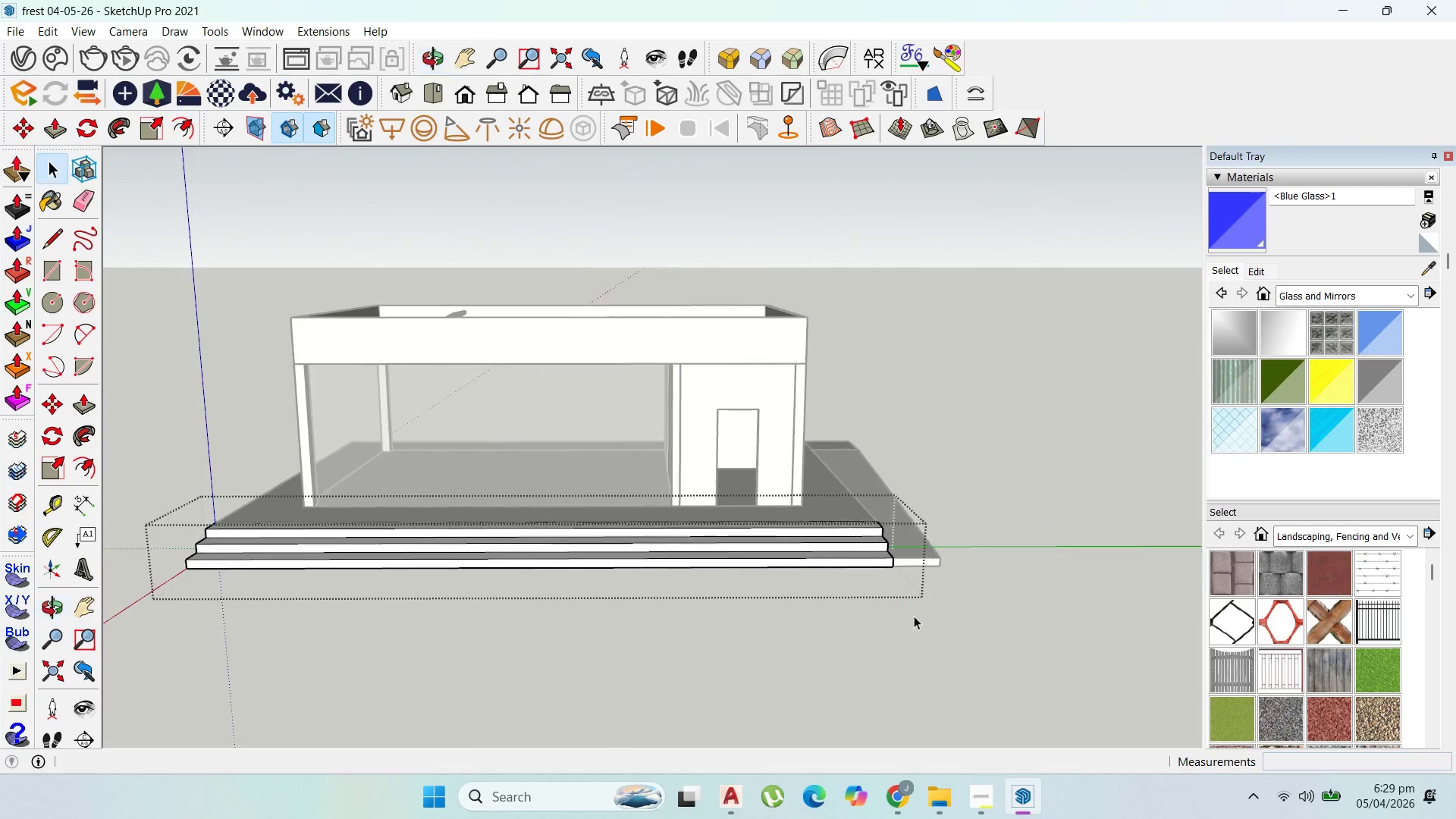 
key(Escape)
 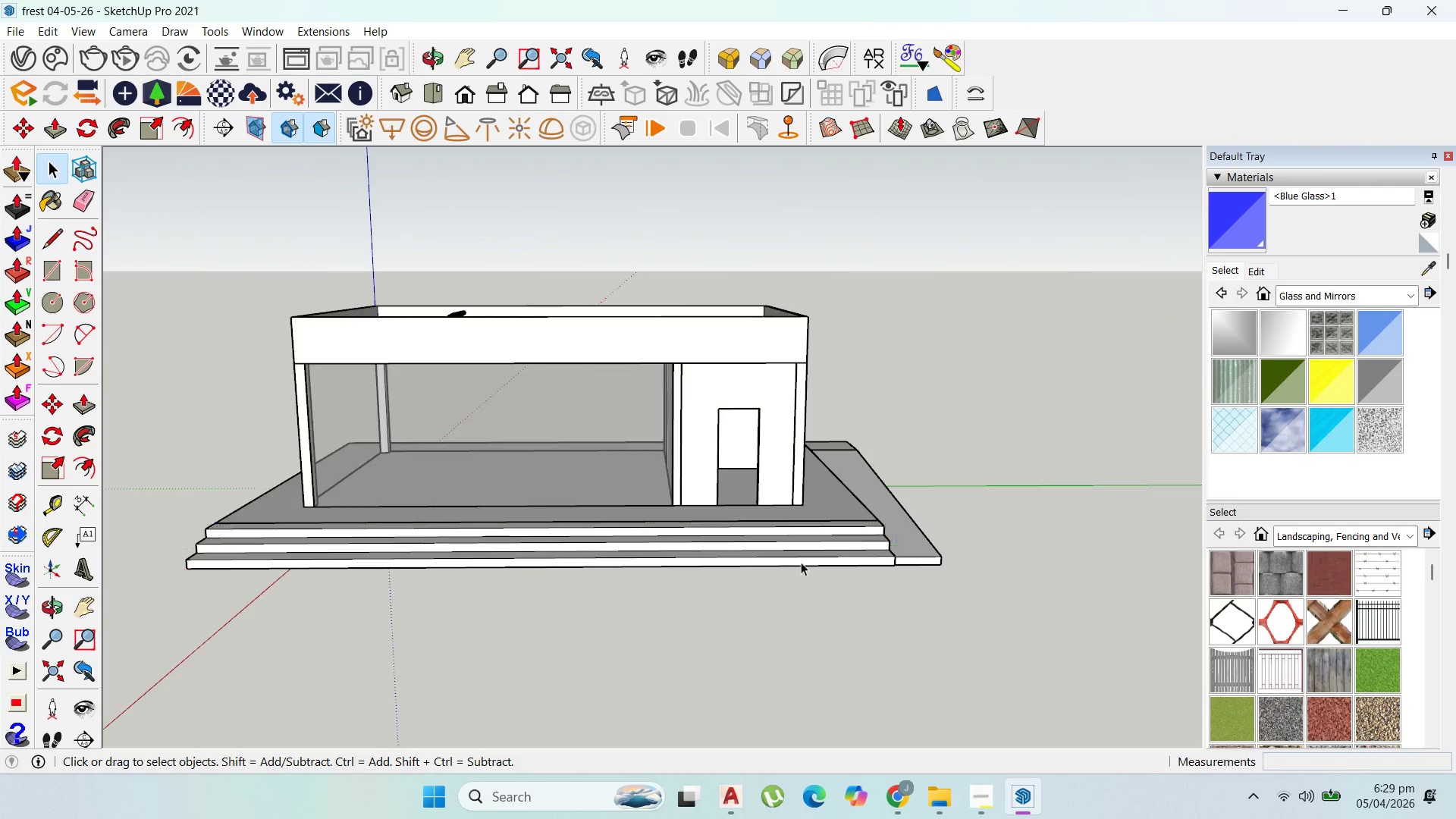 
key(Escape)
 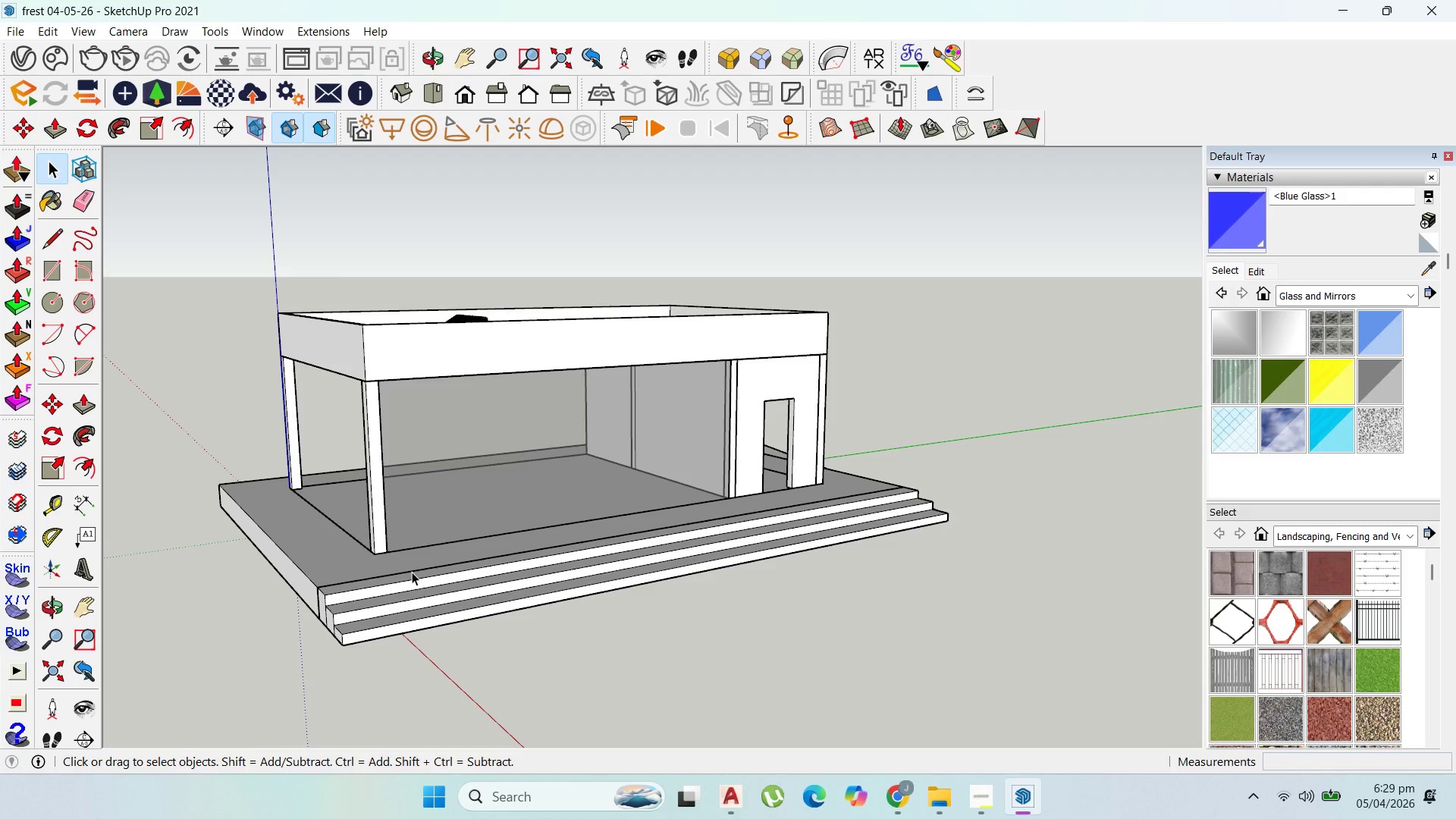 
wait(12.22)
 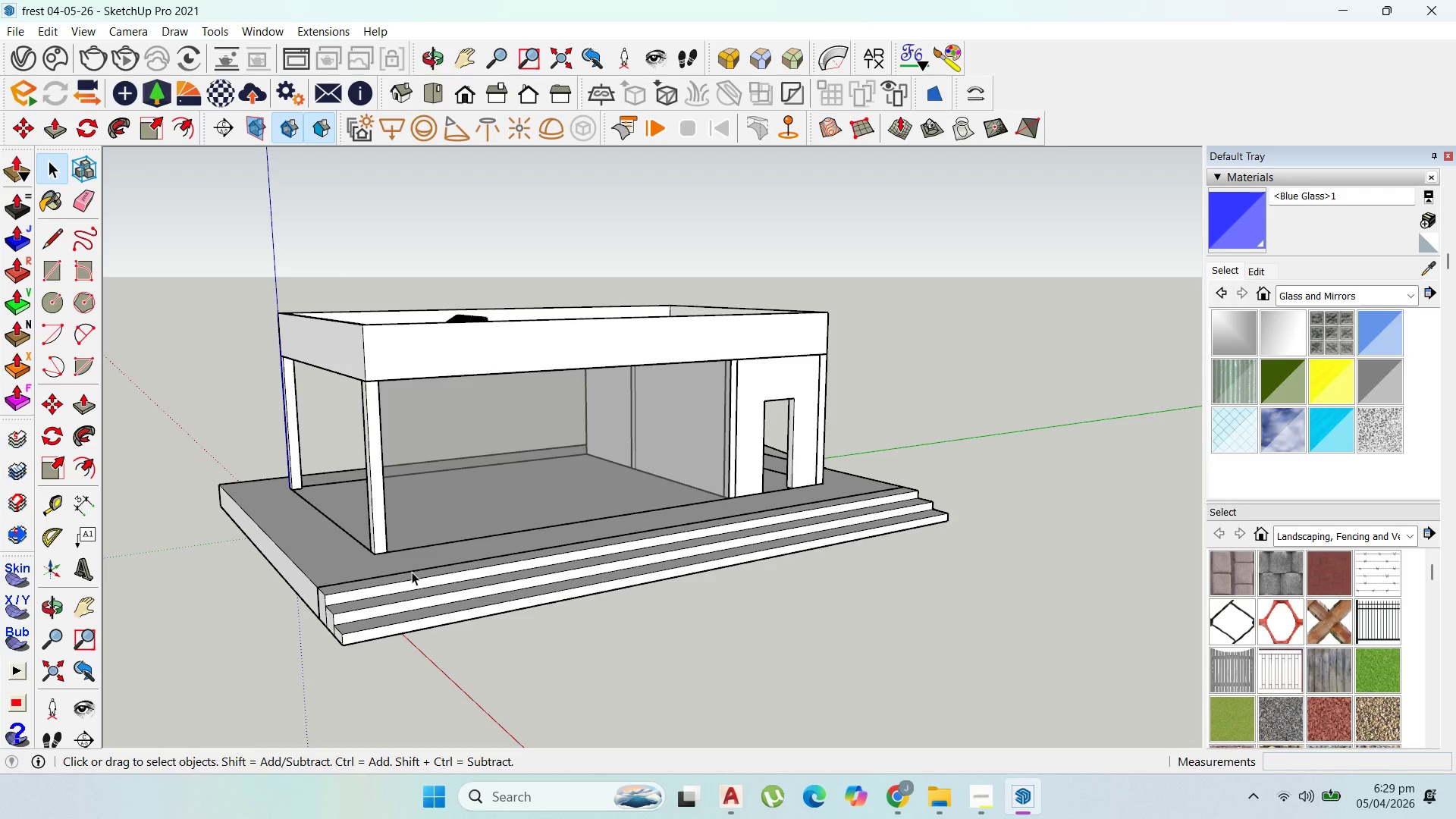 
scroll: coordinate [751, 494], scroll_direction: up, amount: 7.0
 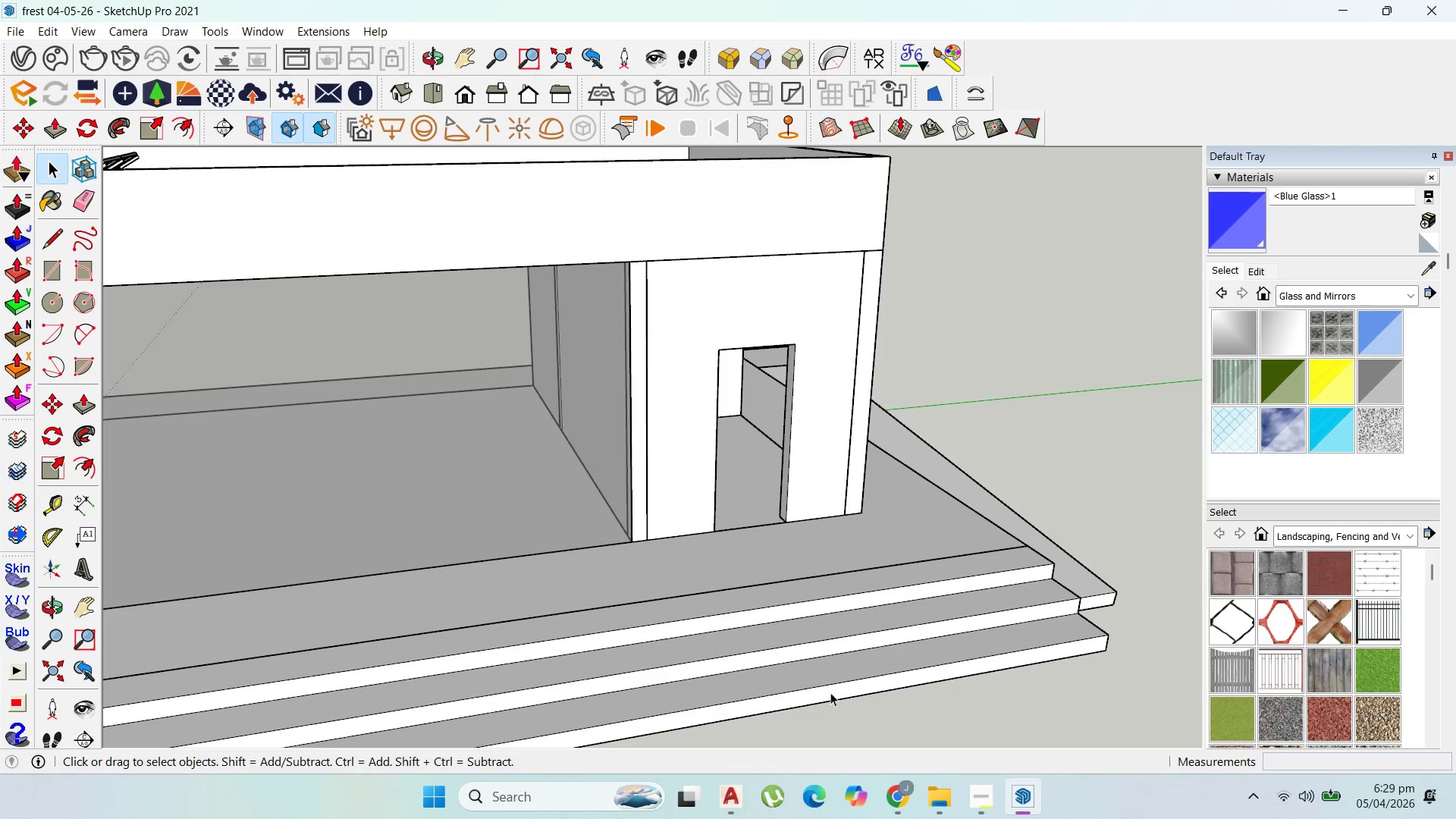 
wait(5.18)
 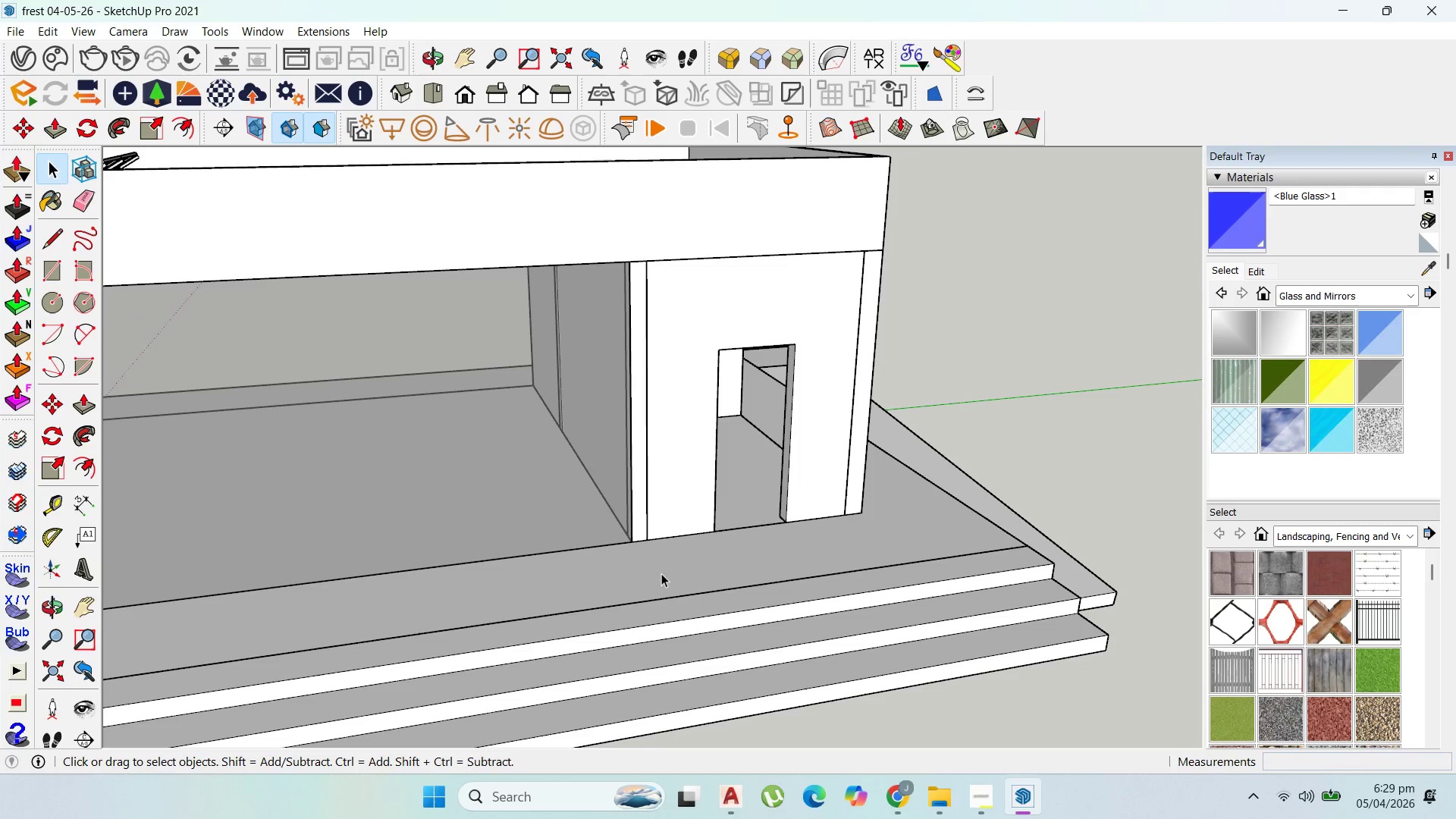 
left_click([893, 794])
 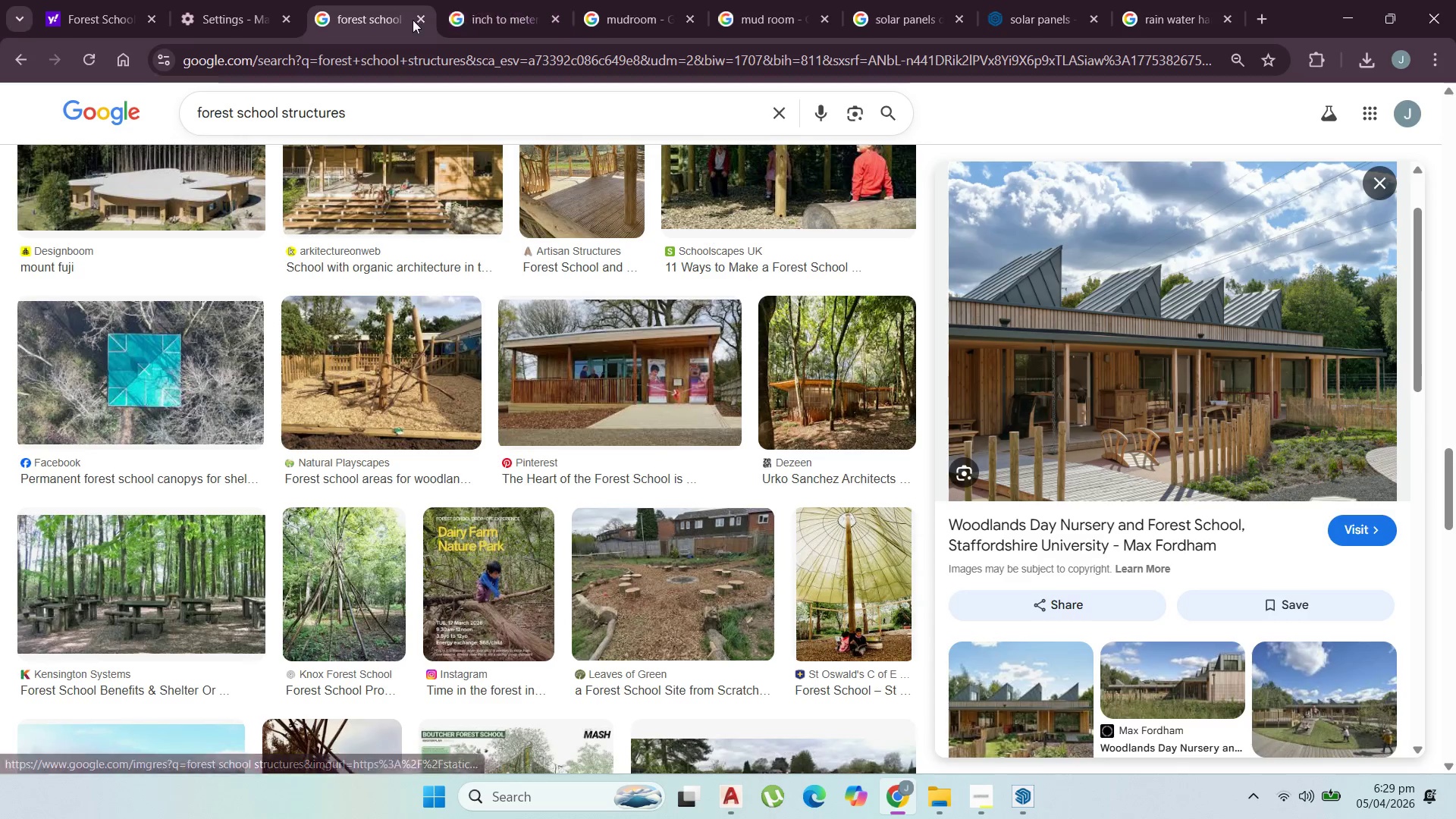 
left_click([1089, 0])
 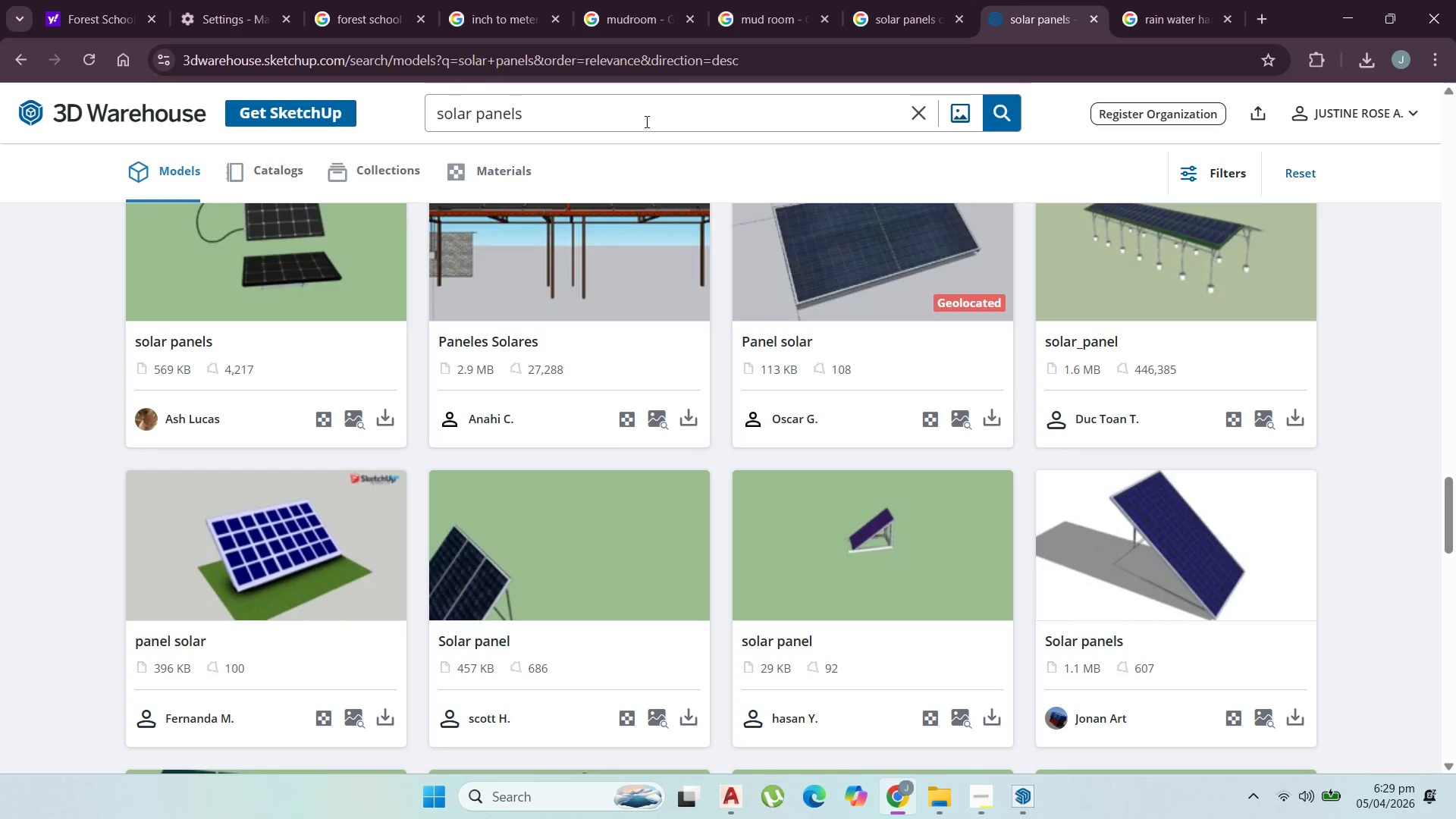 
left_click_drag(start_coordinate=[643, 120], to_coordinate=[42, 58])
 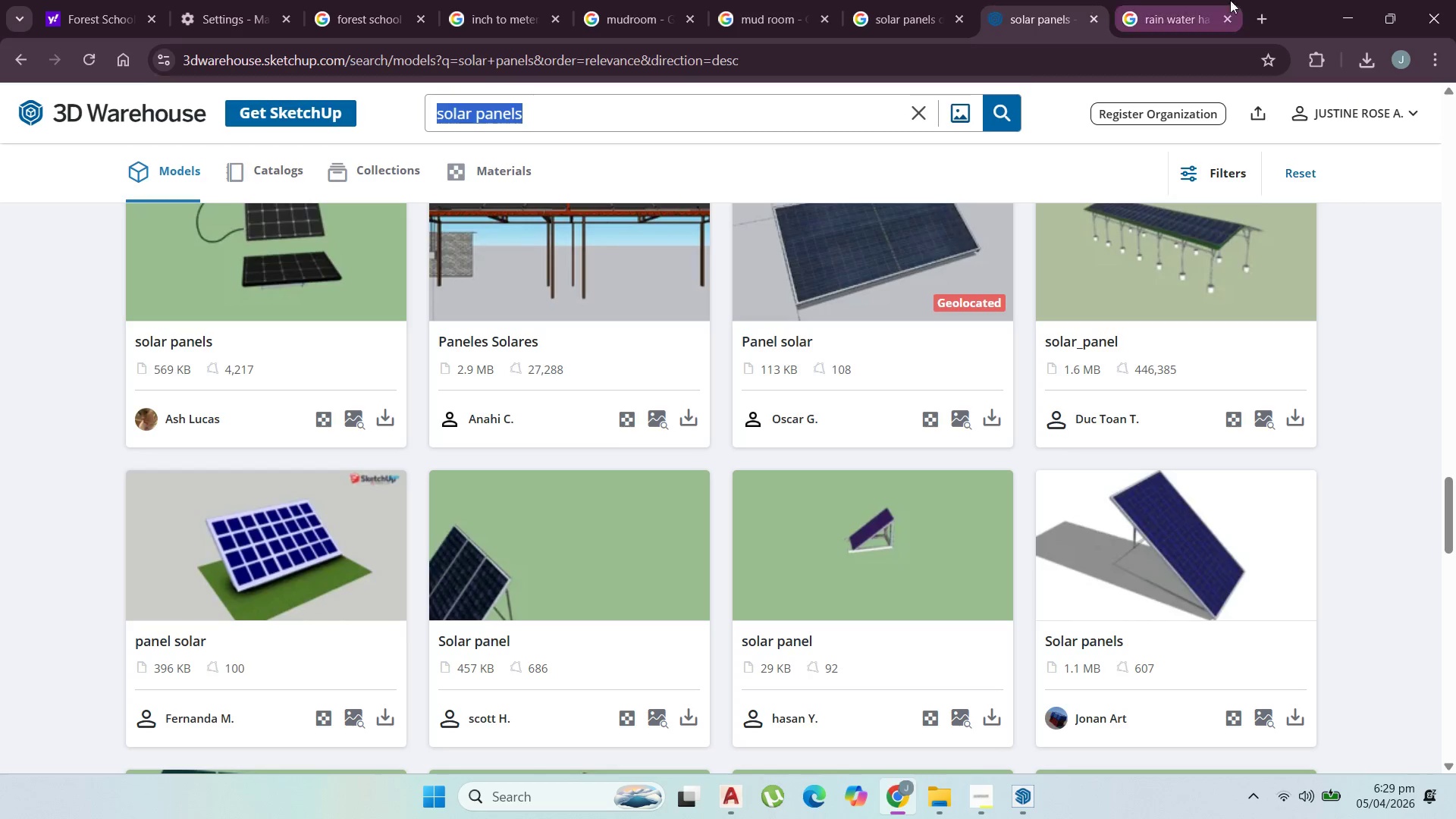 
left_click([1345, 1])
 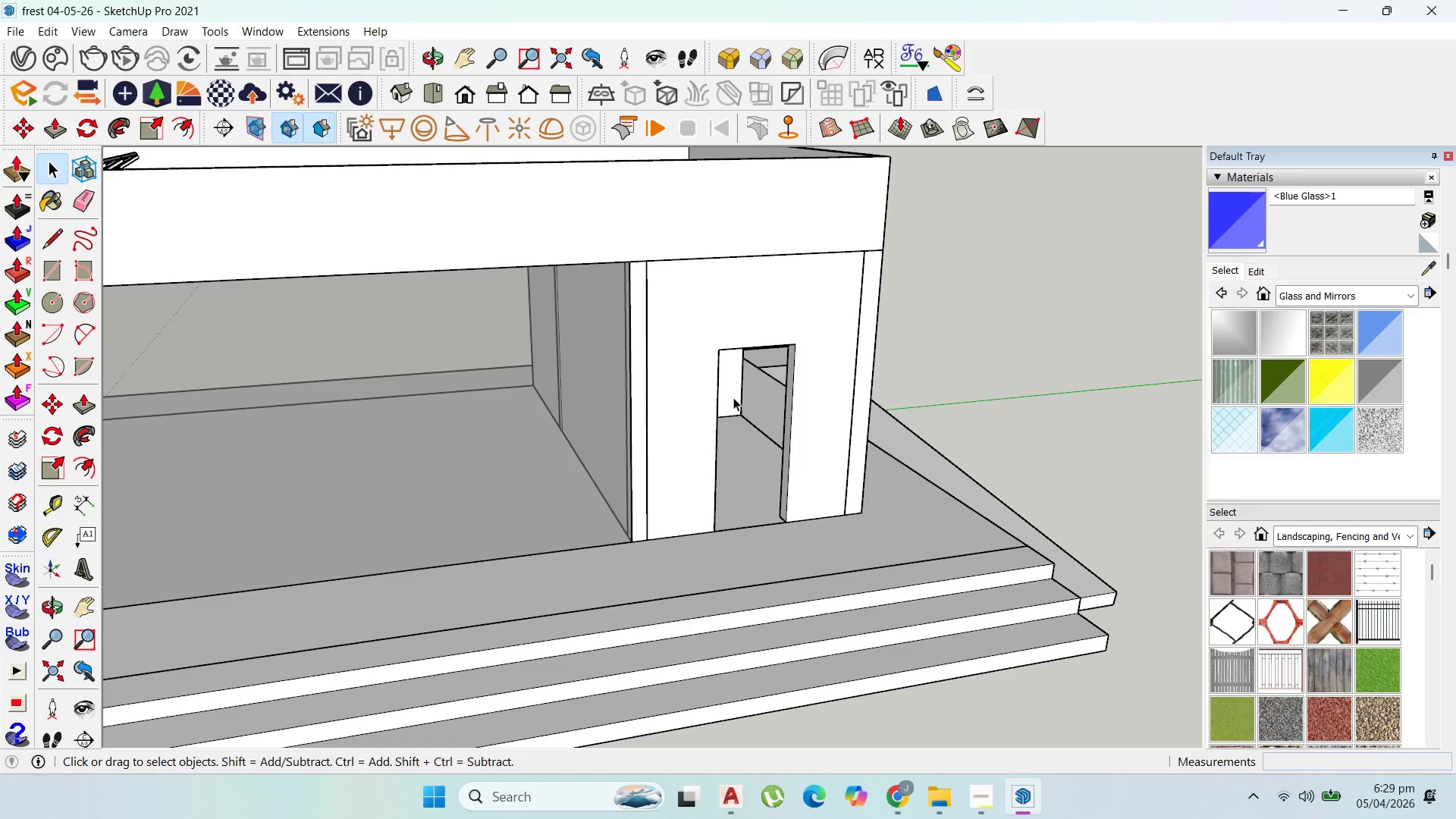 
scroll: coordinate [787, 381], scroll_direction: up, amount: 2.0
 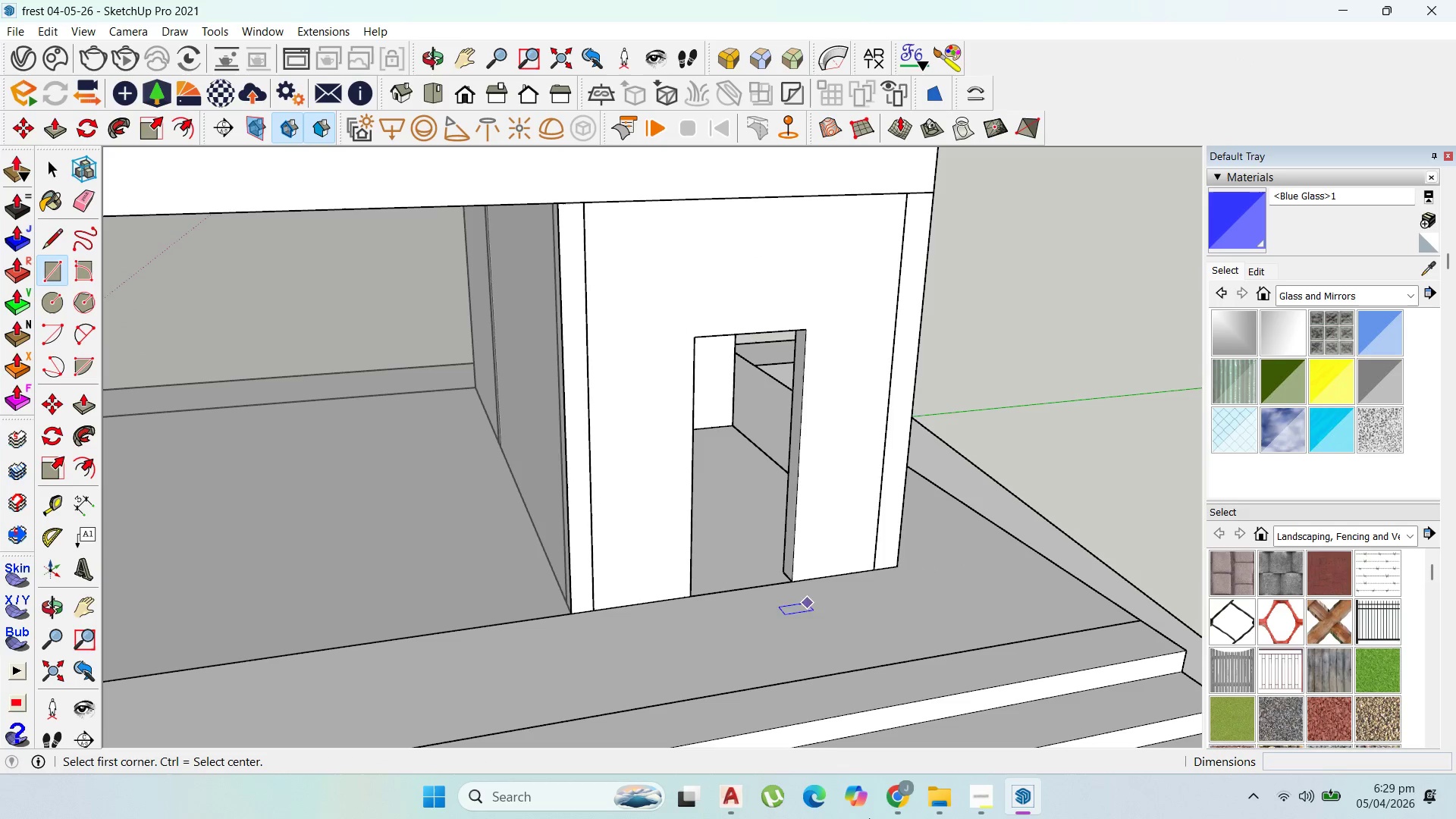 
left_click([907, 790])
 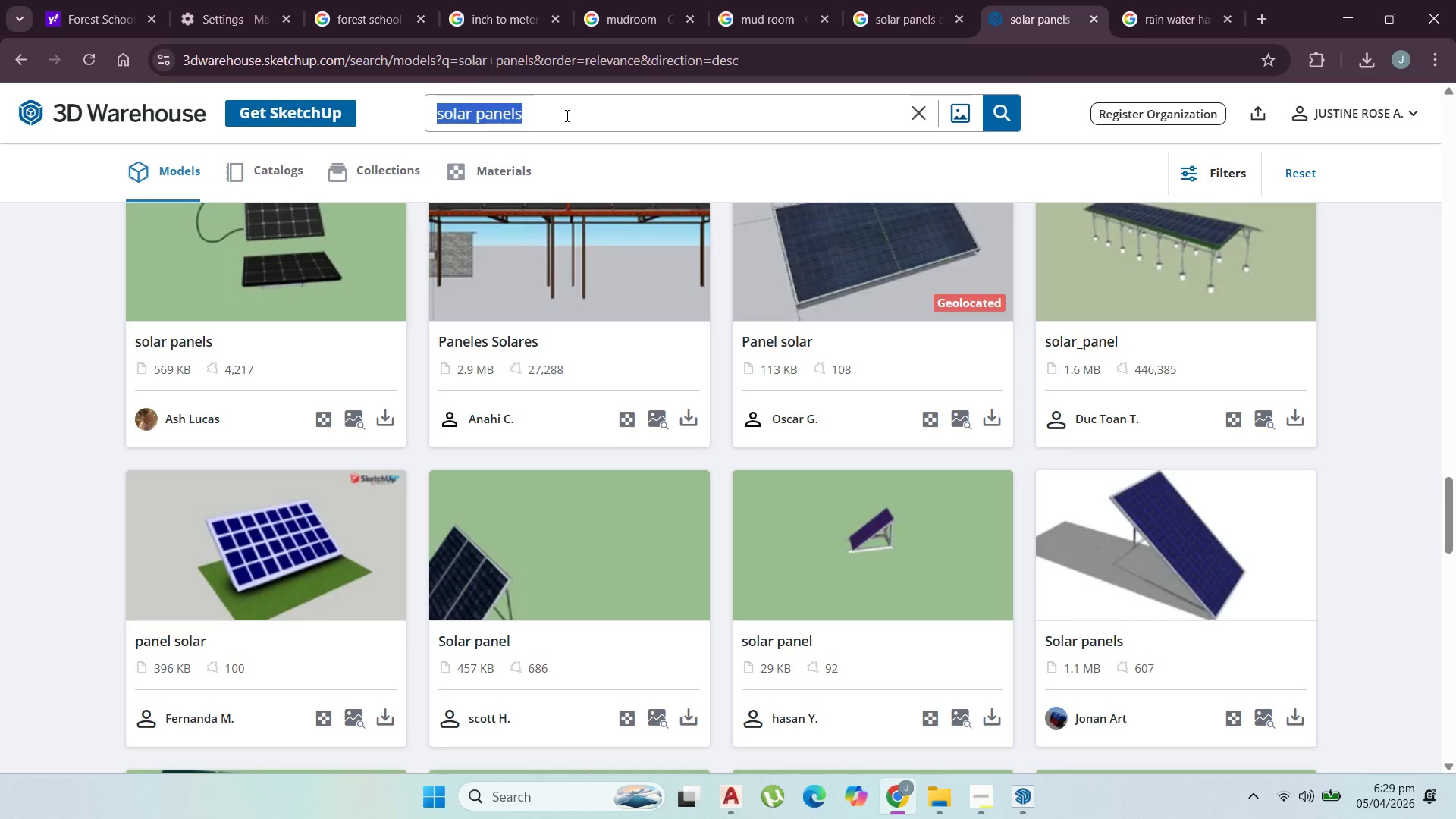 
type(glass door)
 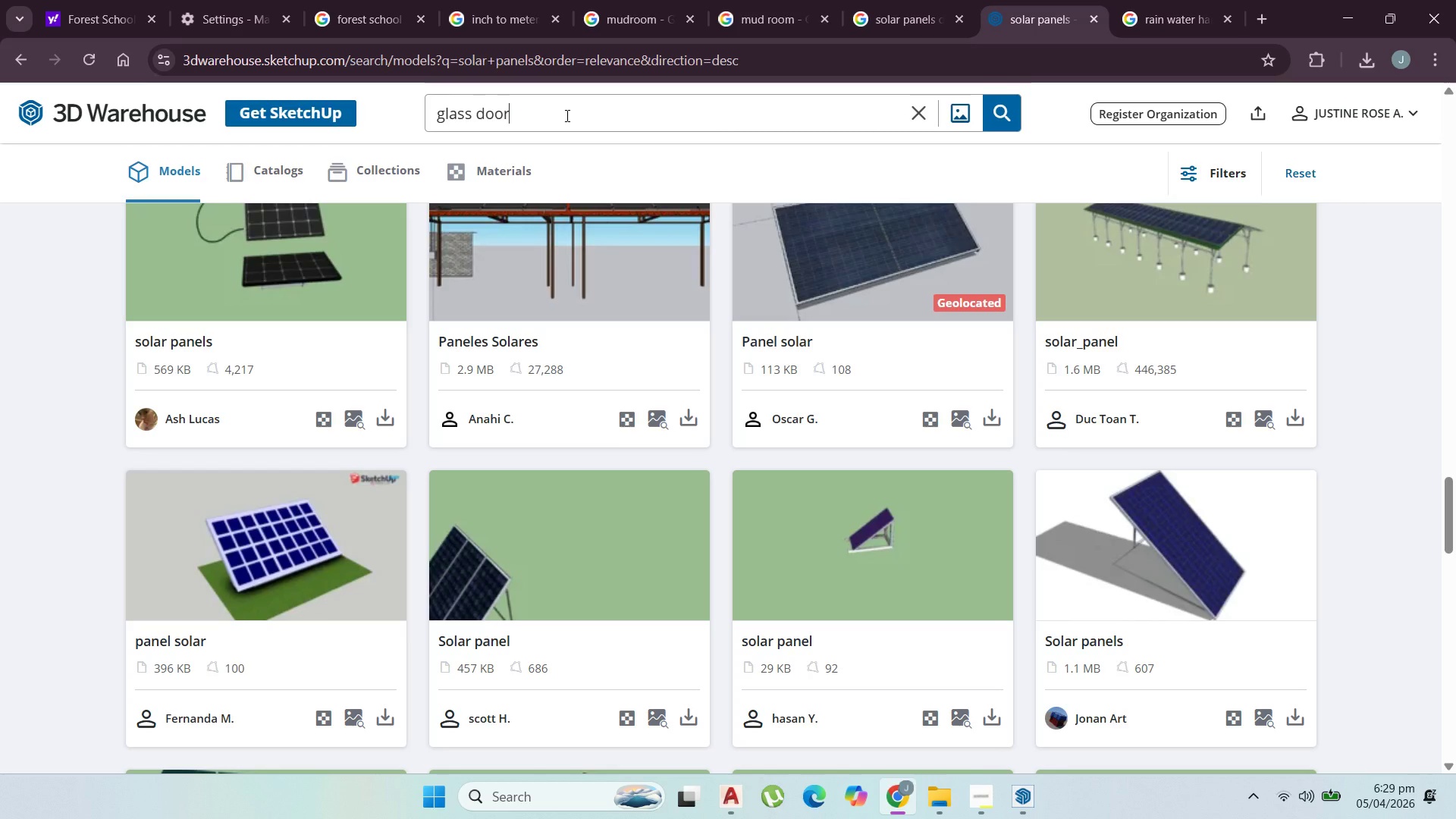 
key(Enter)
 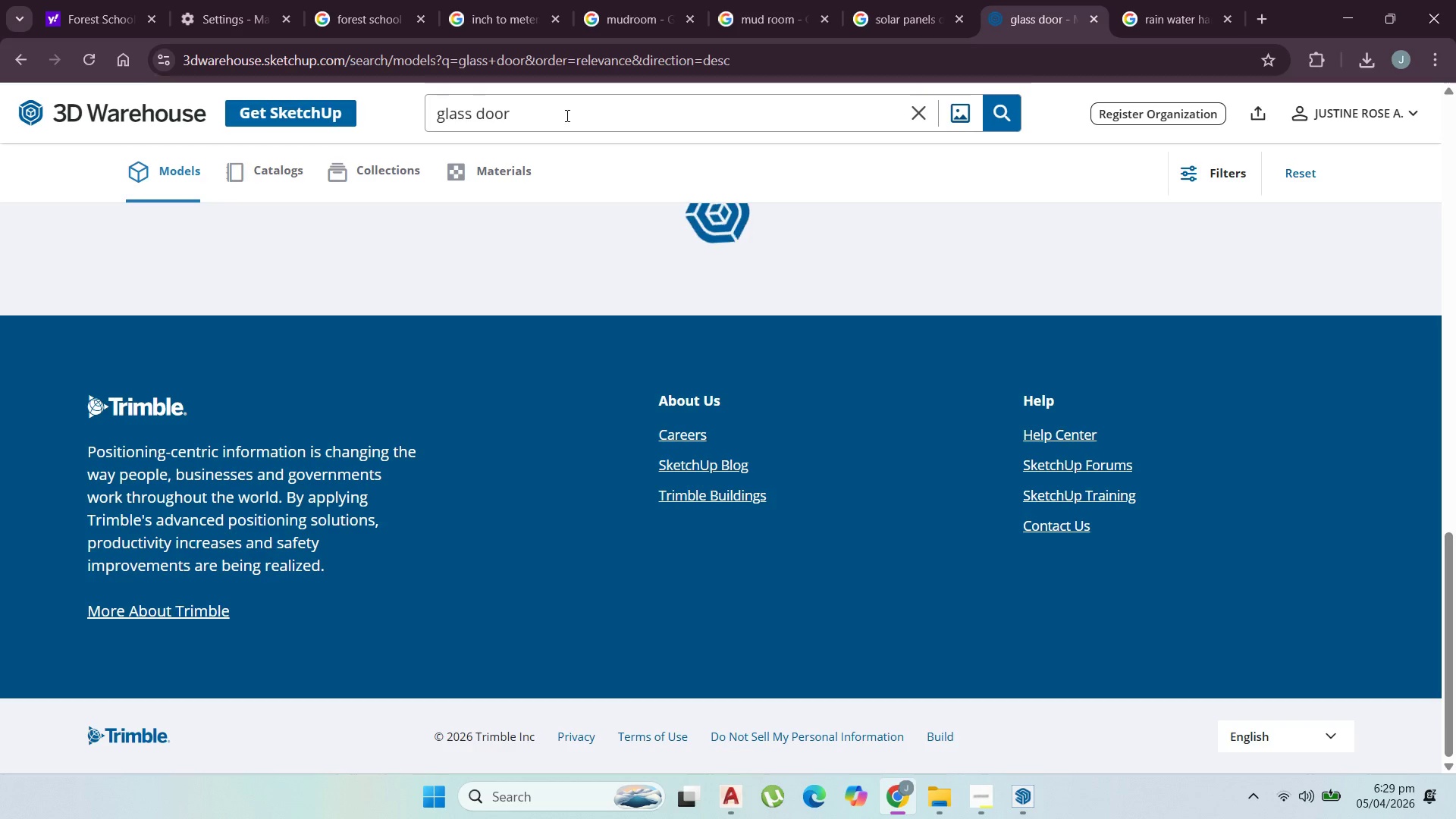 
scroll: coordinate [374, 328], scroll_direction: up, amount: 73.0
 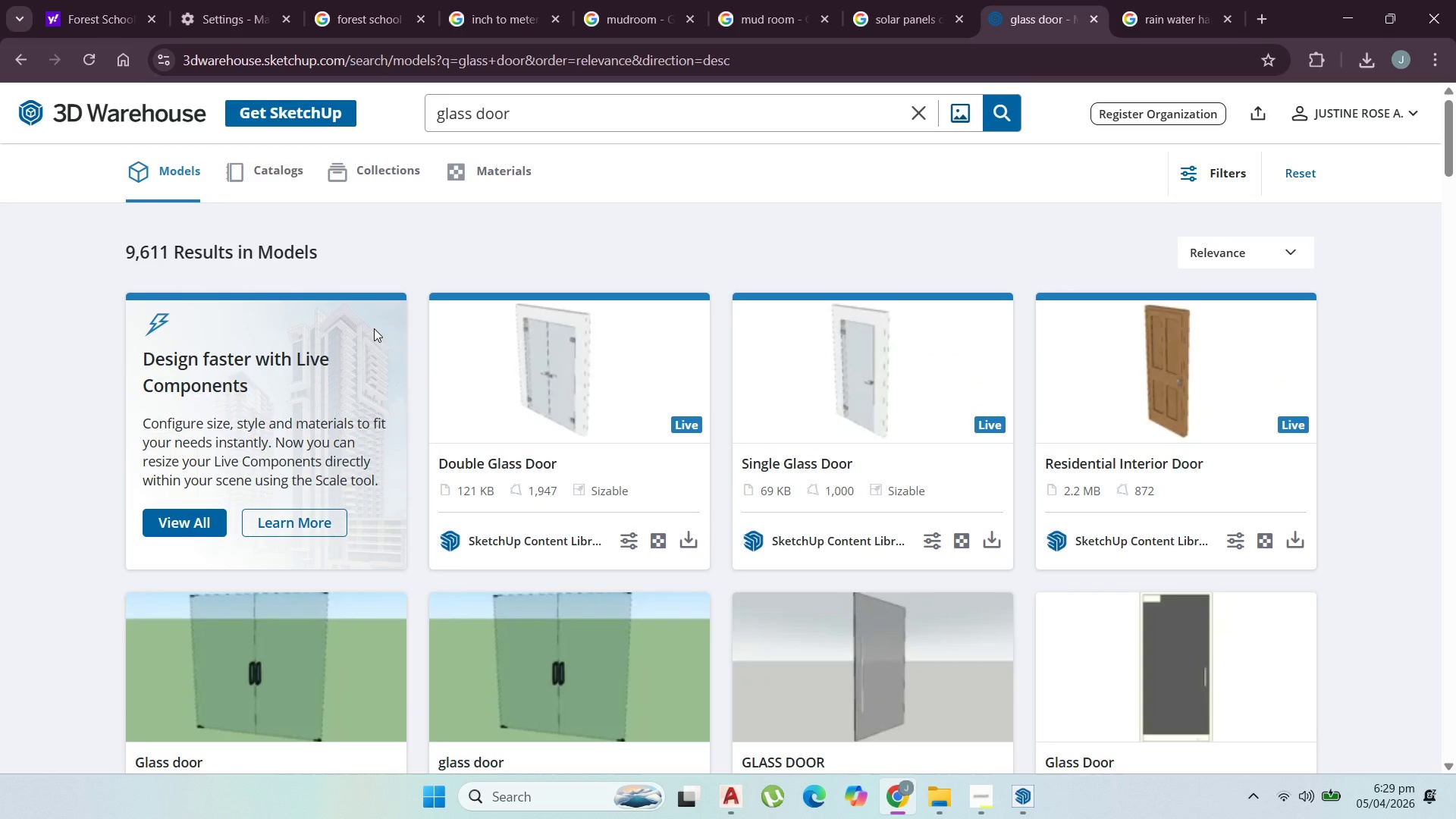 
wait(5.46)
 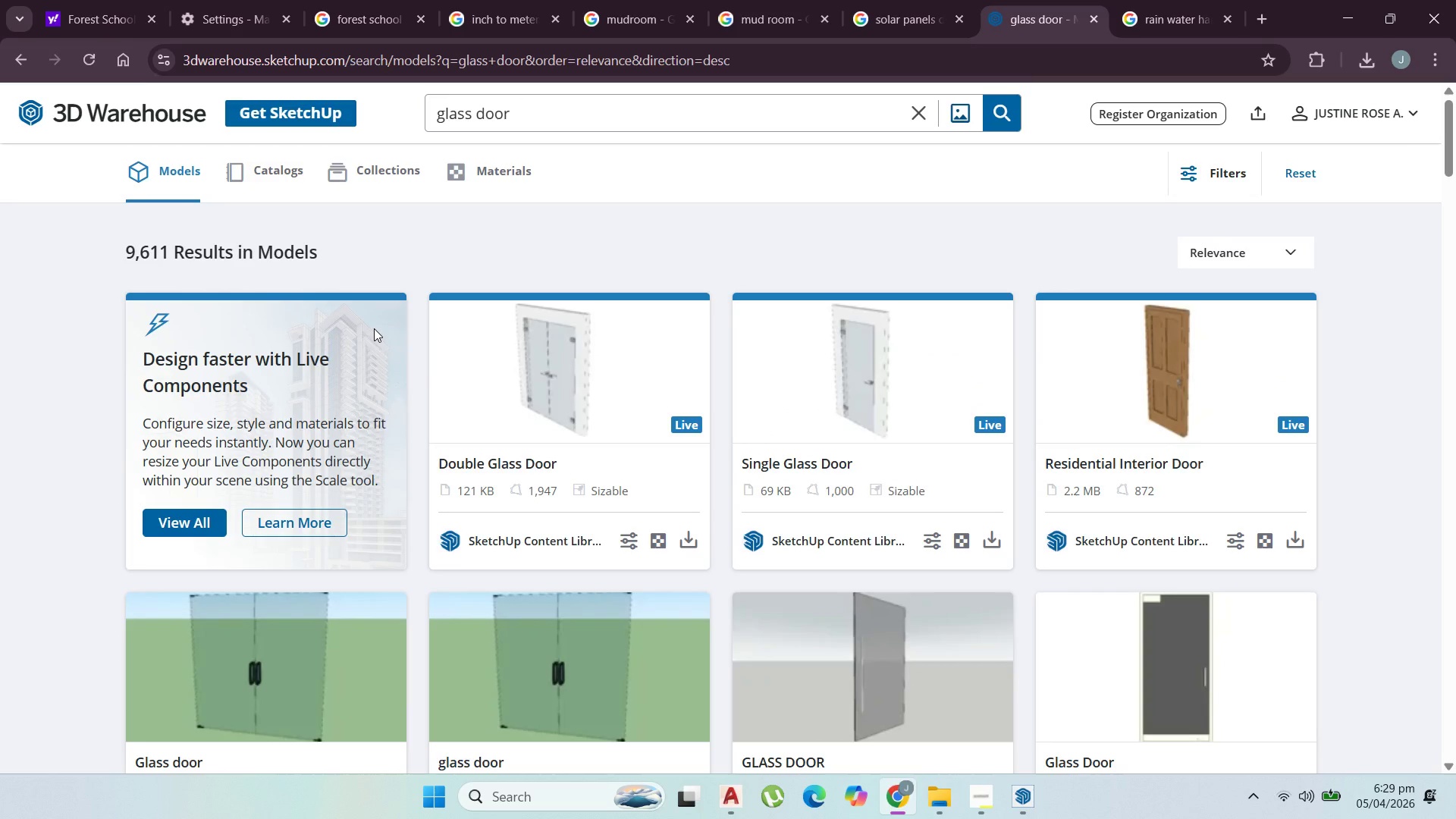 
scroll: coordinate [637, 449], scroll_direction: down, amount: 3.0
 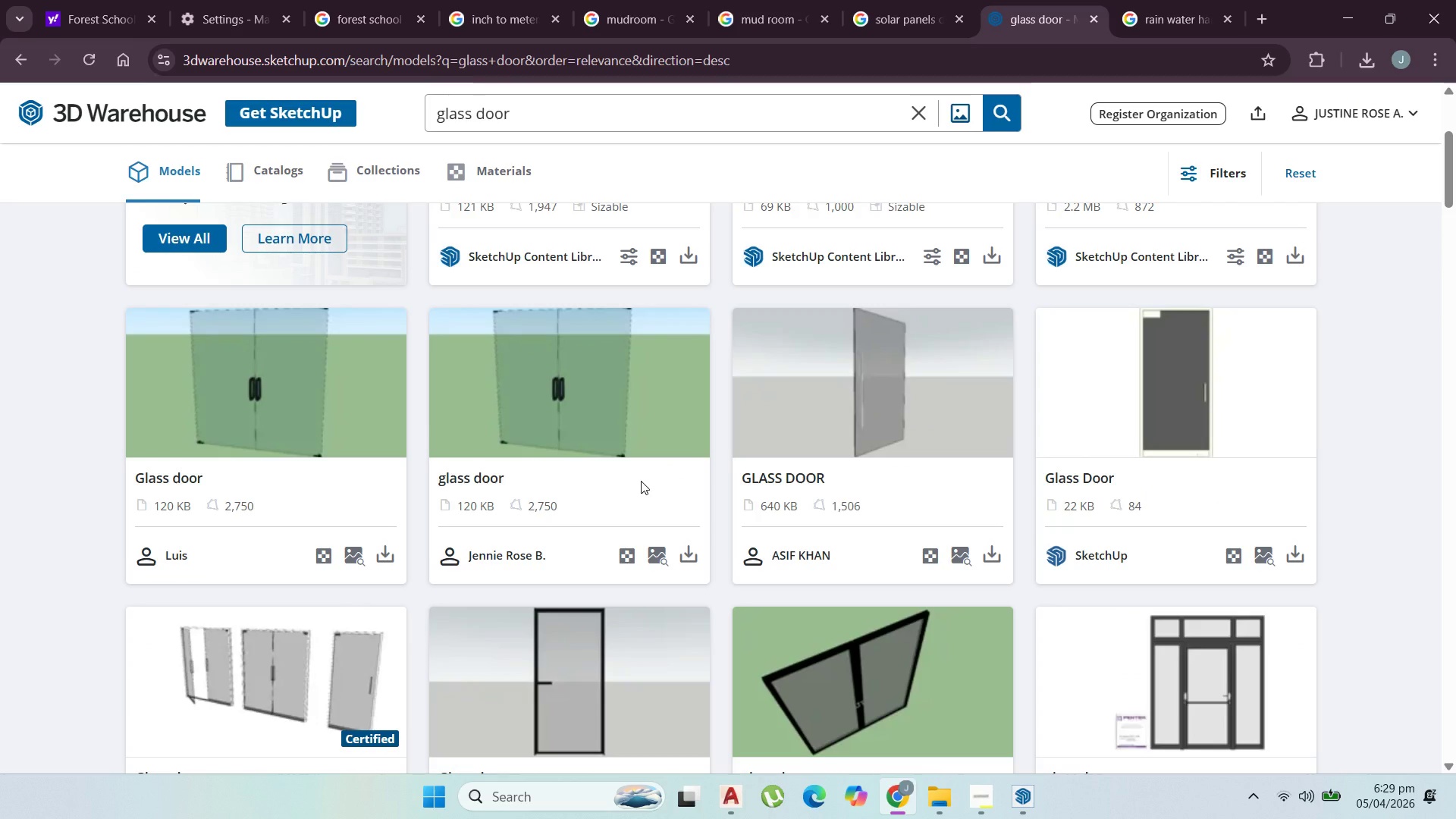 
wait(6.48)
 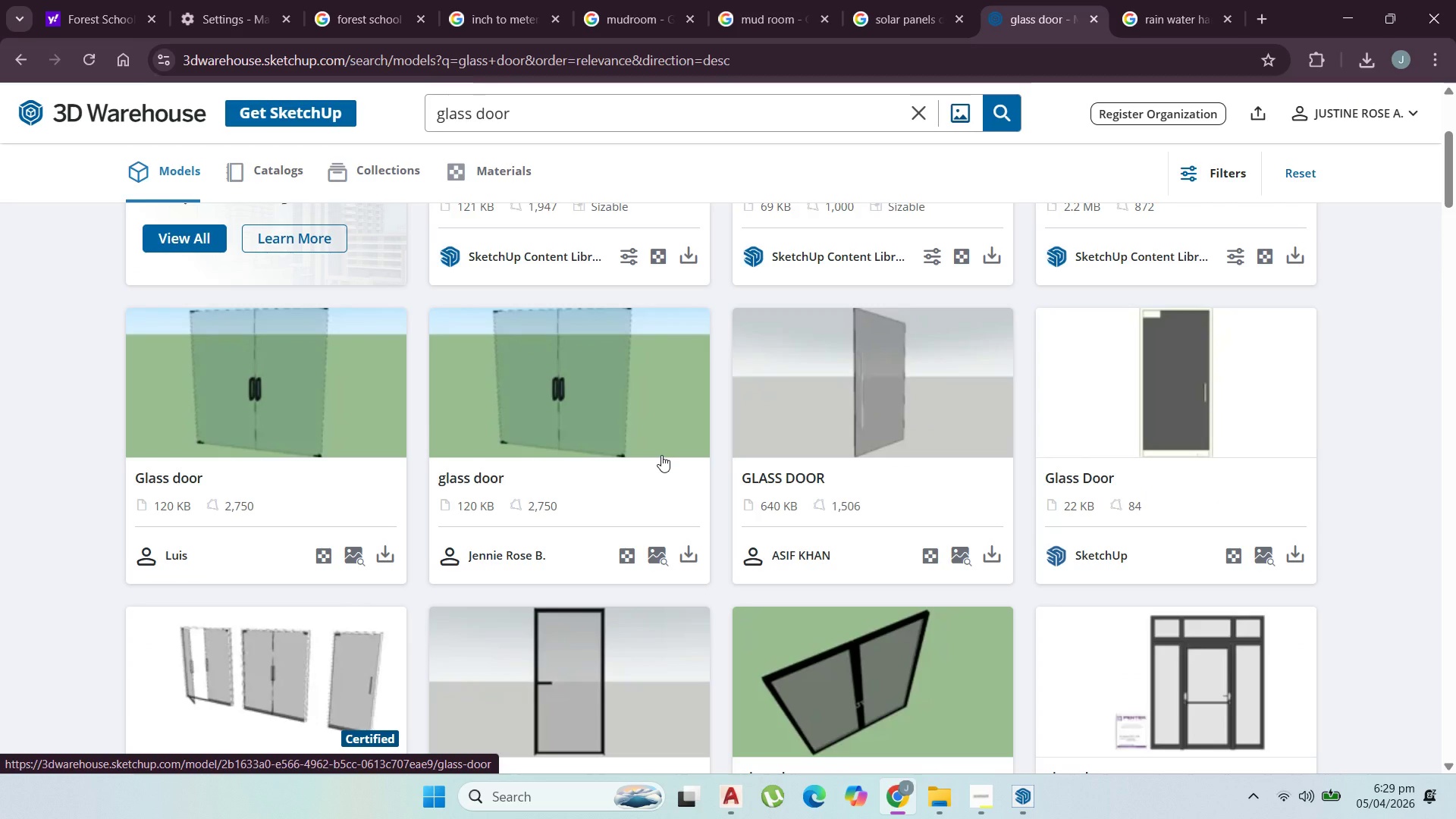 
scroll: coordinate [737, 554], scroll_direction: down, amount: 2.0
 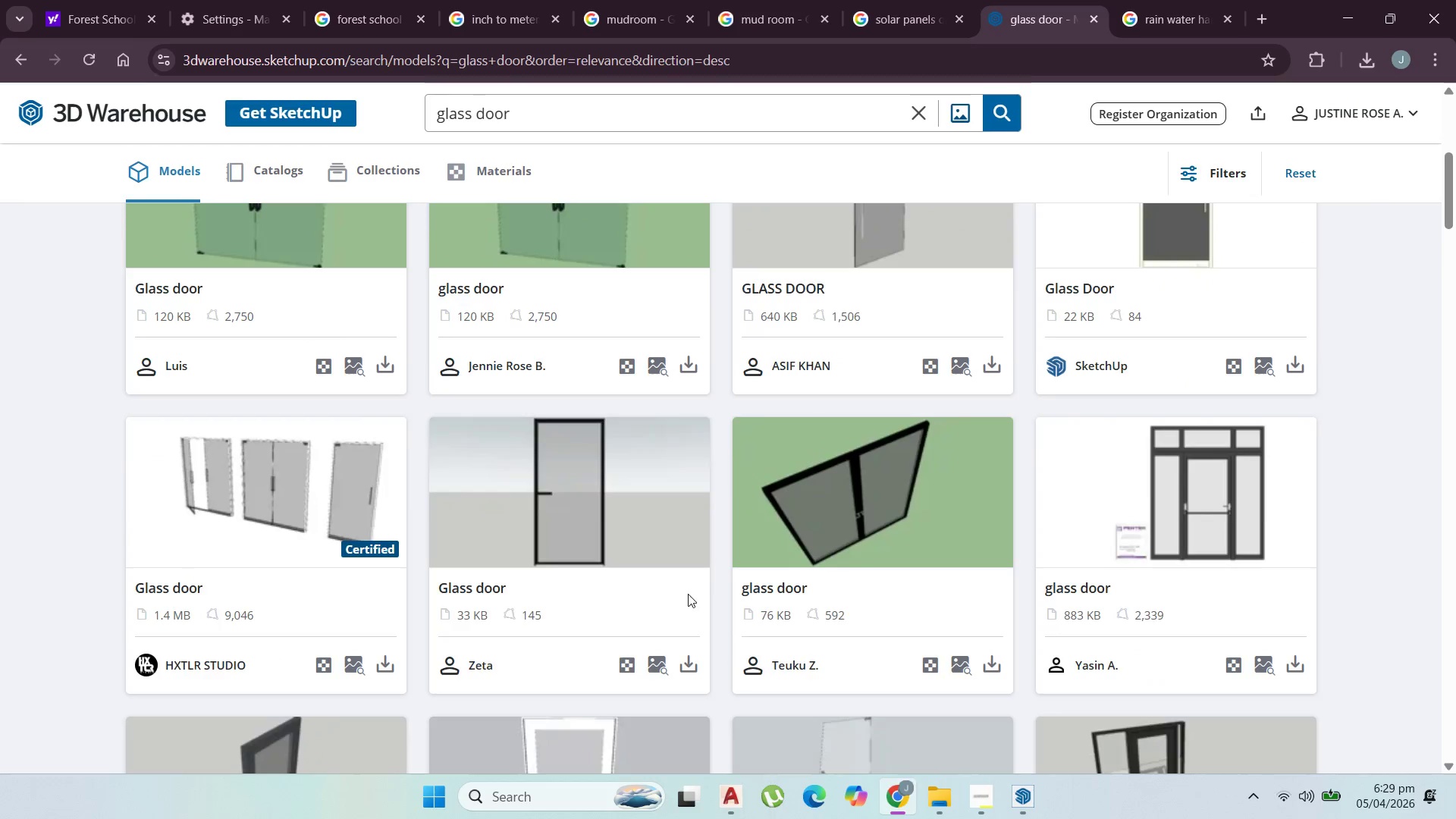 
scroll: coordinate [687, 597], scroll_direction: up, amount: 1.0
 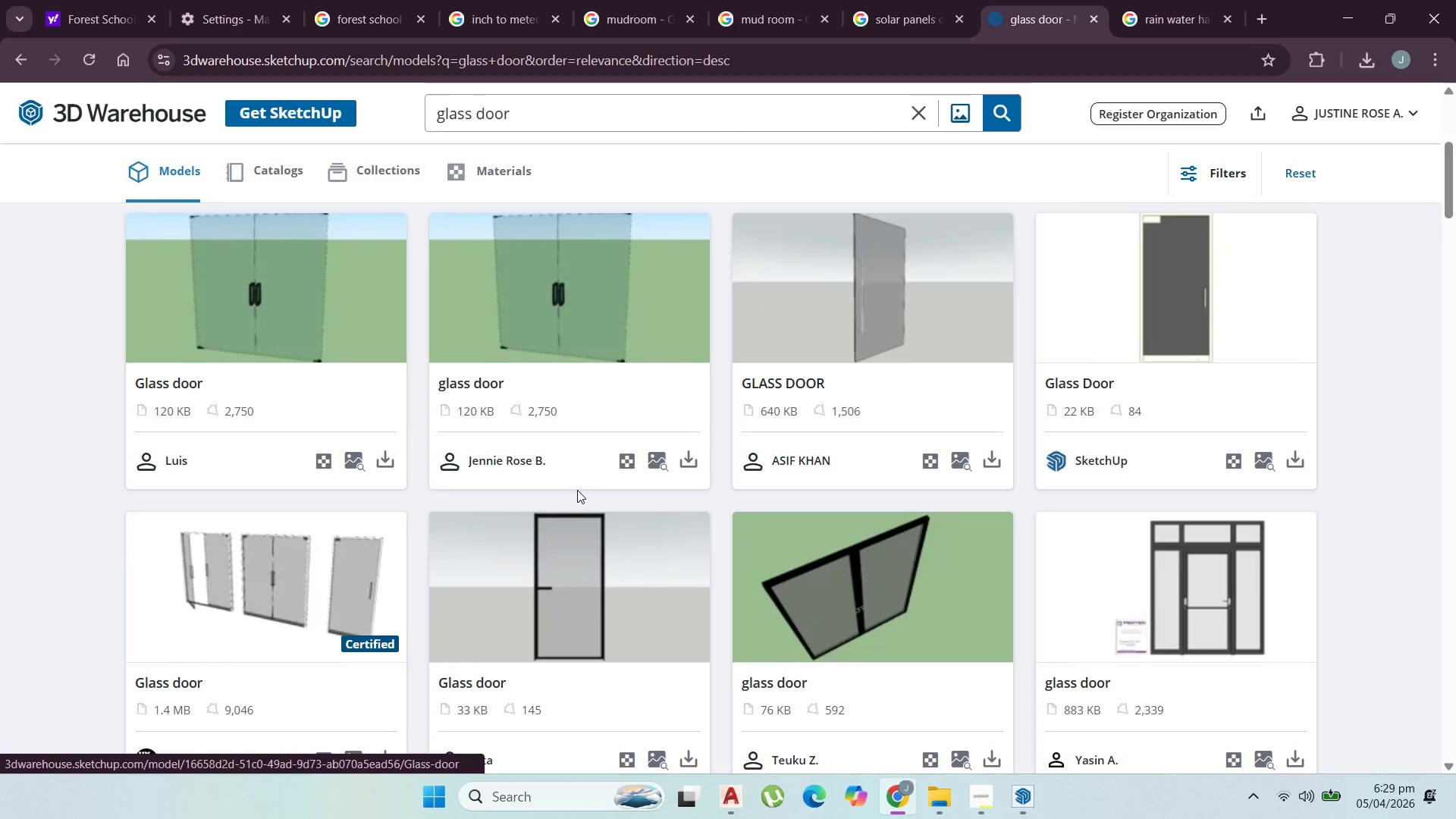 
scroll: coordinate [600, 513], scroll_direction: down, amount: 2.0
 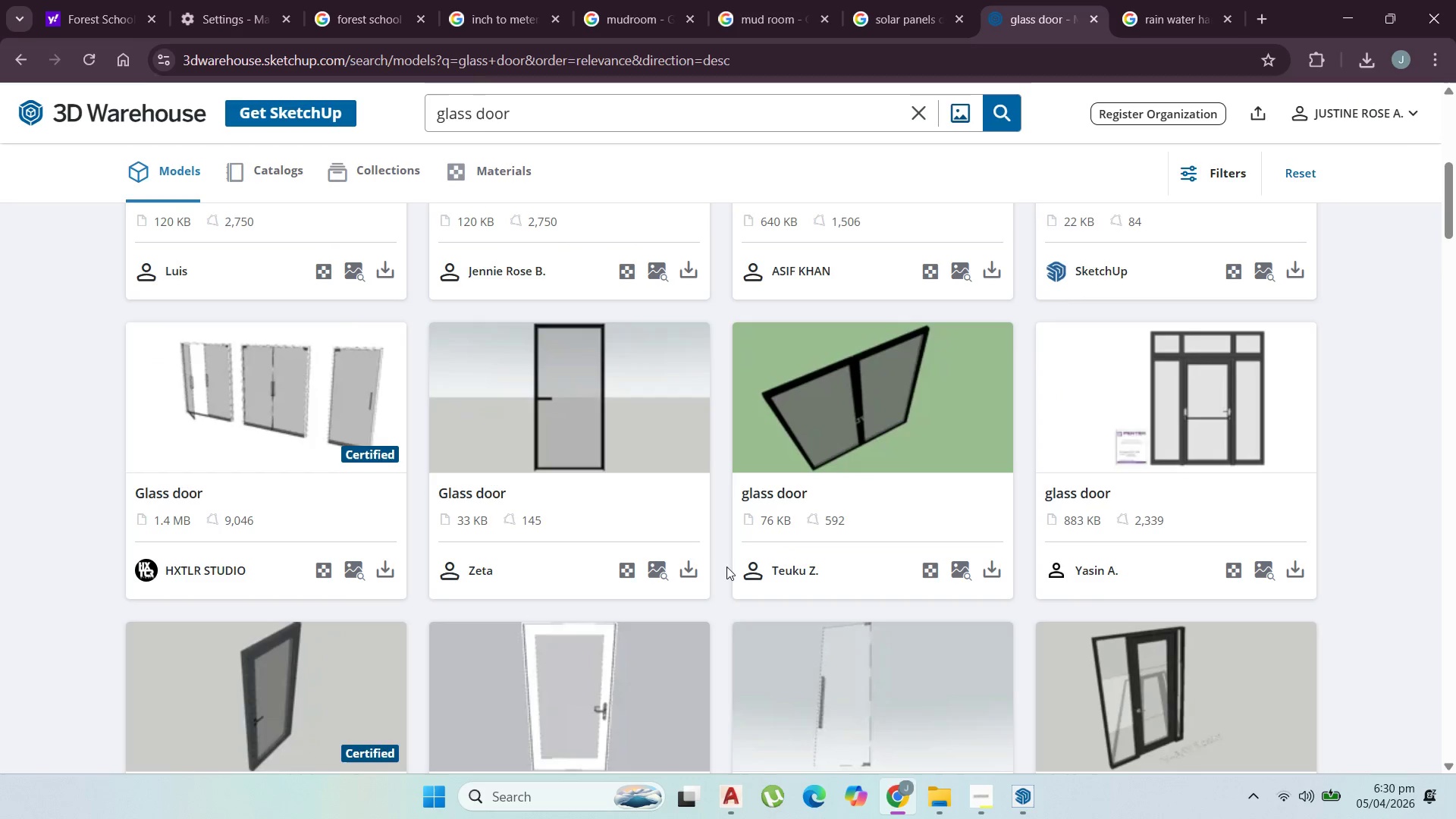 
scroll: coordinate [757, 583], scroll_direction: none, amount: 0.0
 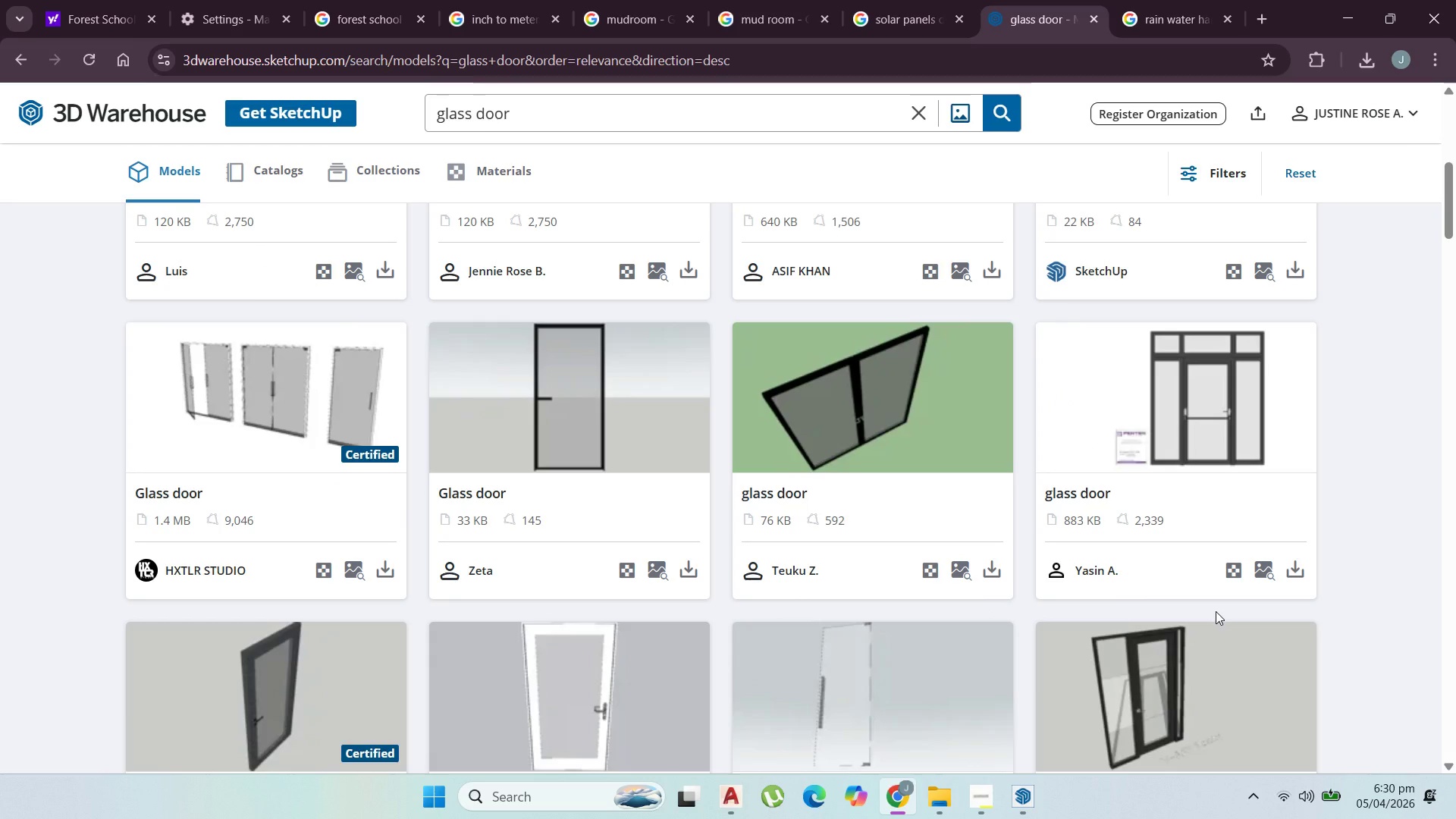 
wait(6.06)
 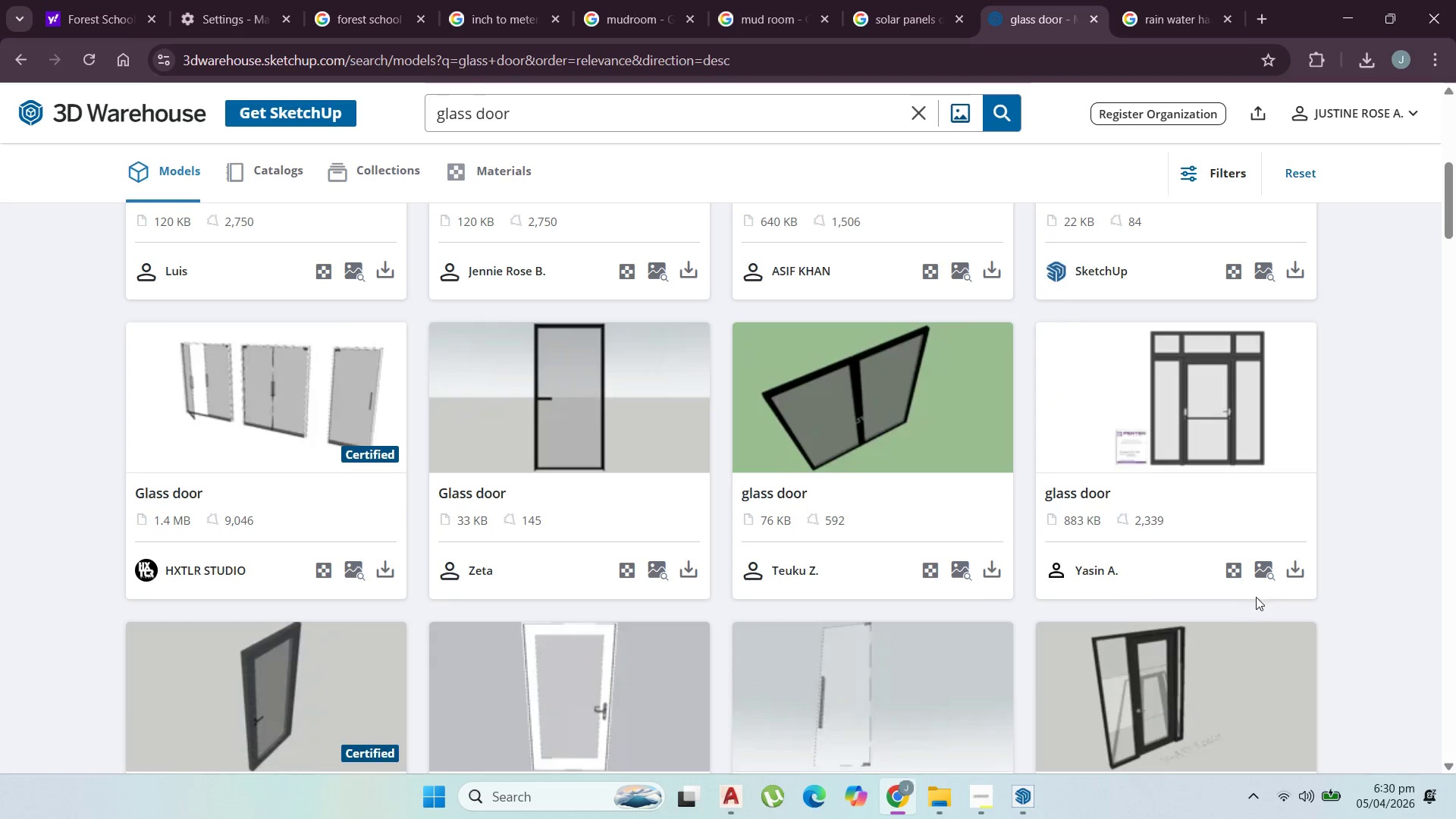 
scroll: coordinate [739, 523], scroll_direction: down, amount: 6.0
 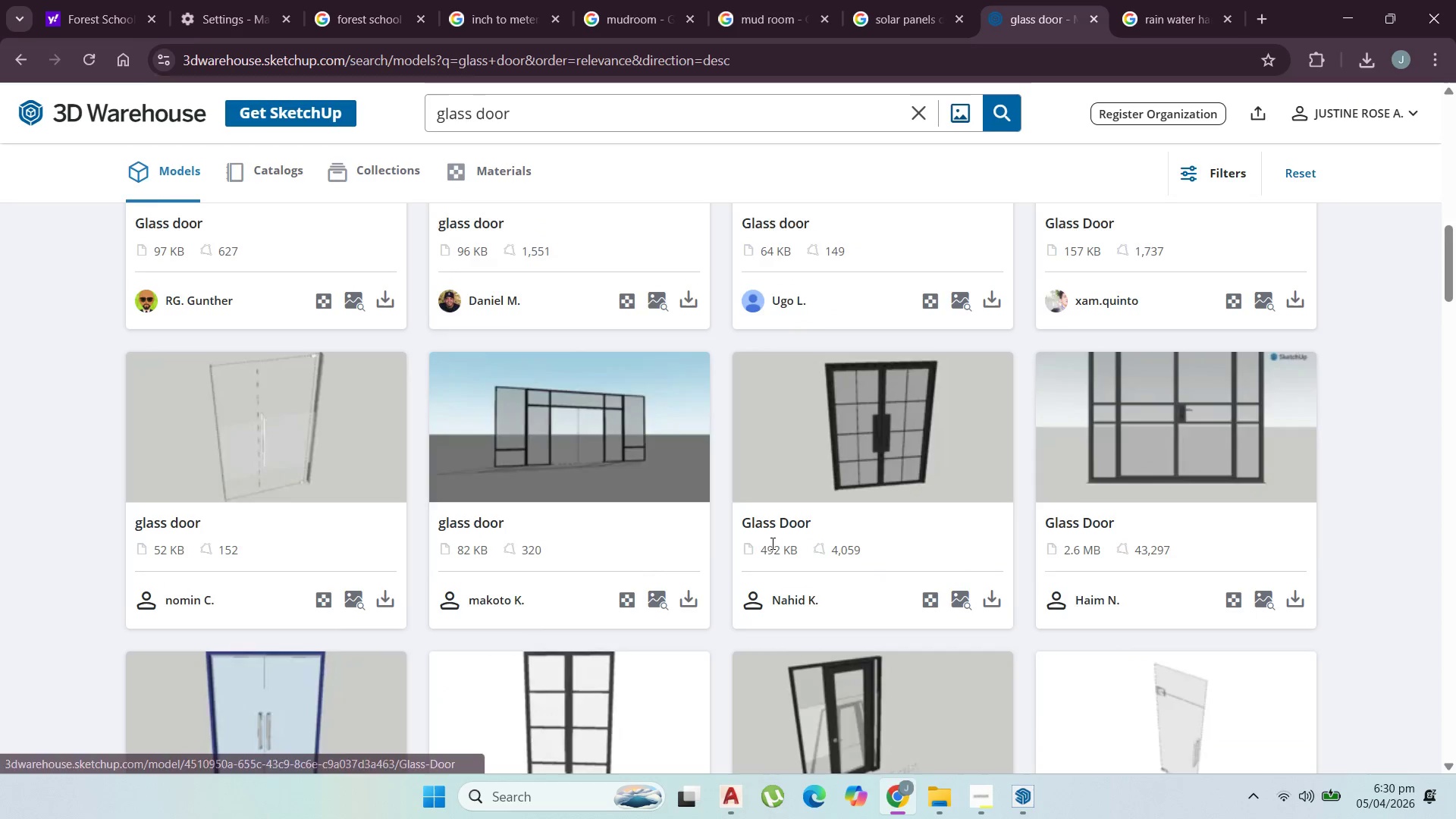 
scroll: coordinate [775, 554], scroll_direction: none, amount: 0.0
 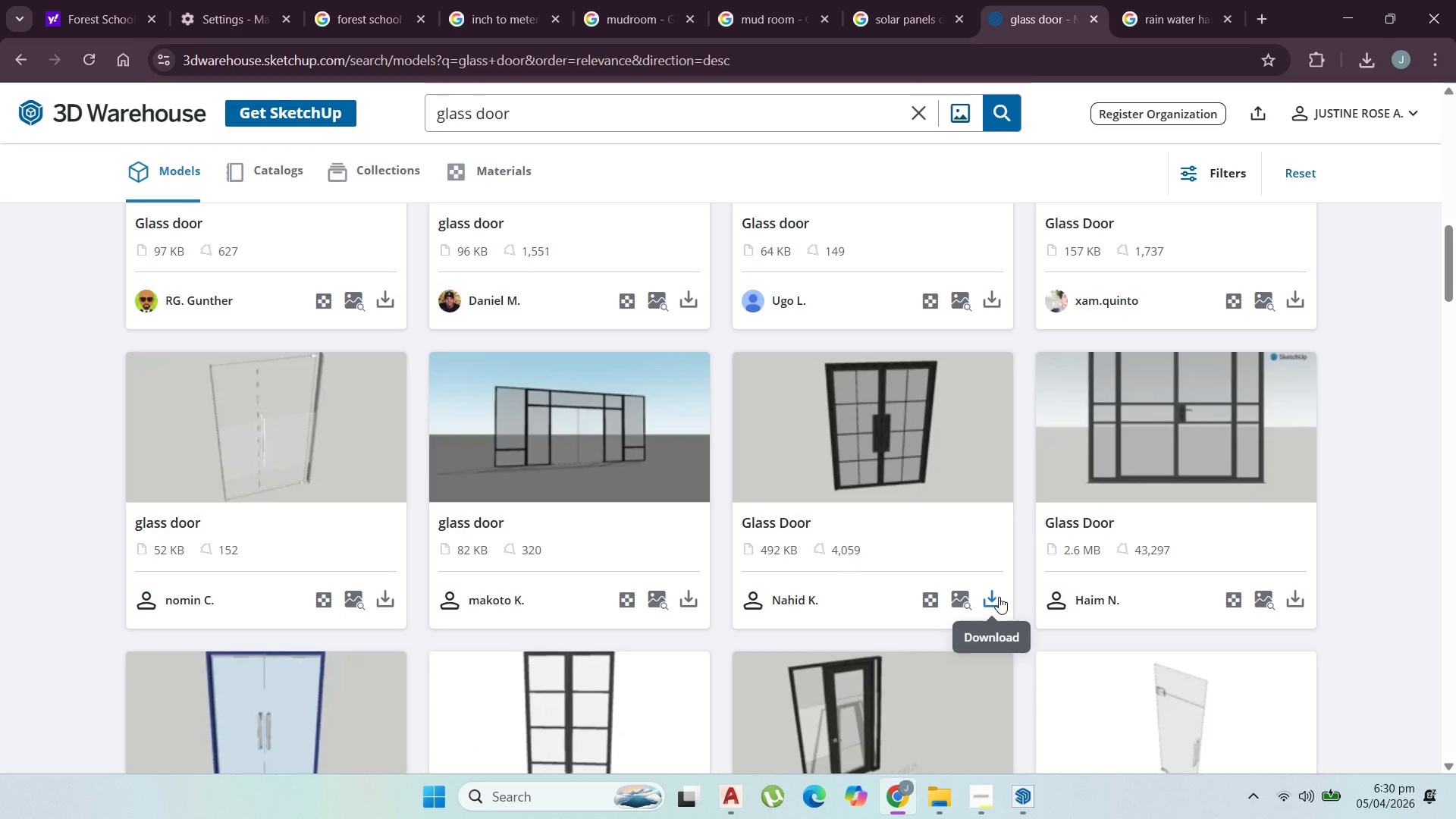 
left_click([999, 597])
 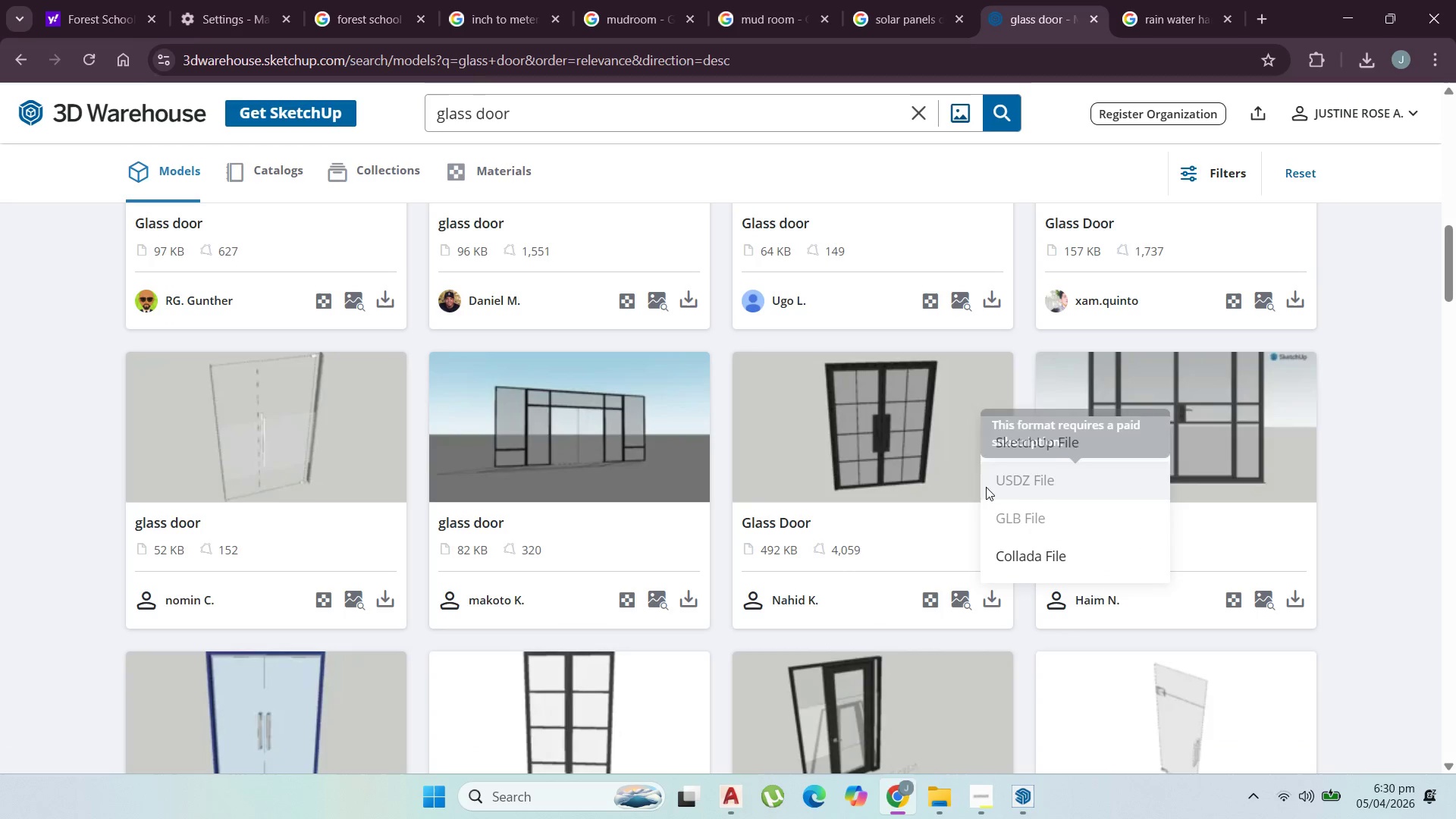 
scroll: coordinate [730, 619], scroll_direction: down, amount: 3.0
 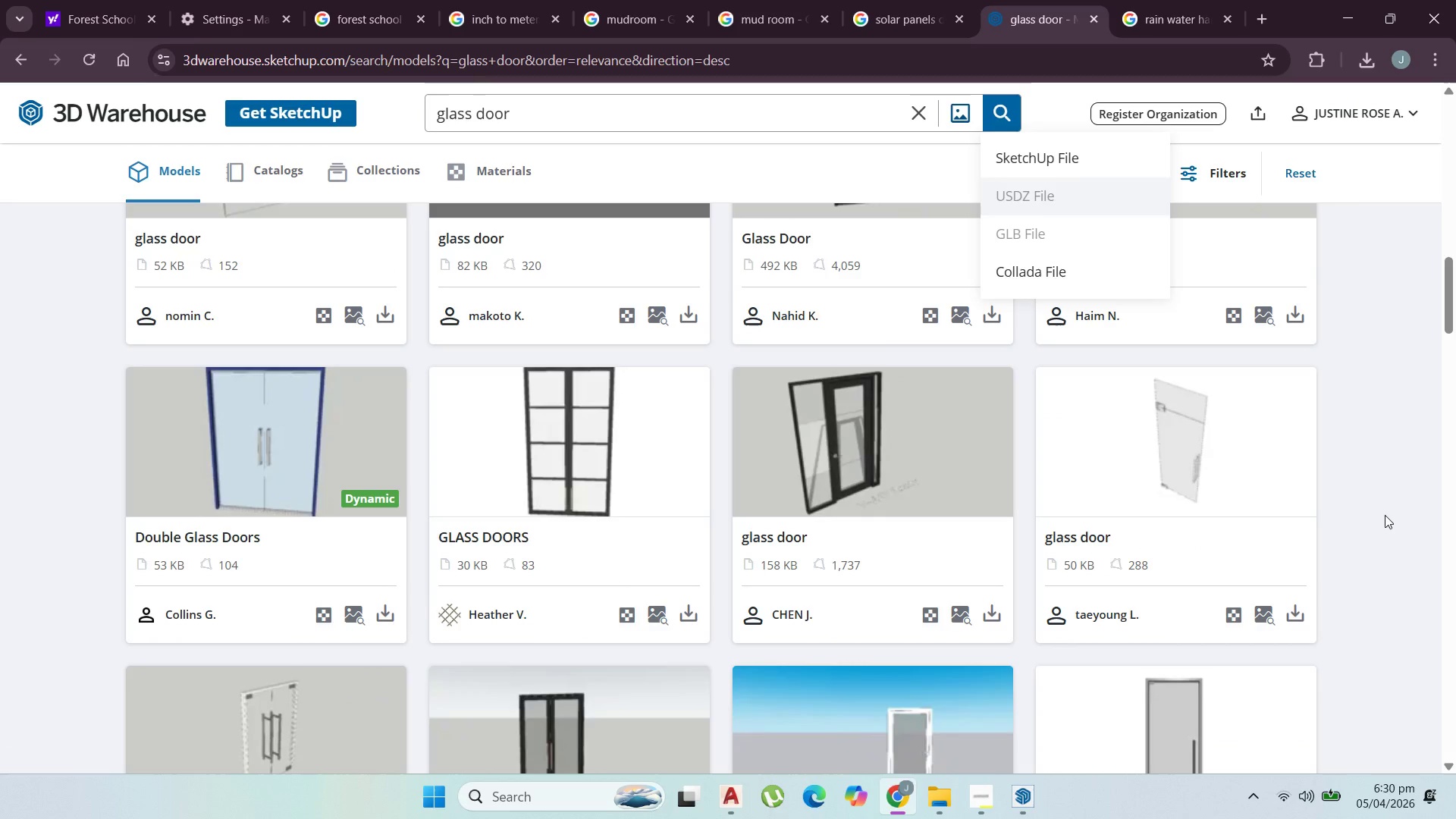 
left_click([1385, 515])
 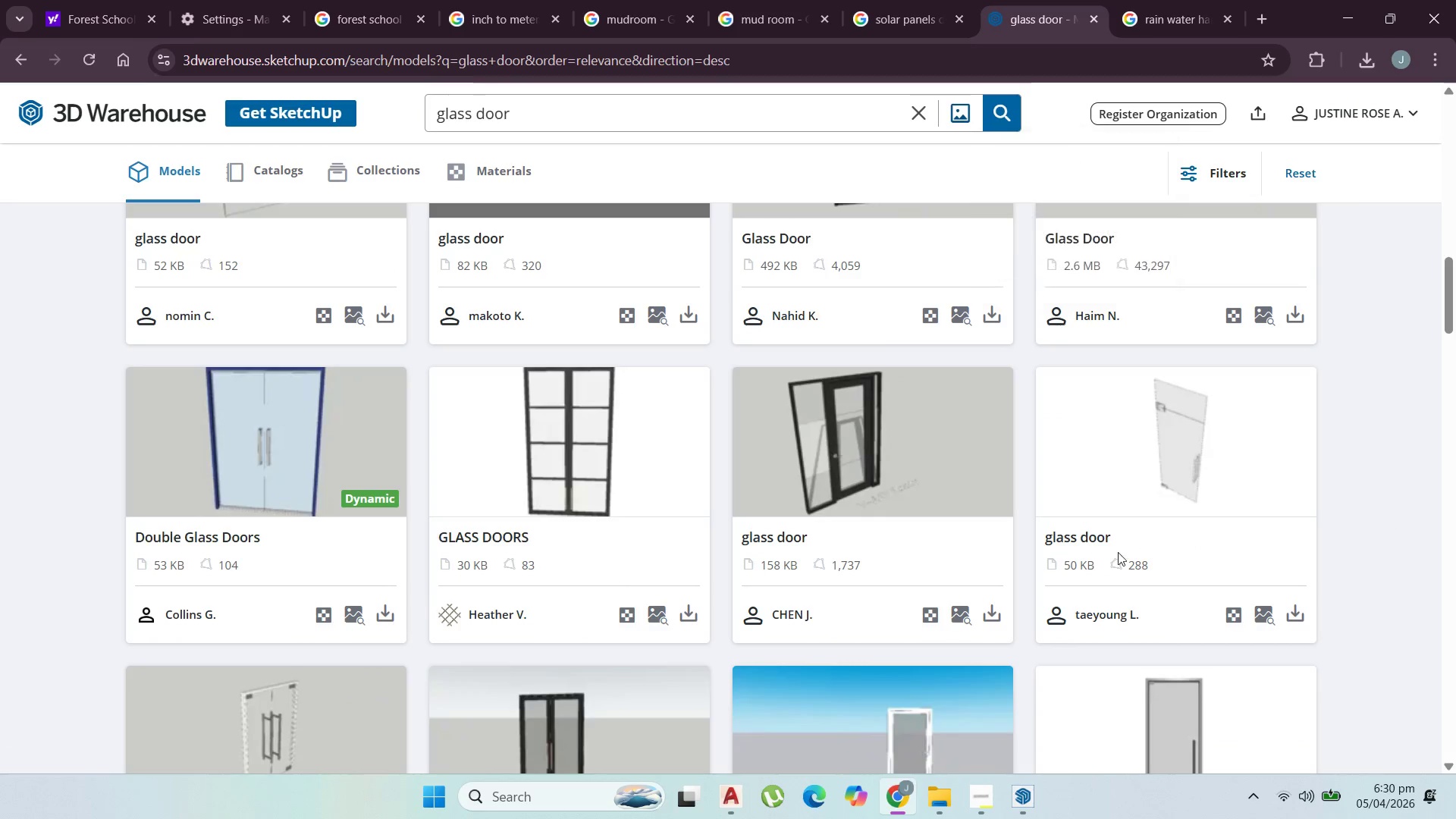 
scroll: coordinate [954, 560], scroll_direction: up, amount: 3.0
 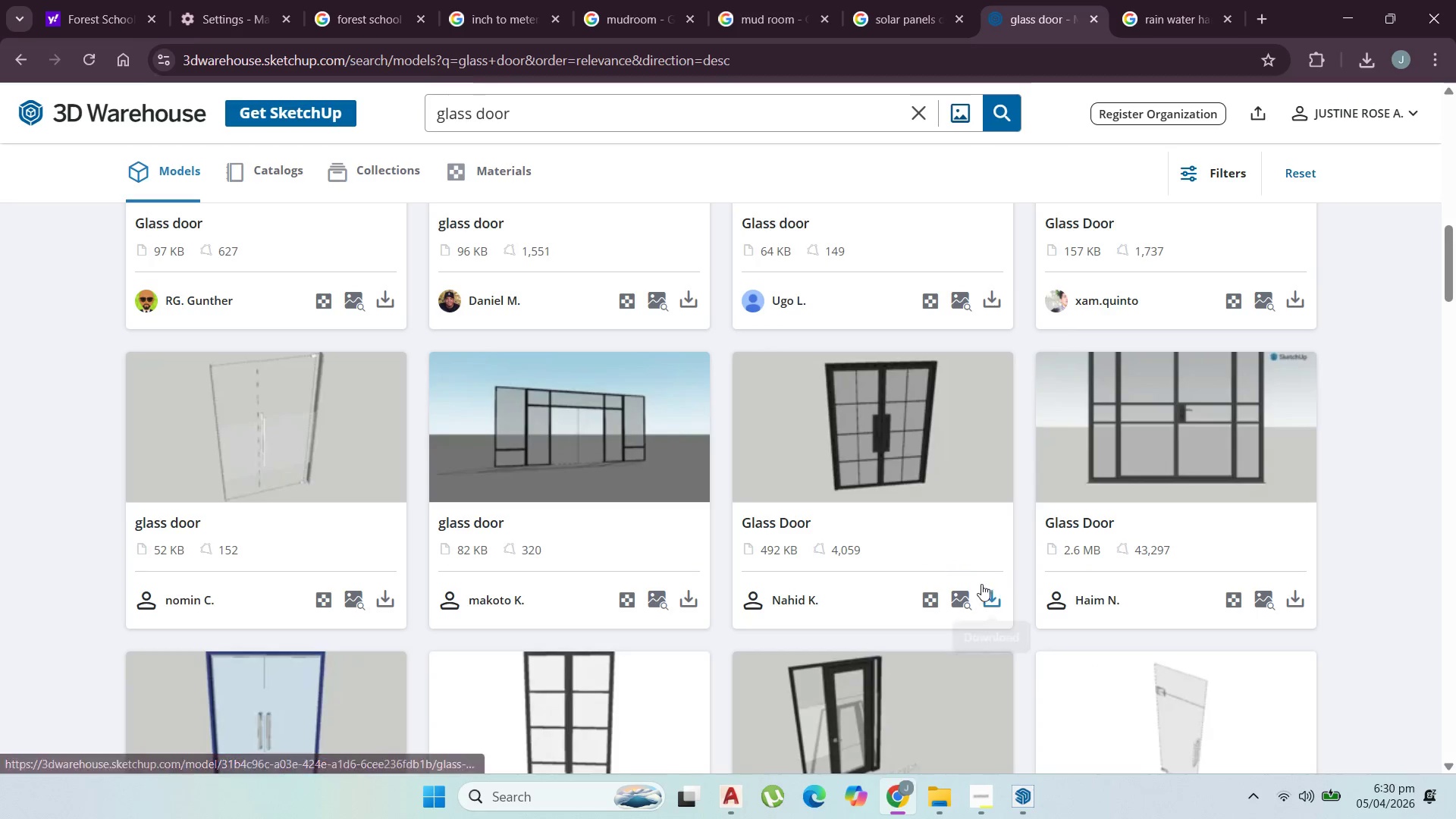 
left_click([984, 595])
 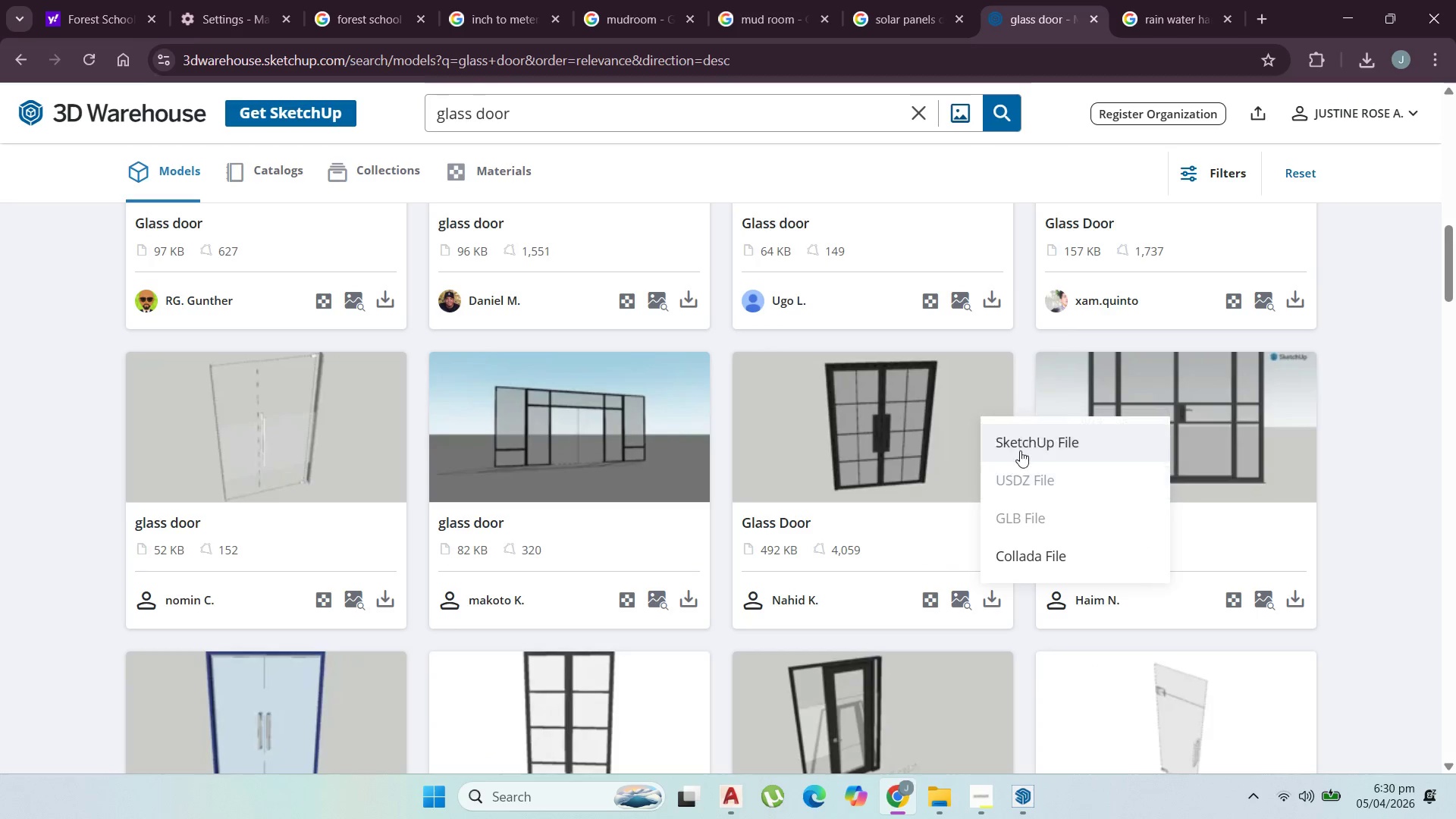 
left_click([1026, 443])
 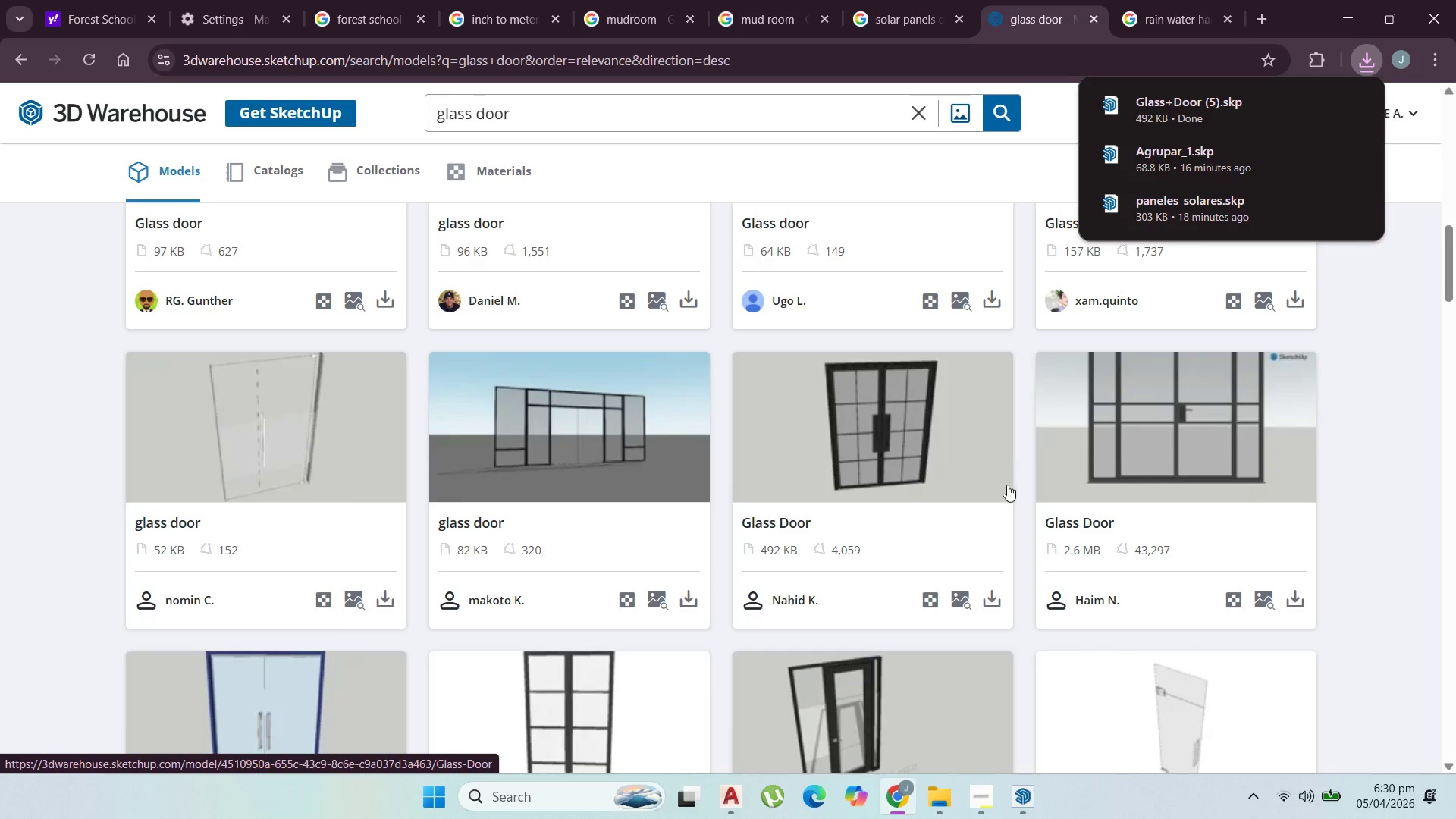 
wait(5.27)
 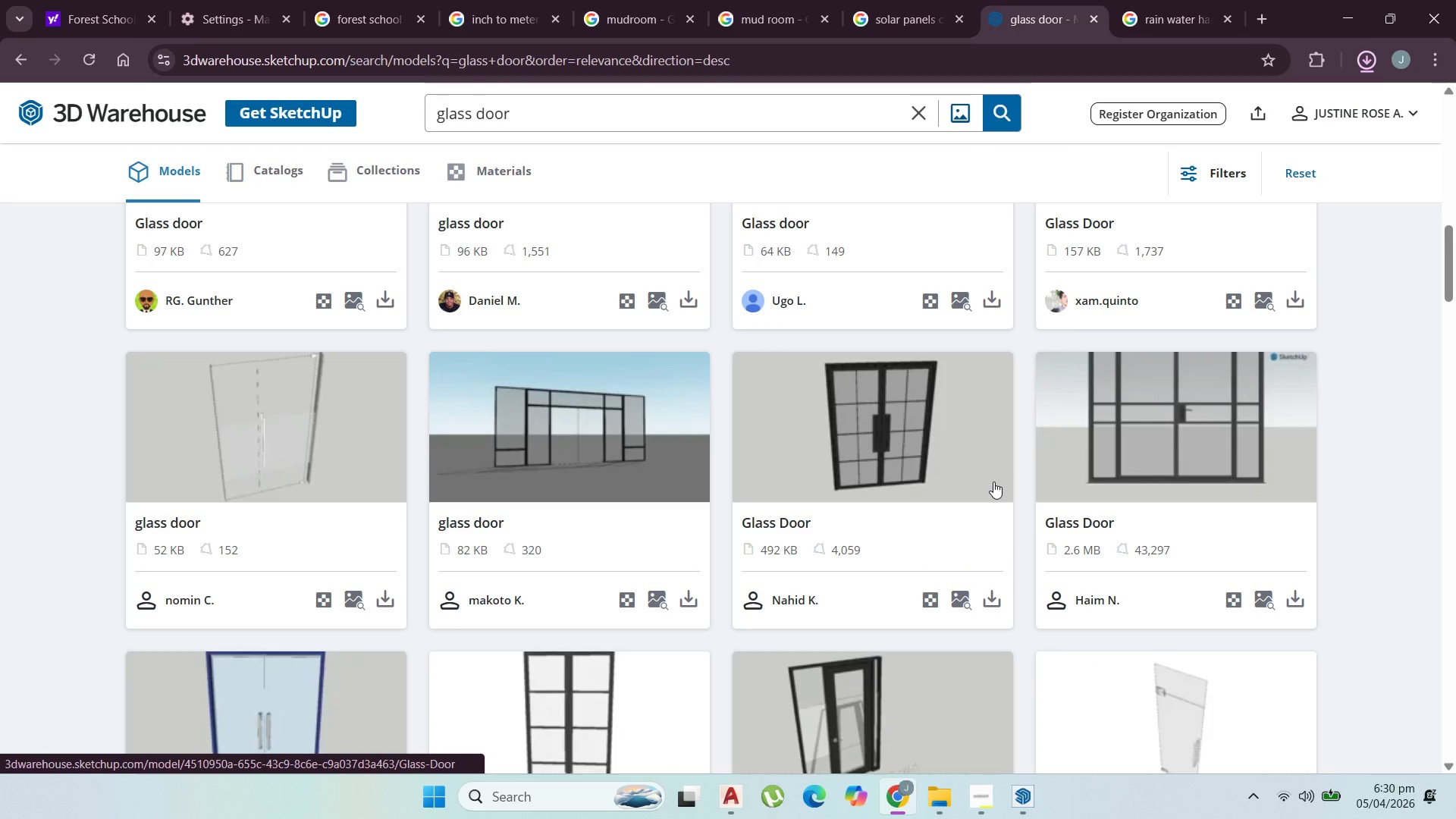 
scroll: coordinate [816, 641], scroll_direction: down, amount: 6.0
 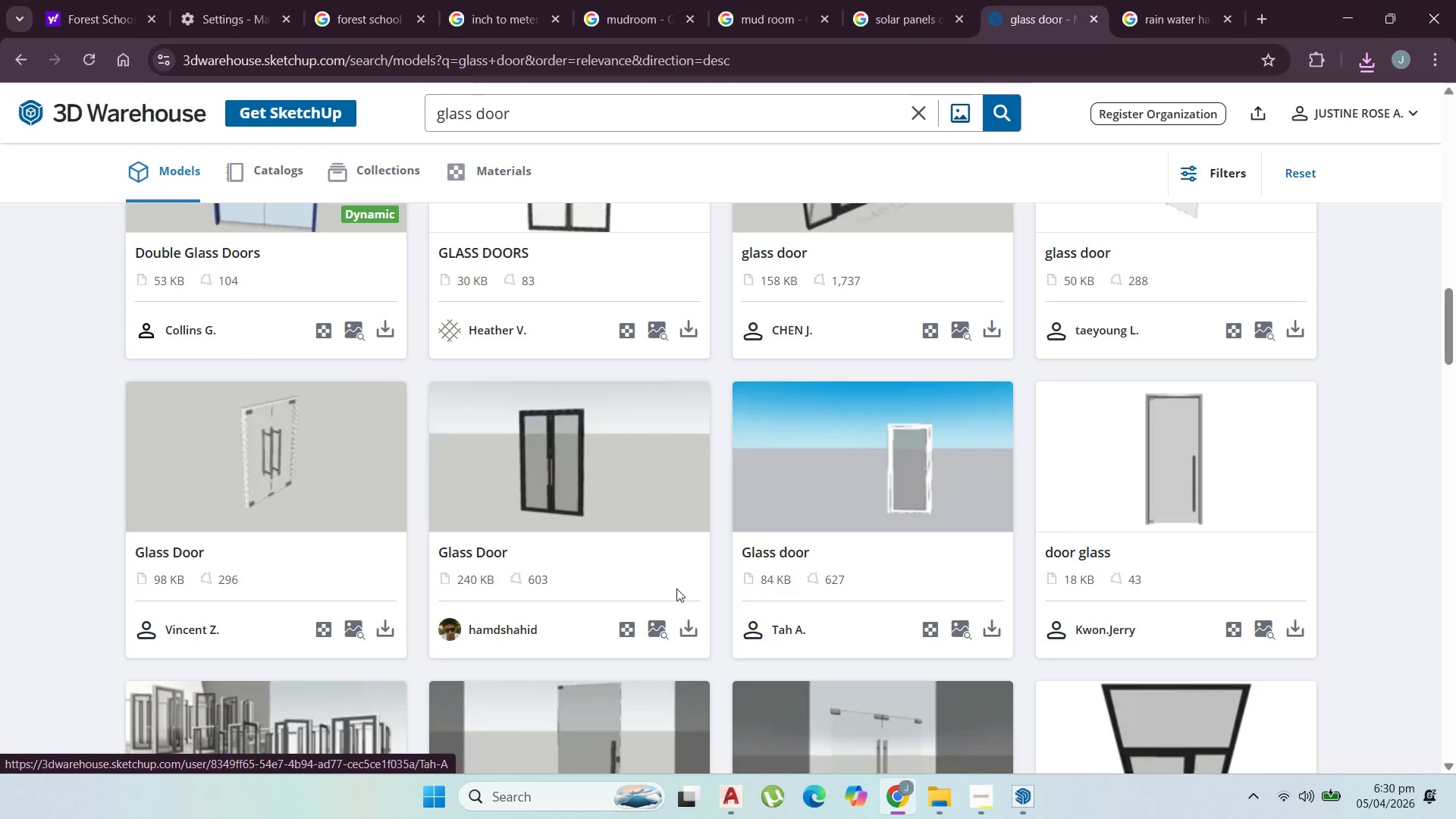 
scroll: coordinate [633, 574], scroll_direction: up, amount: 2.0
 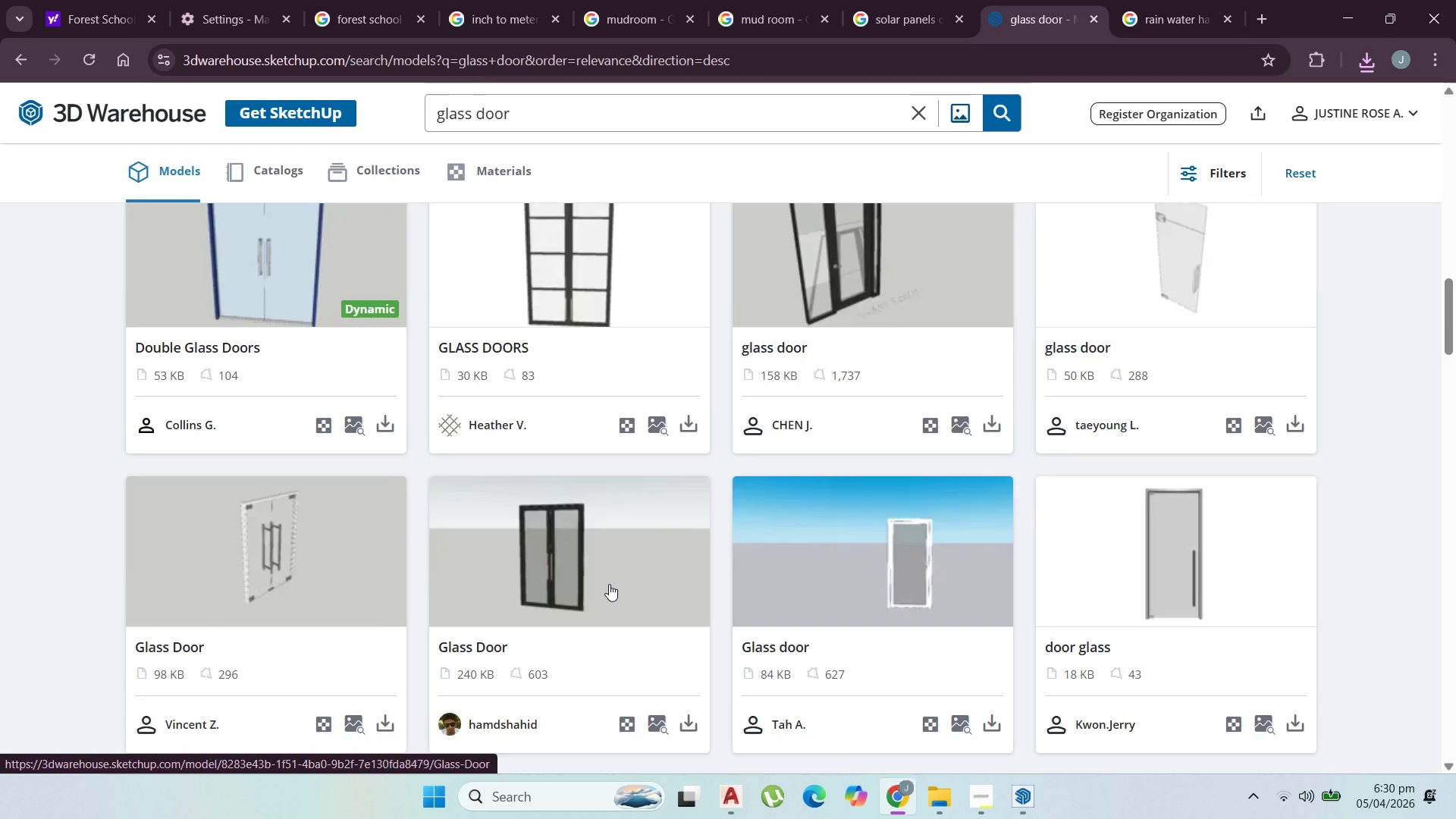 
scroll: coordinate [617, 588], scroll_direction: down, amount: 9.0
 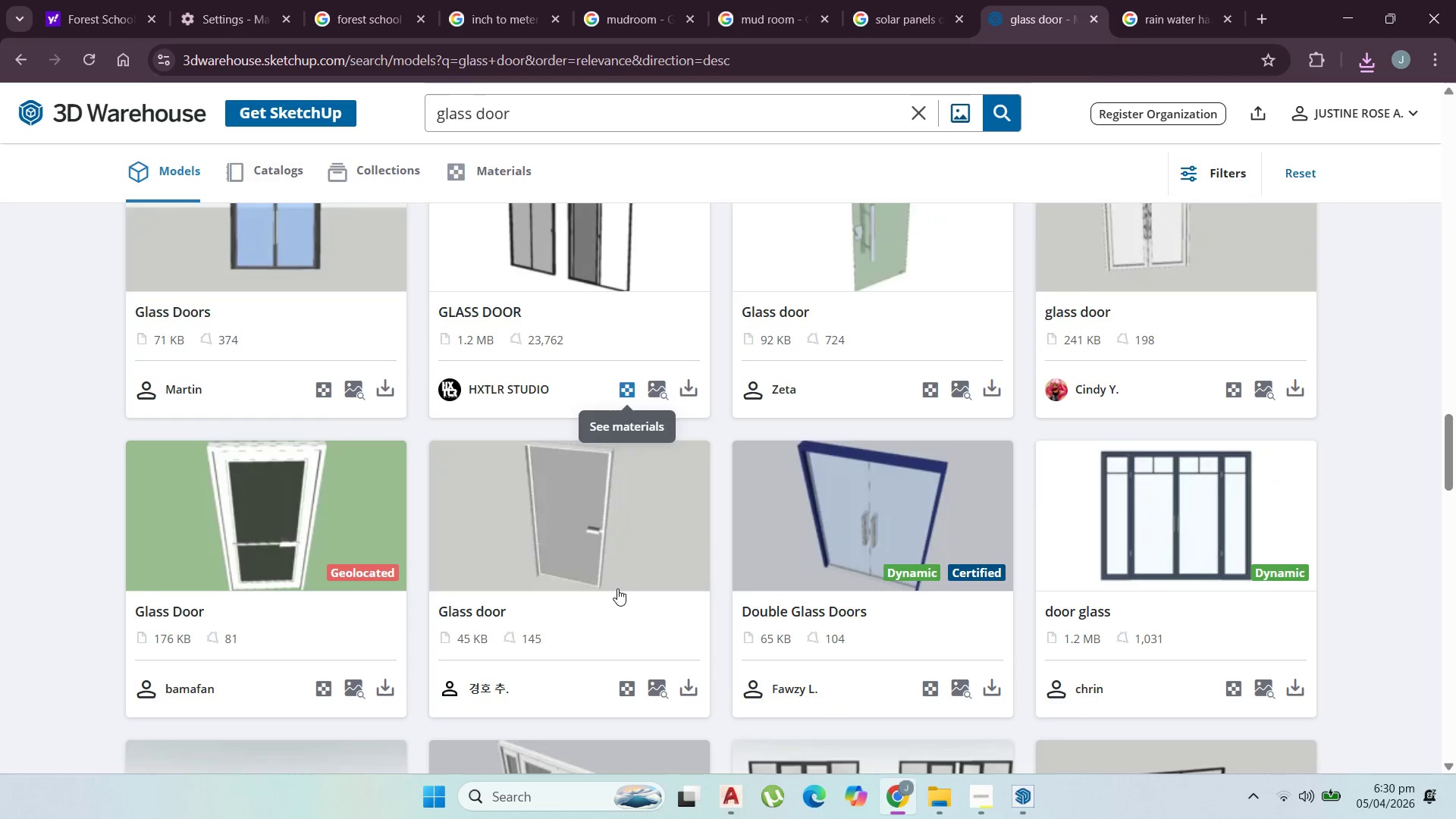 
scroll: coordinate [432, 551], scroll_direction: up, amount: 2.0
 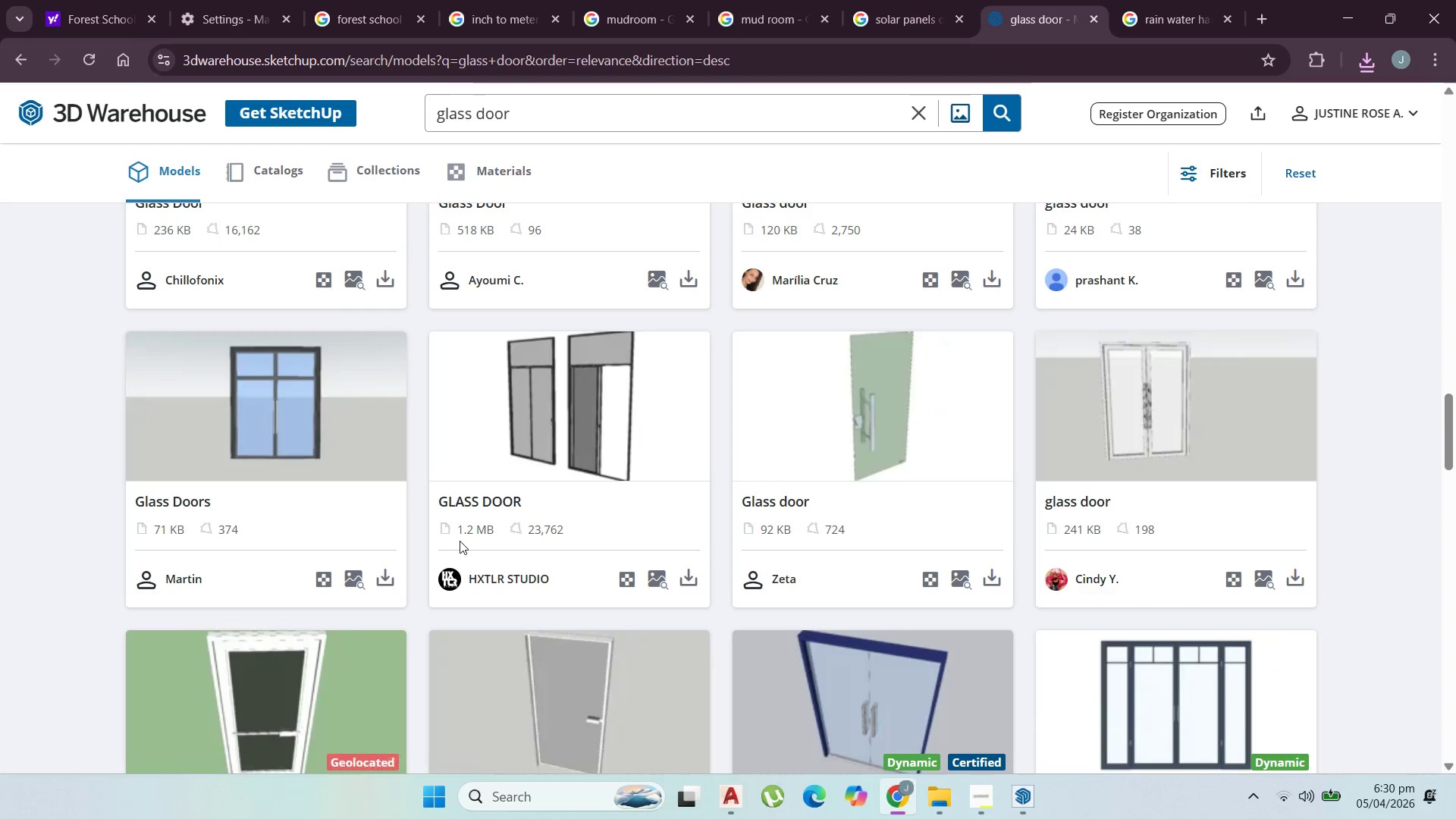 
scroll: coordinate [987, 639], scroll_direction: down, amount: 3.0
 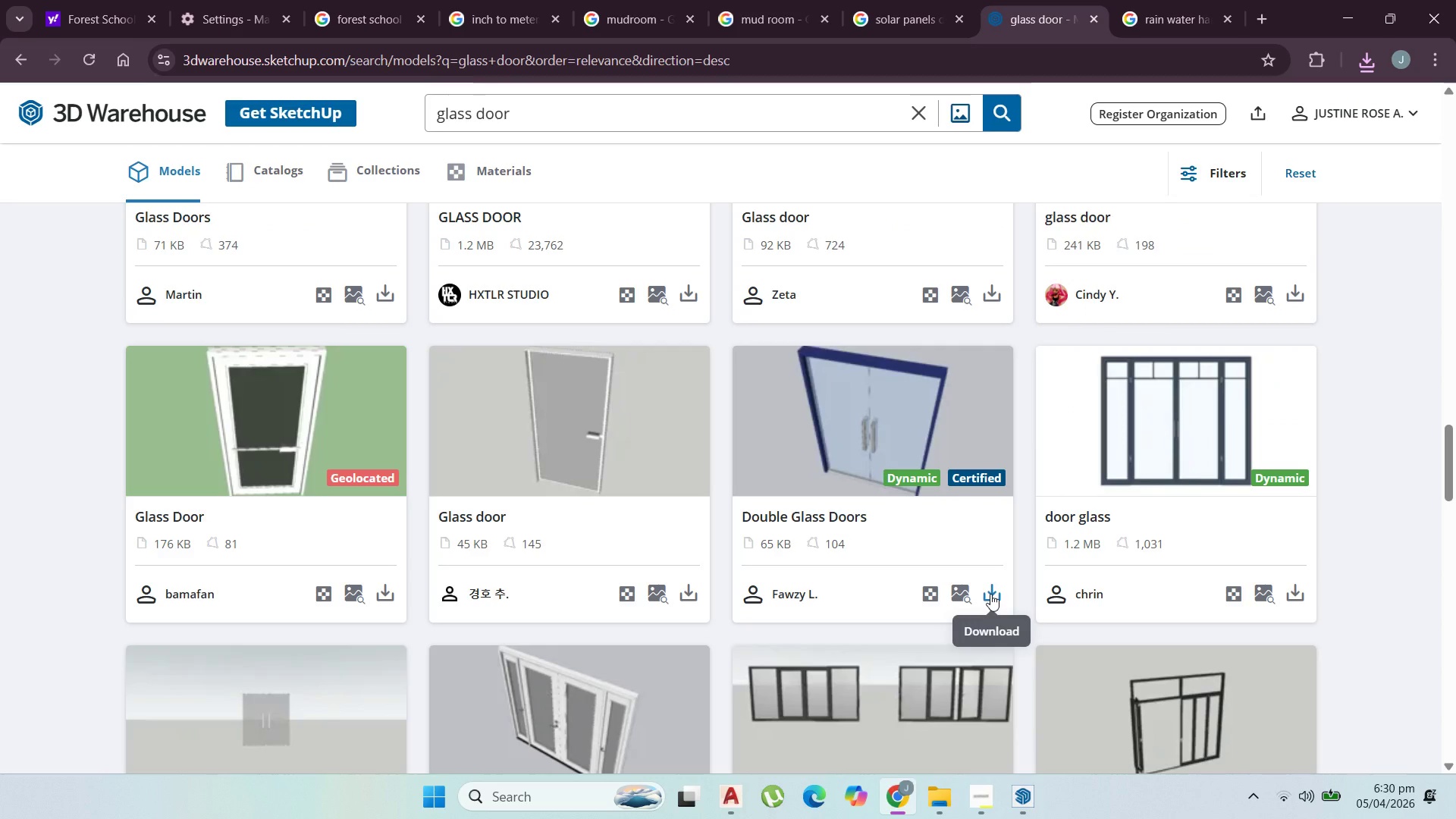 
left_click([990, 594])
 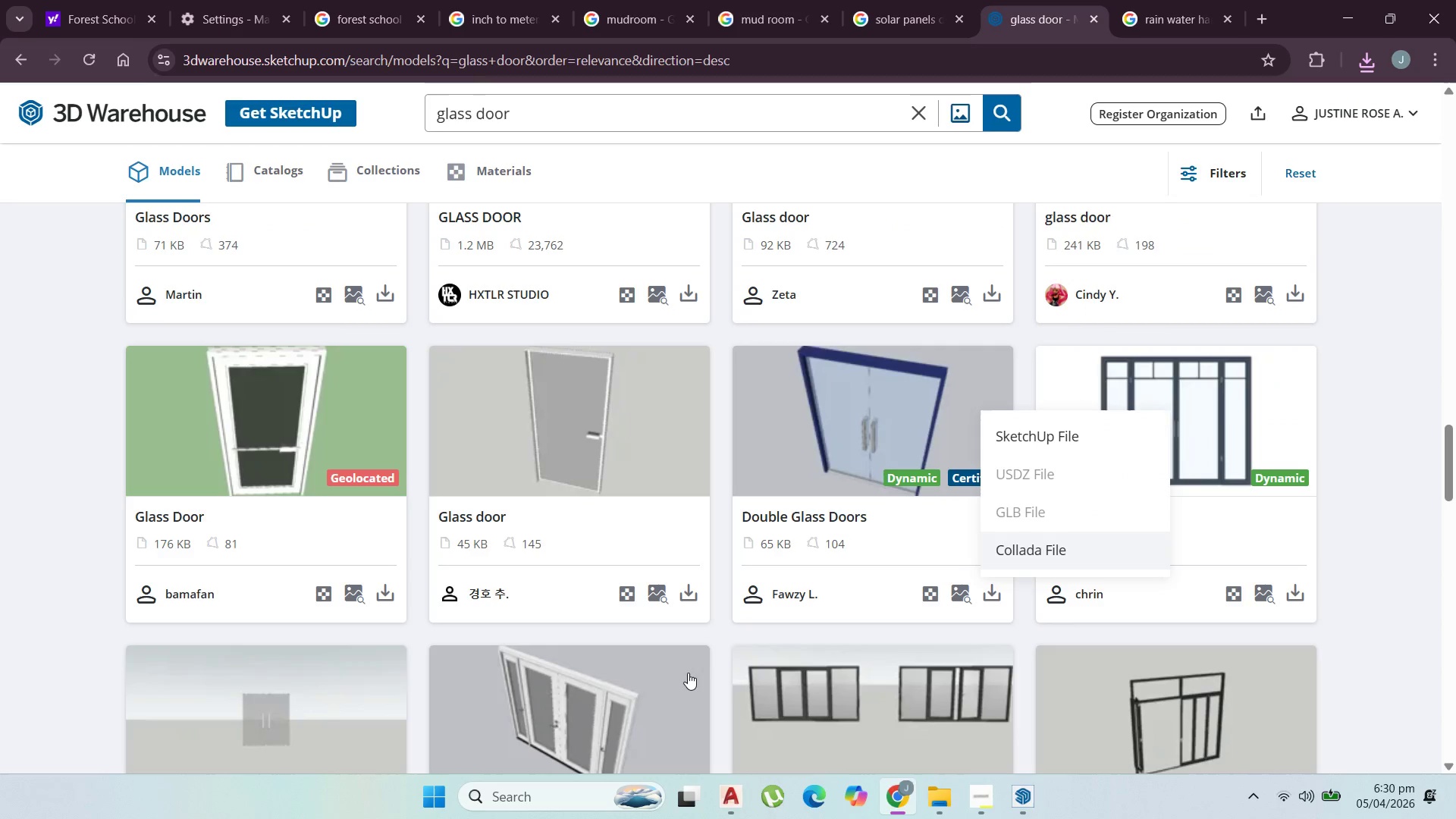 
scroll: coordinate [691, 663], scroll_direction: down, amount: 3.0
 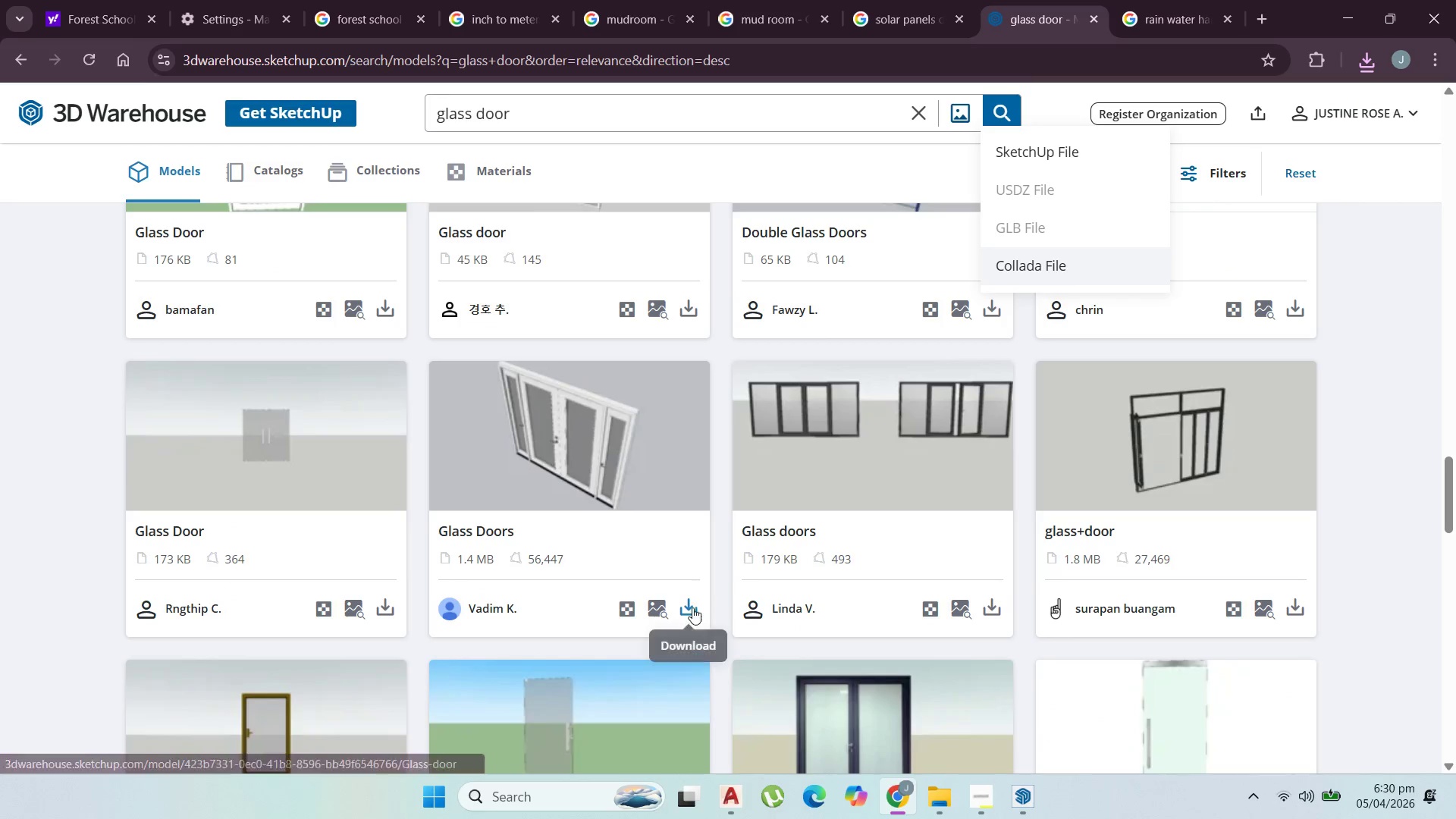 
left_click([692, 614])
 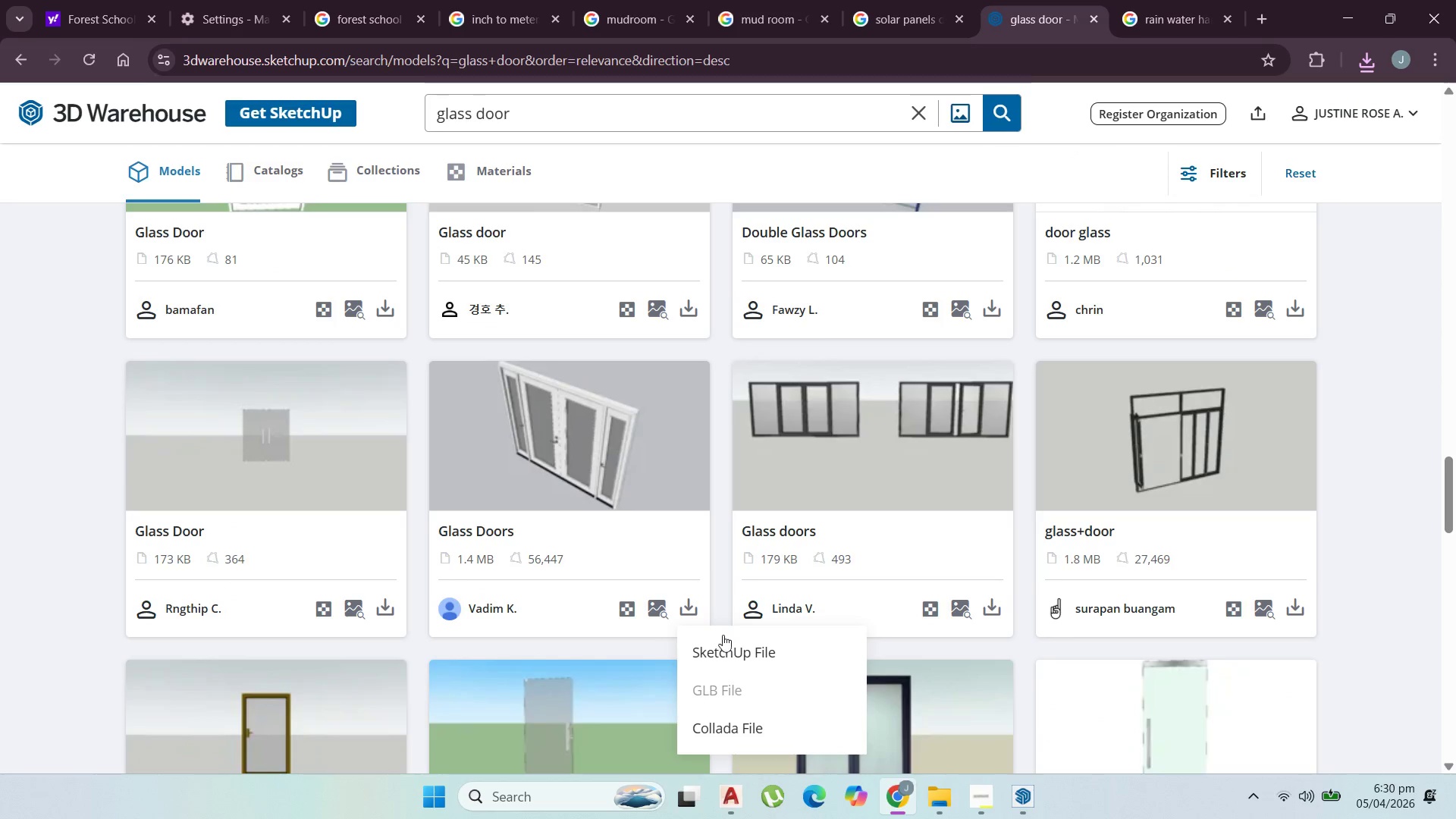 
left_click([727, 642])
 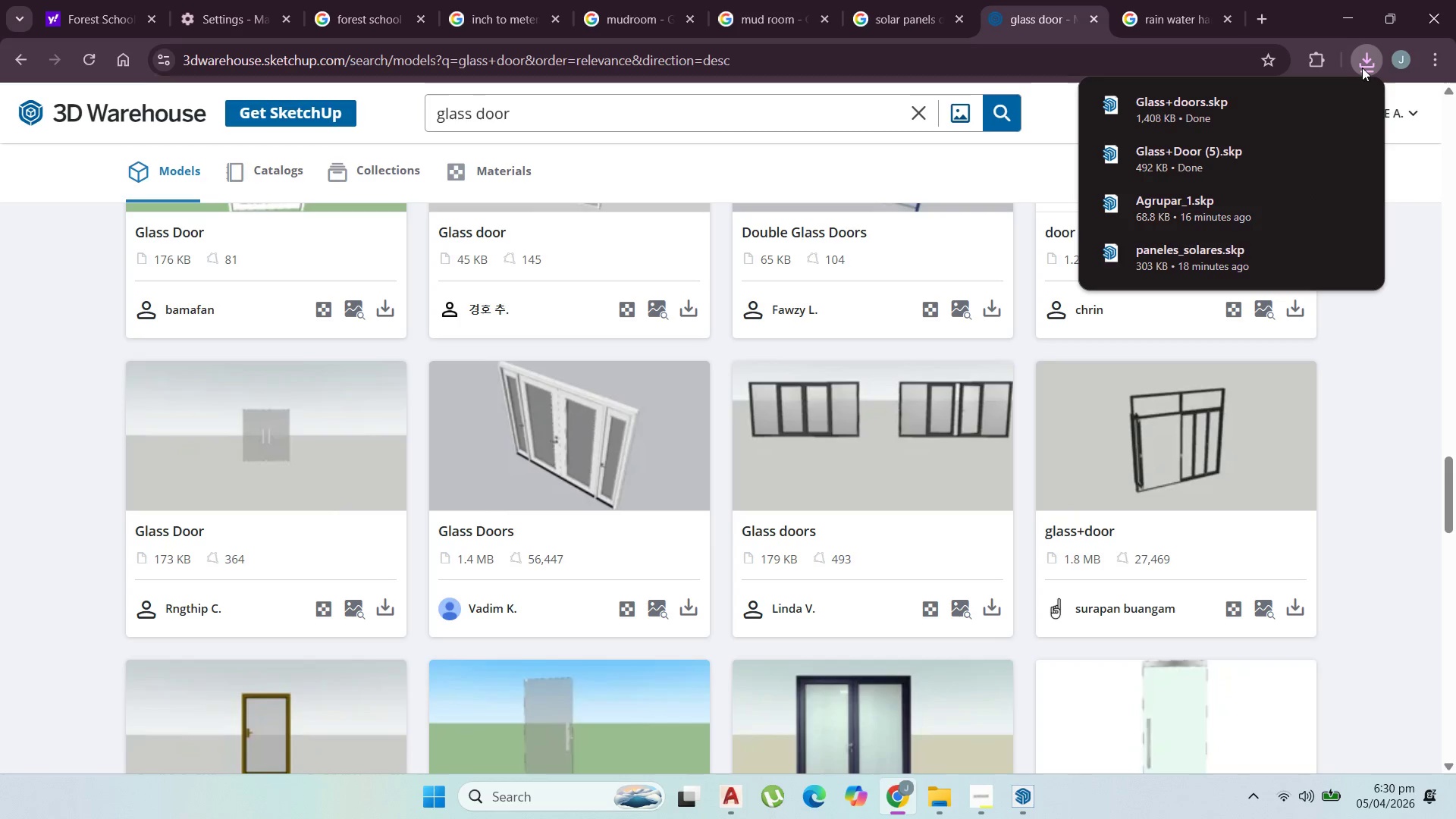 
left_click([1320, 102])
 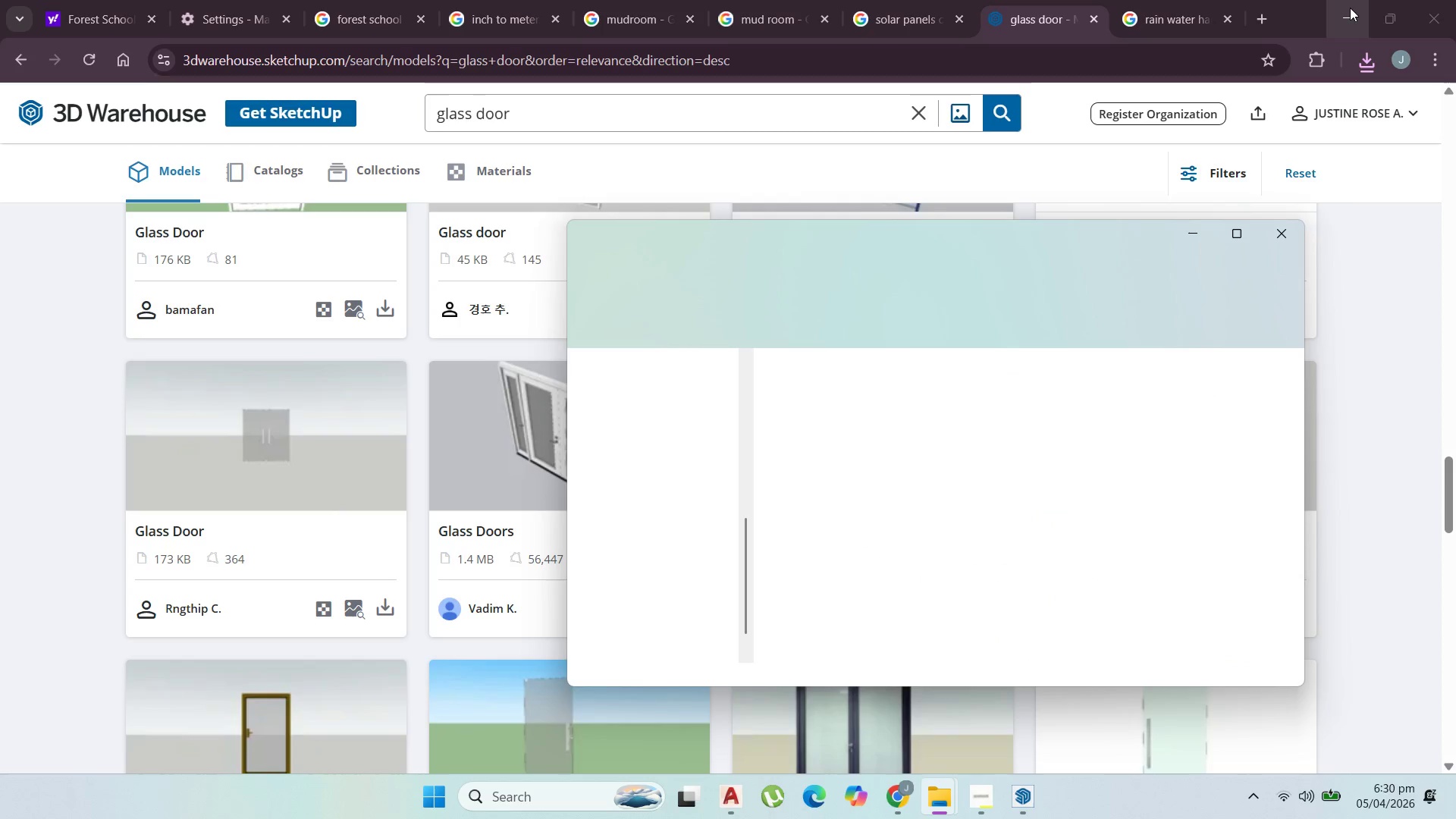 
left_click([1350, 8])
 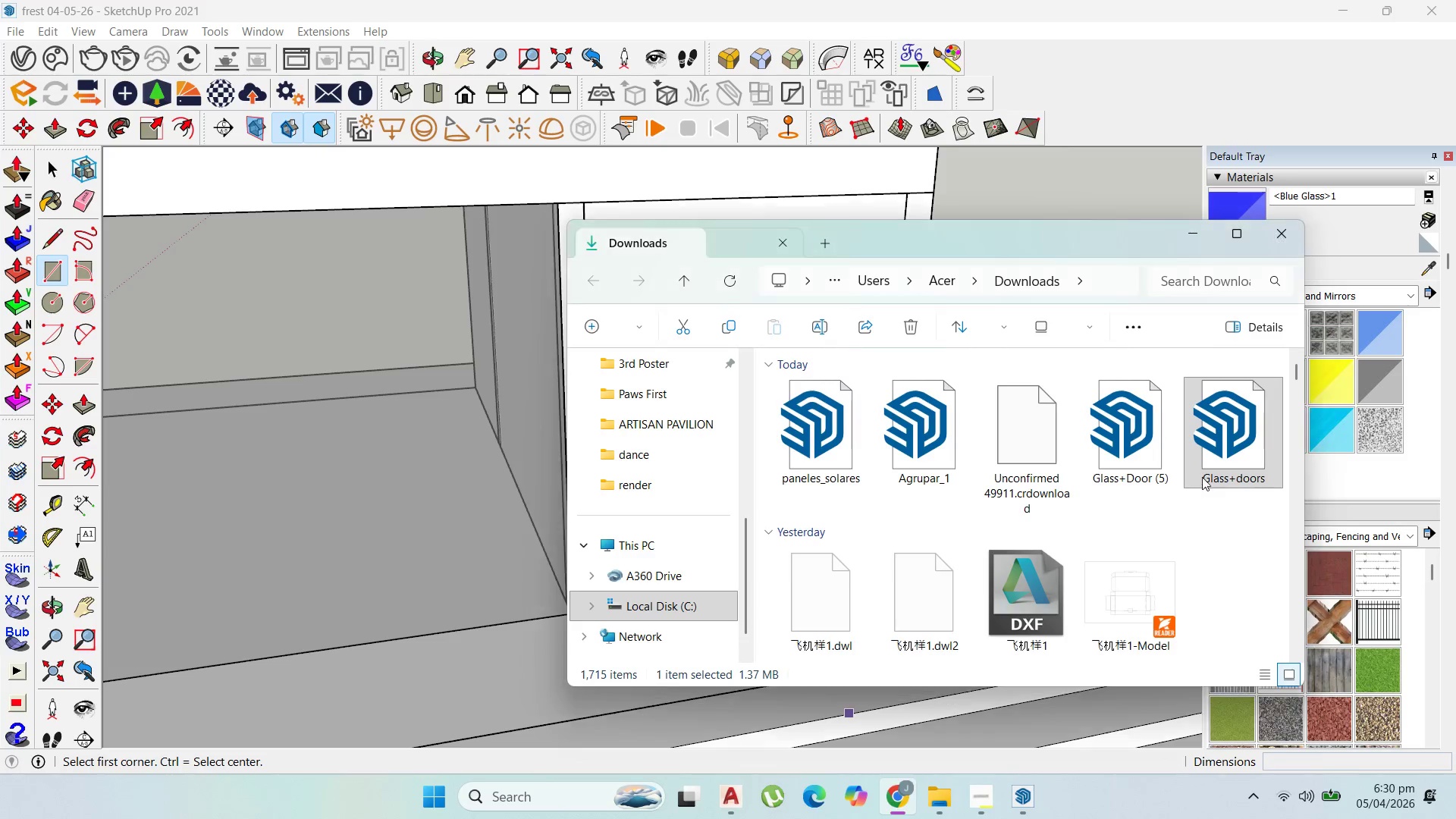 
left_click_drag(start_coordinate=[1215, 461], to_coordinate=[504, 698])
 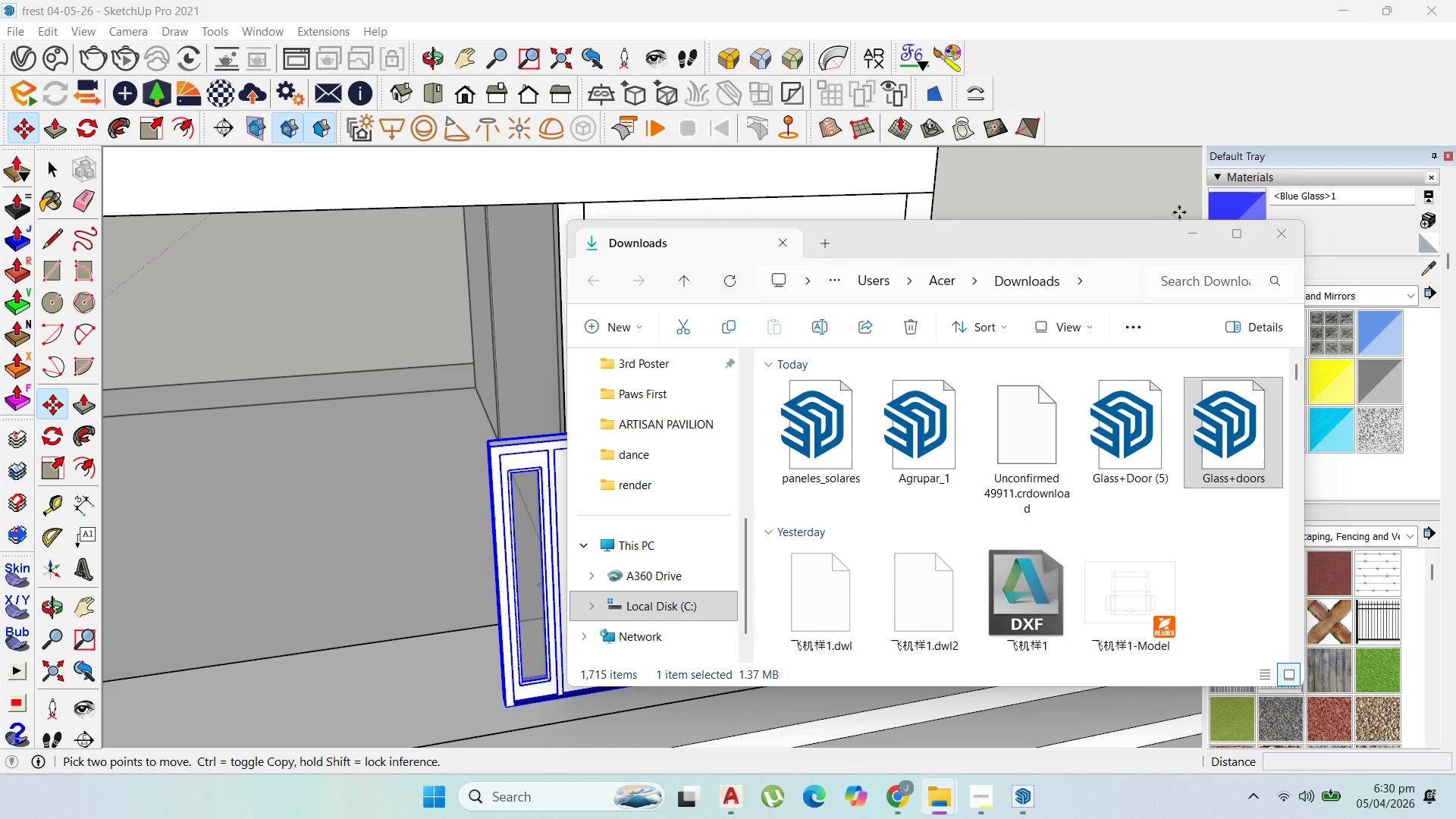 
left_click_drag(start_coordinate=[1191, 232], to_coordinate=[1193, 228])
 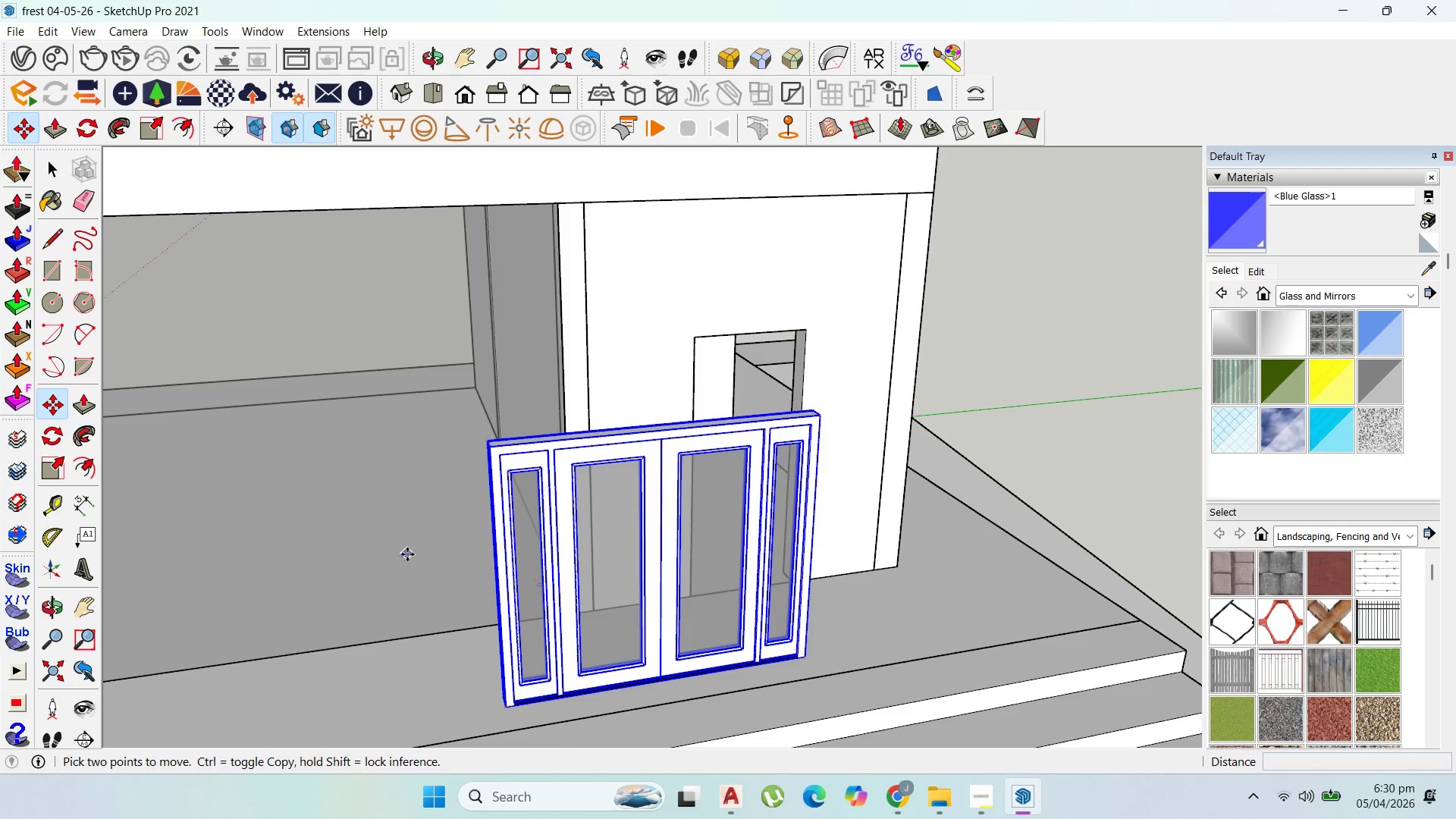 
scroll: coordinate [419, 566], scroll_direction: up, amount: 1.0
 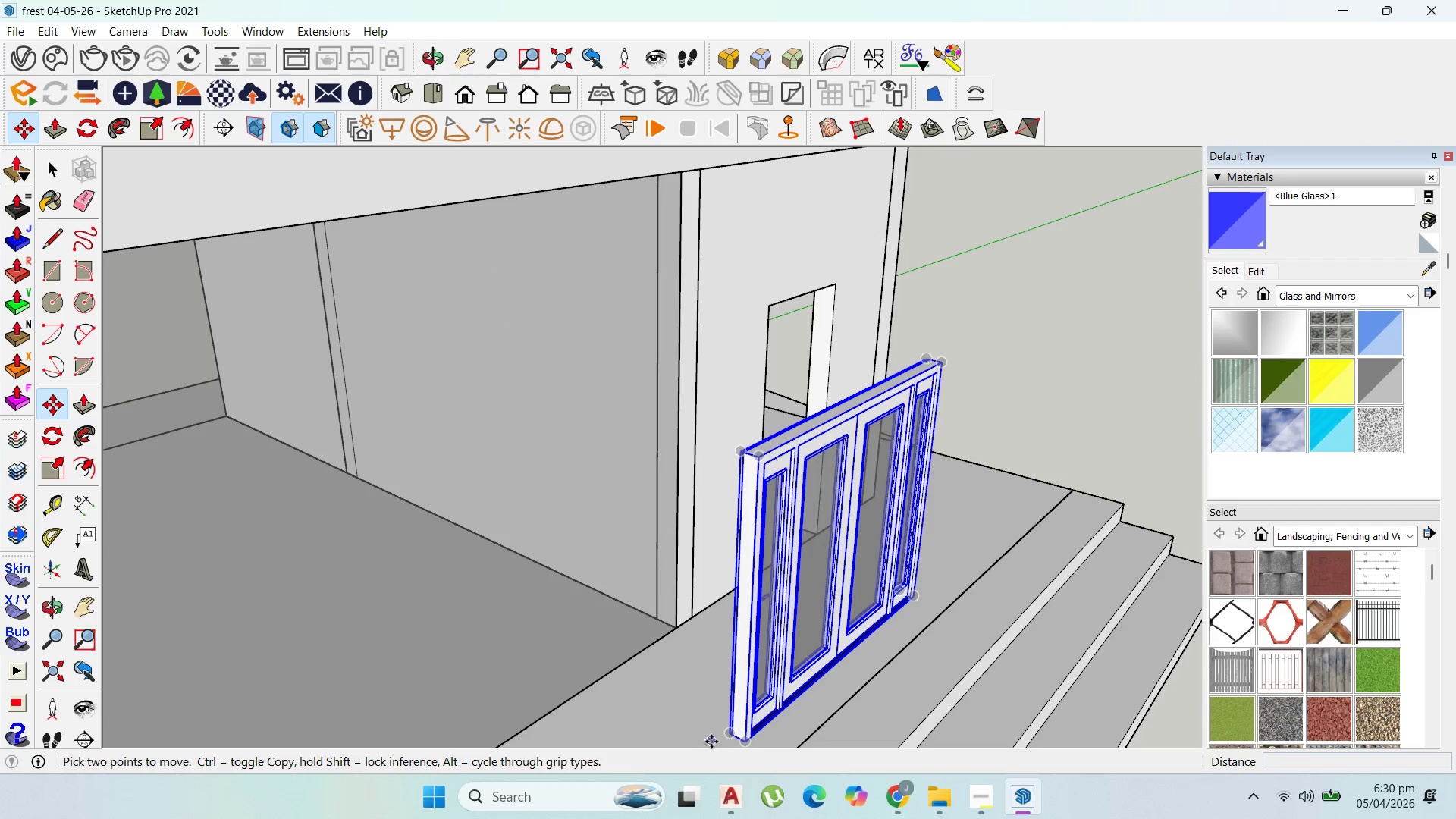 
left_click_drag(start_coordinate=[717, 736], to_coordinate=[719, 731])
 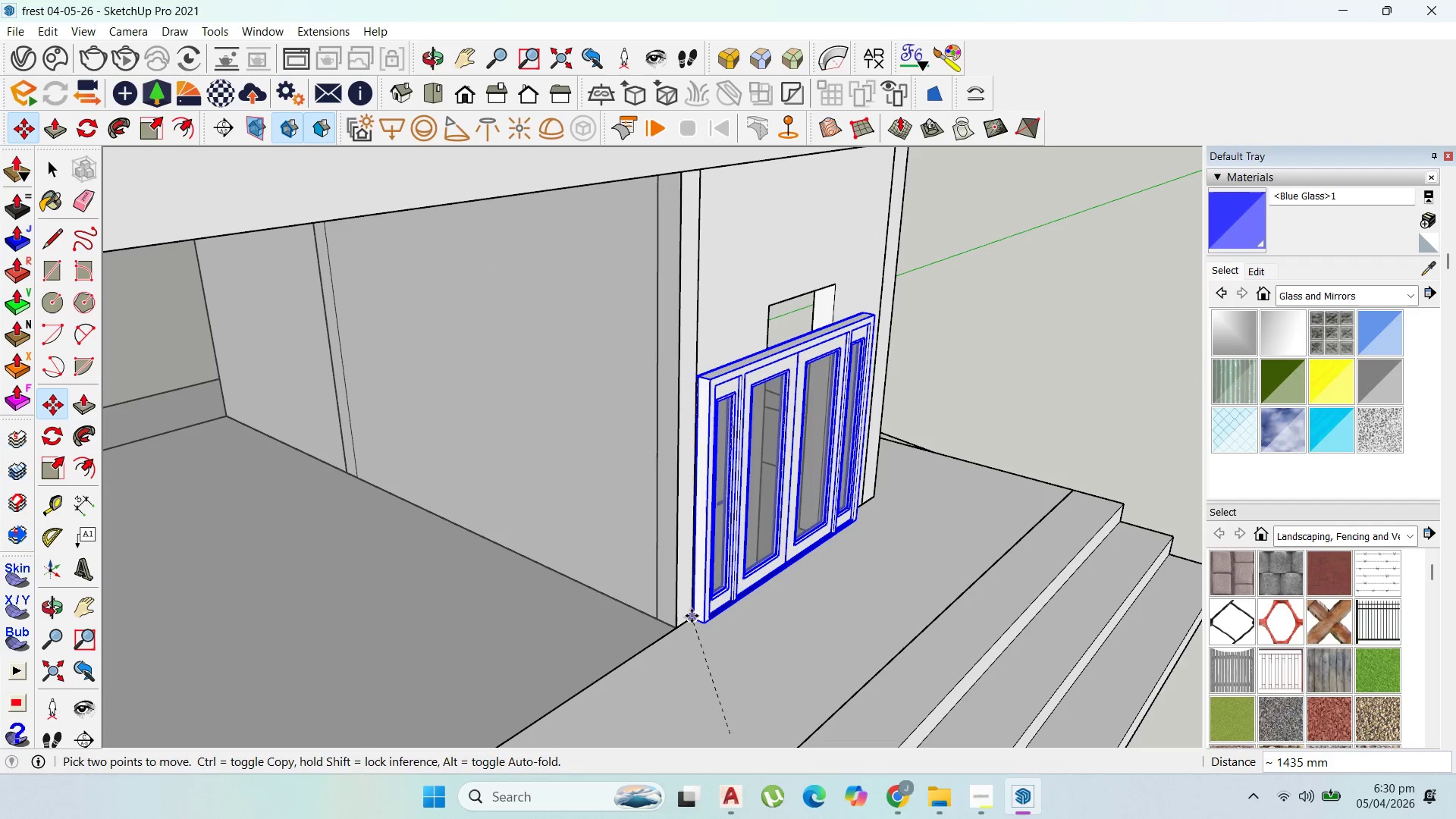 
scroll: coordinate [726, 625], scroll_direction: up, amount: 1.0
 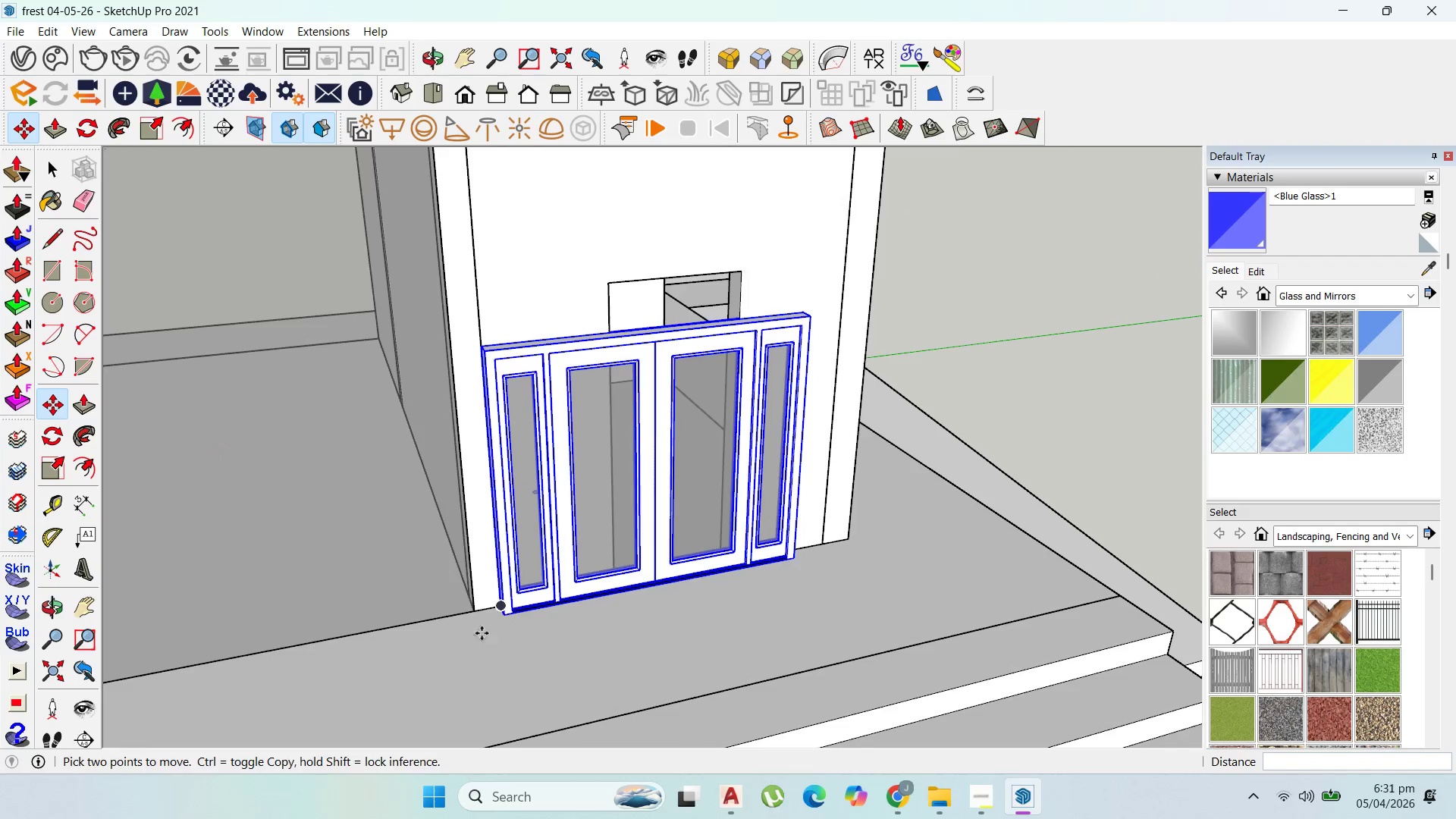 
wait(9.18)
 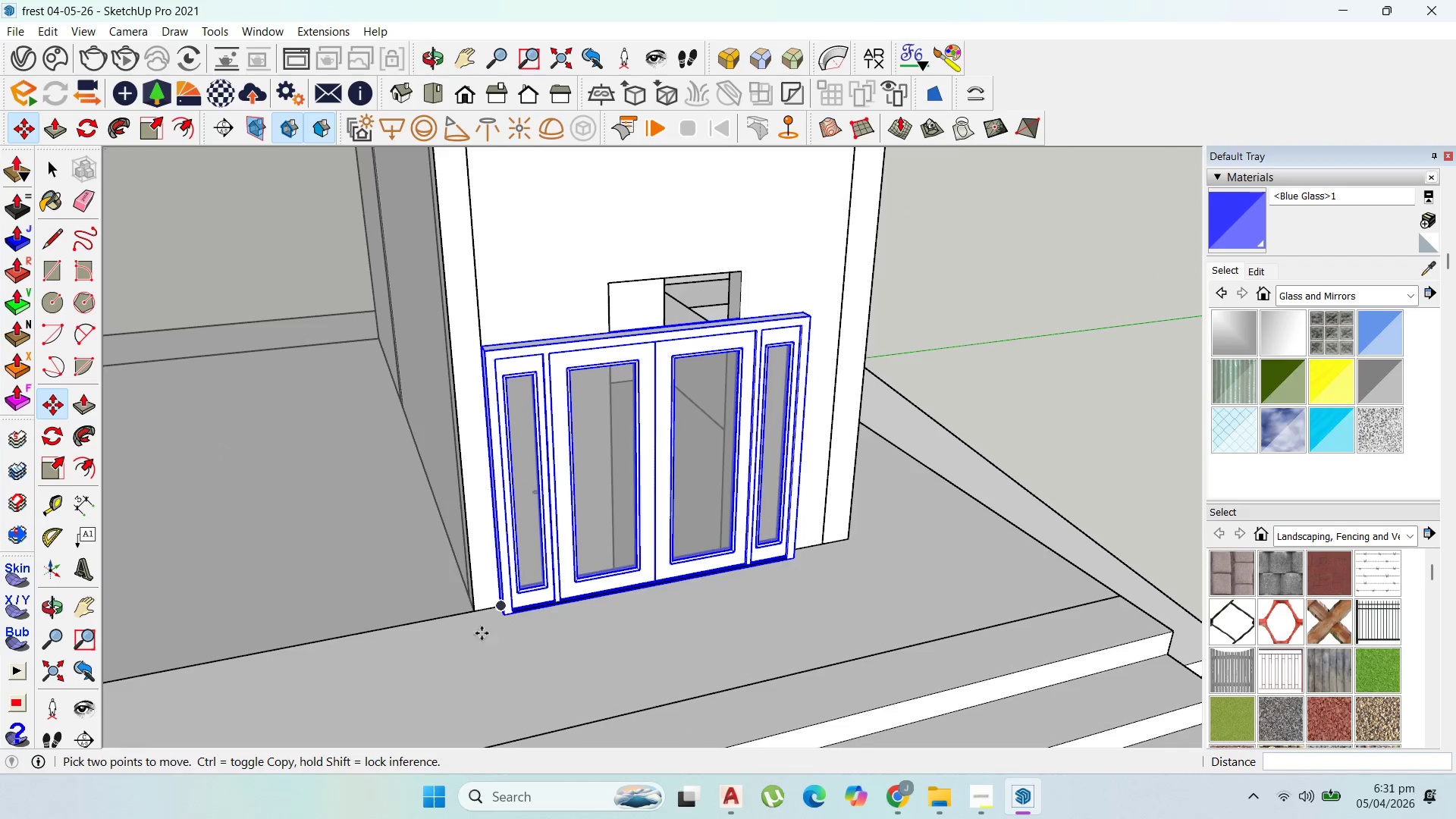 
left_click([790, 585])
 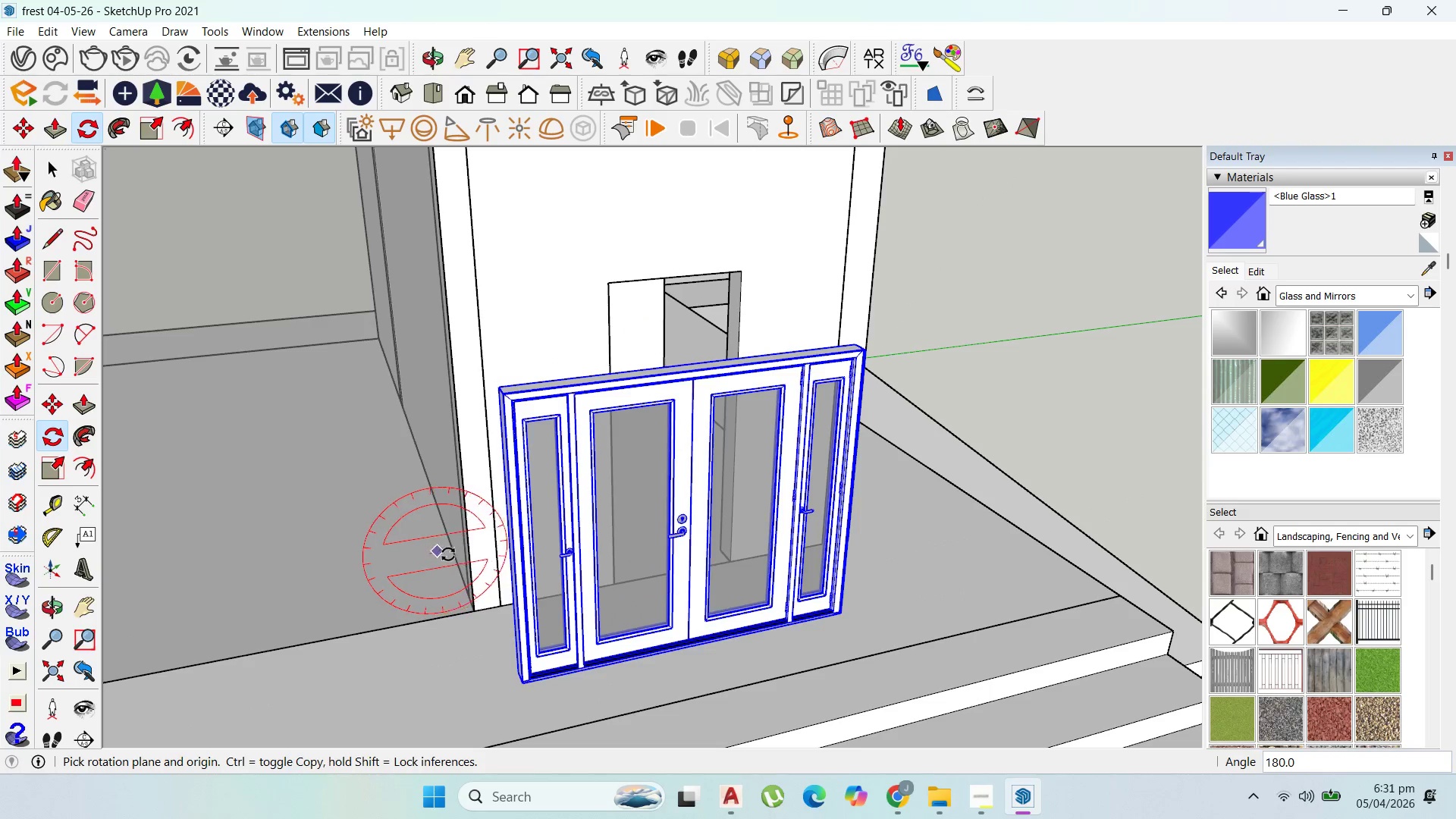 
scroll: coordinate [488, 568], scroll_direction: down, amount: 2.0
 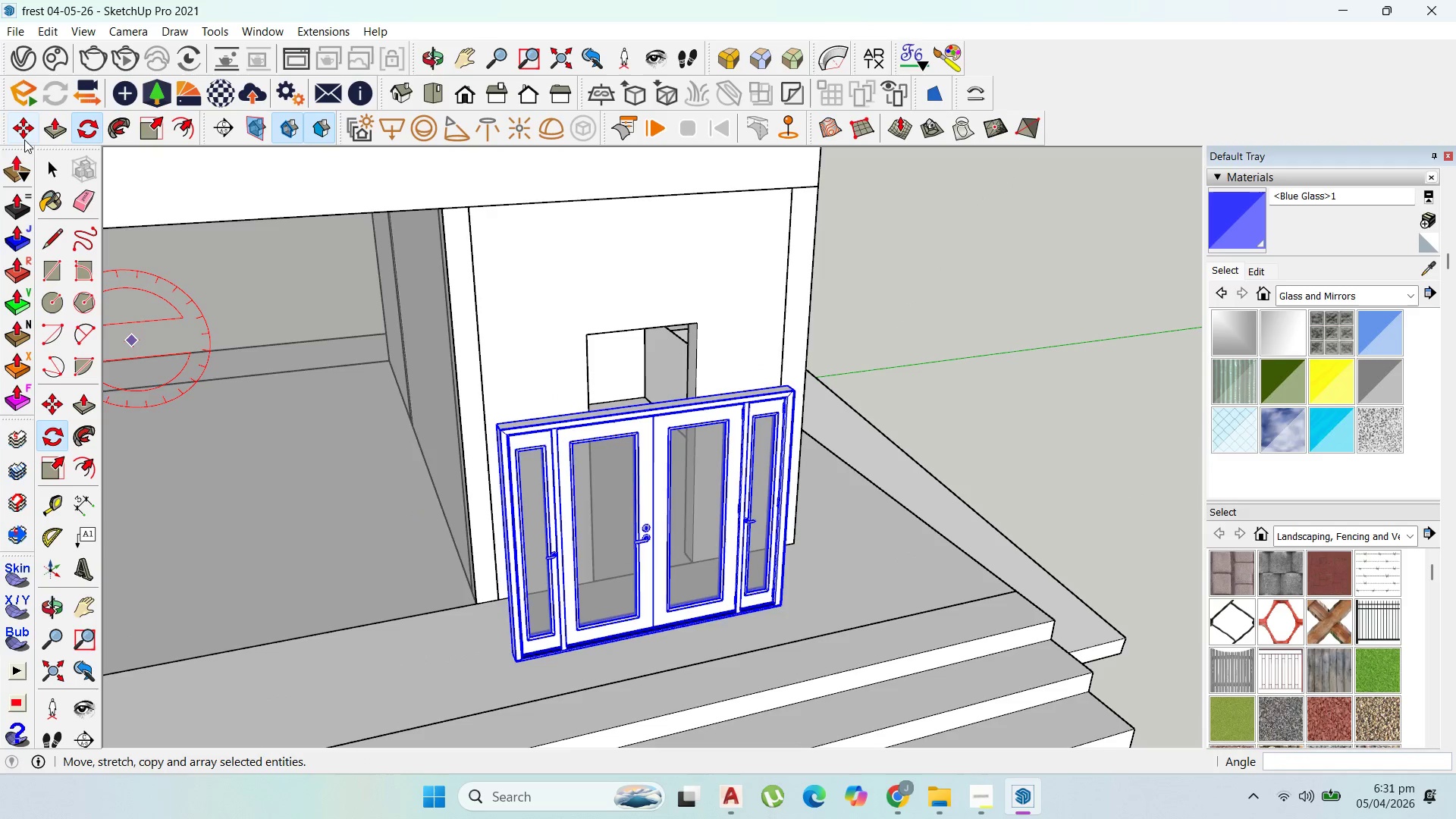 
left_click([31, 133])
 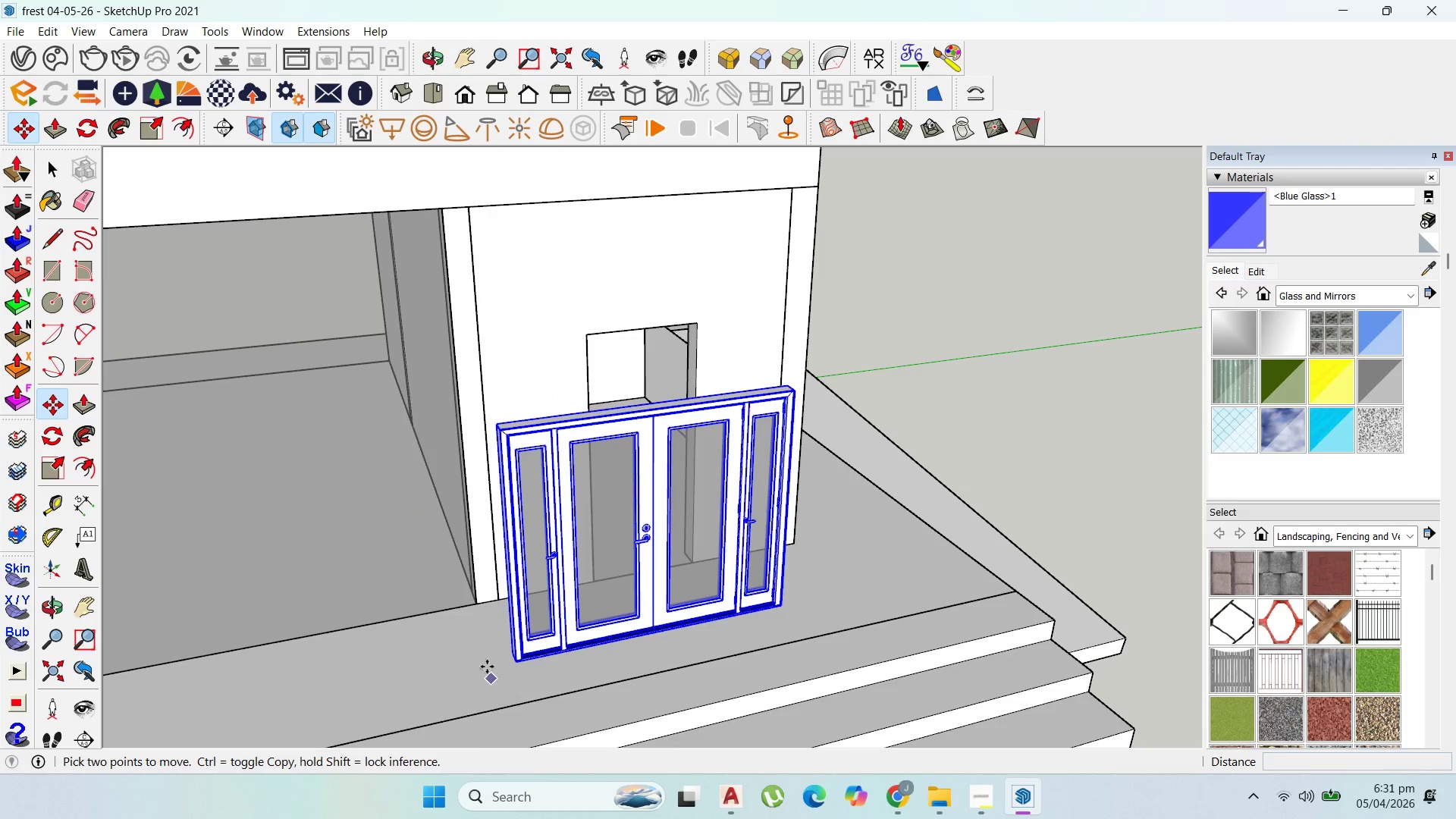 
scroll: coordinate [569, 668], scroll_direction: up, amount: 7.0
 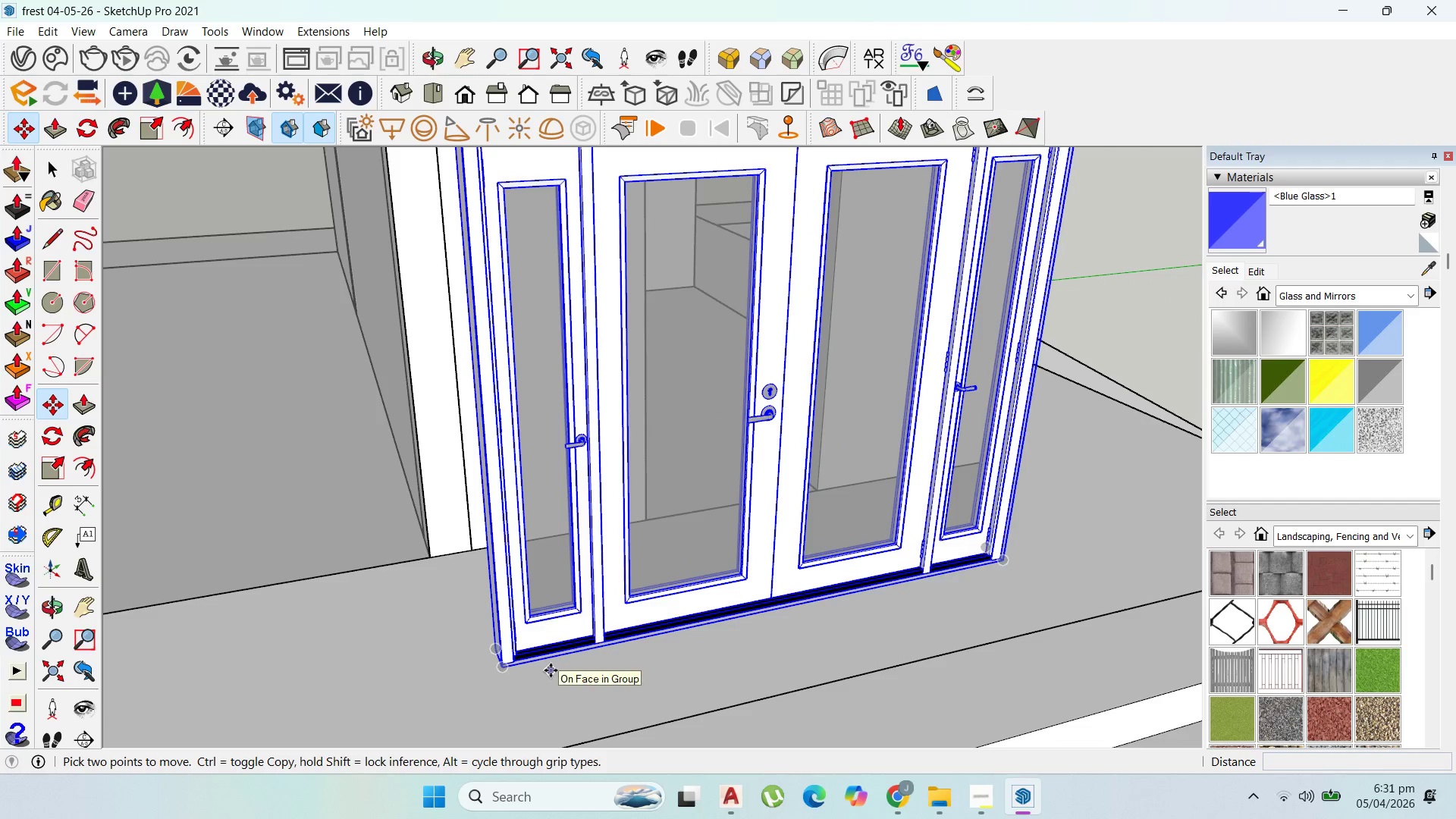 
key(Delete)
 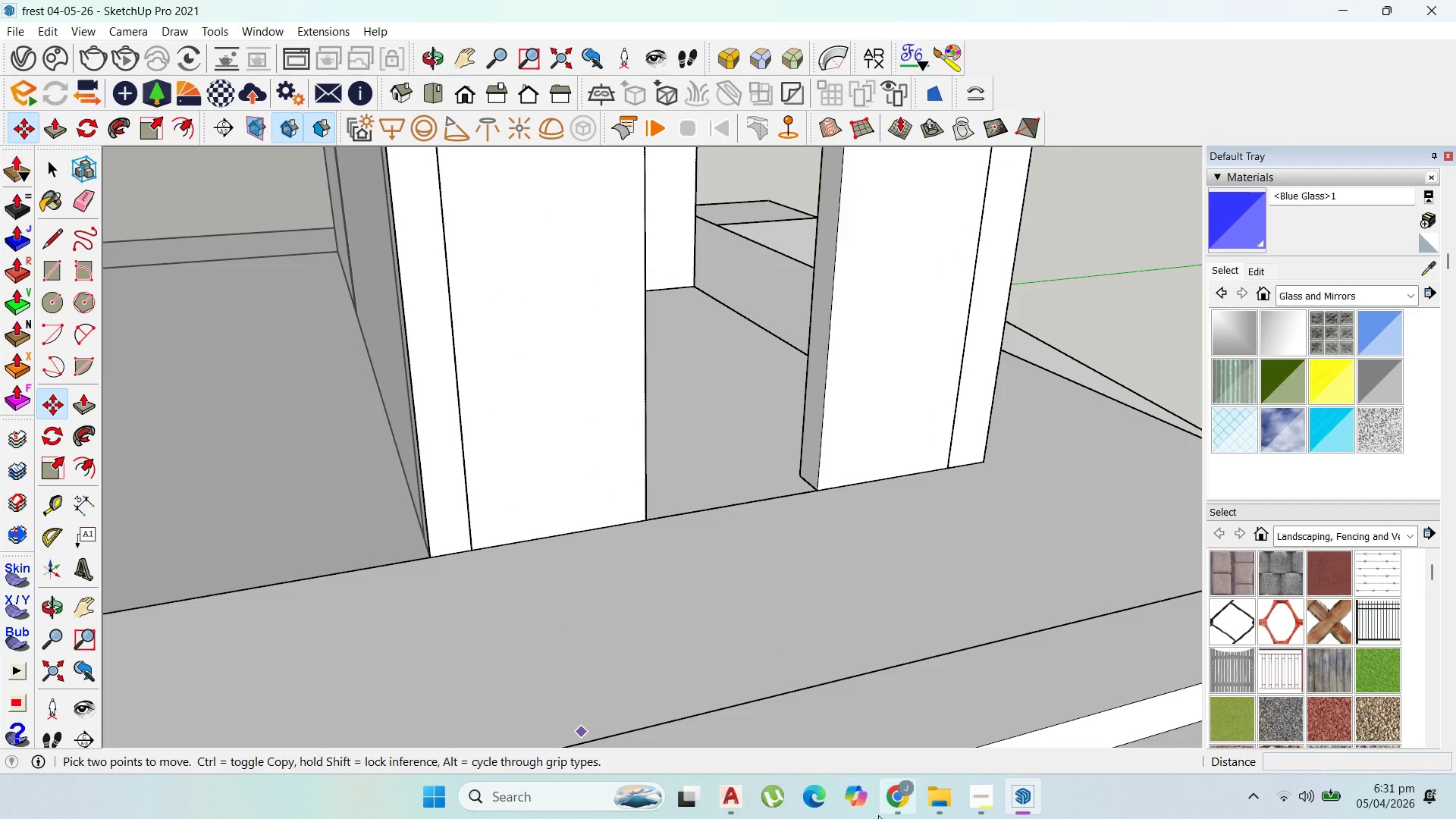 
left_click([898, 812])
 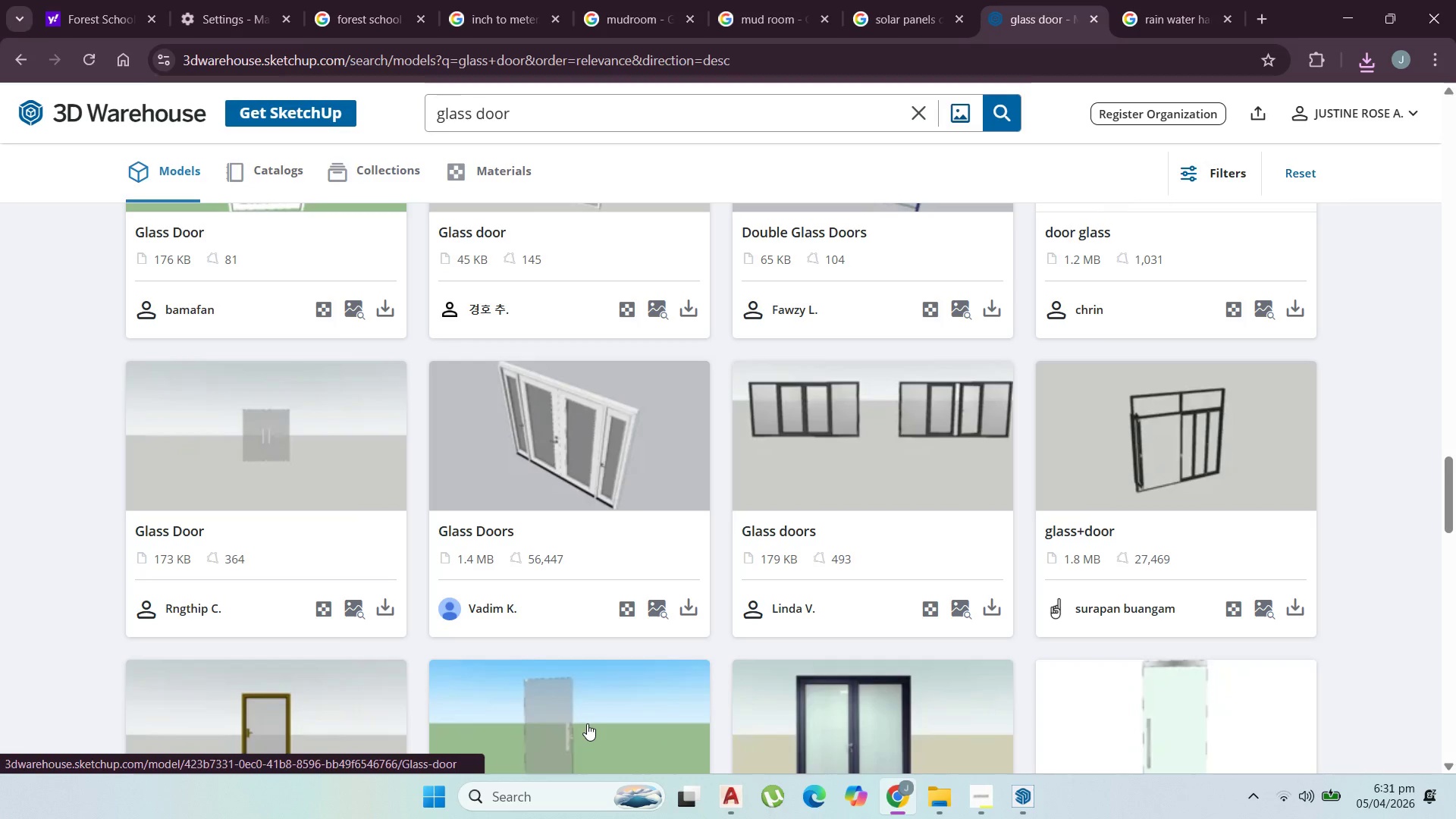 
scroll: coordinate [784, 645], scroll_direction: down, amount: 11.0
 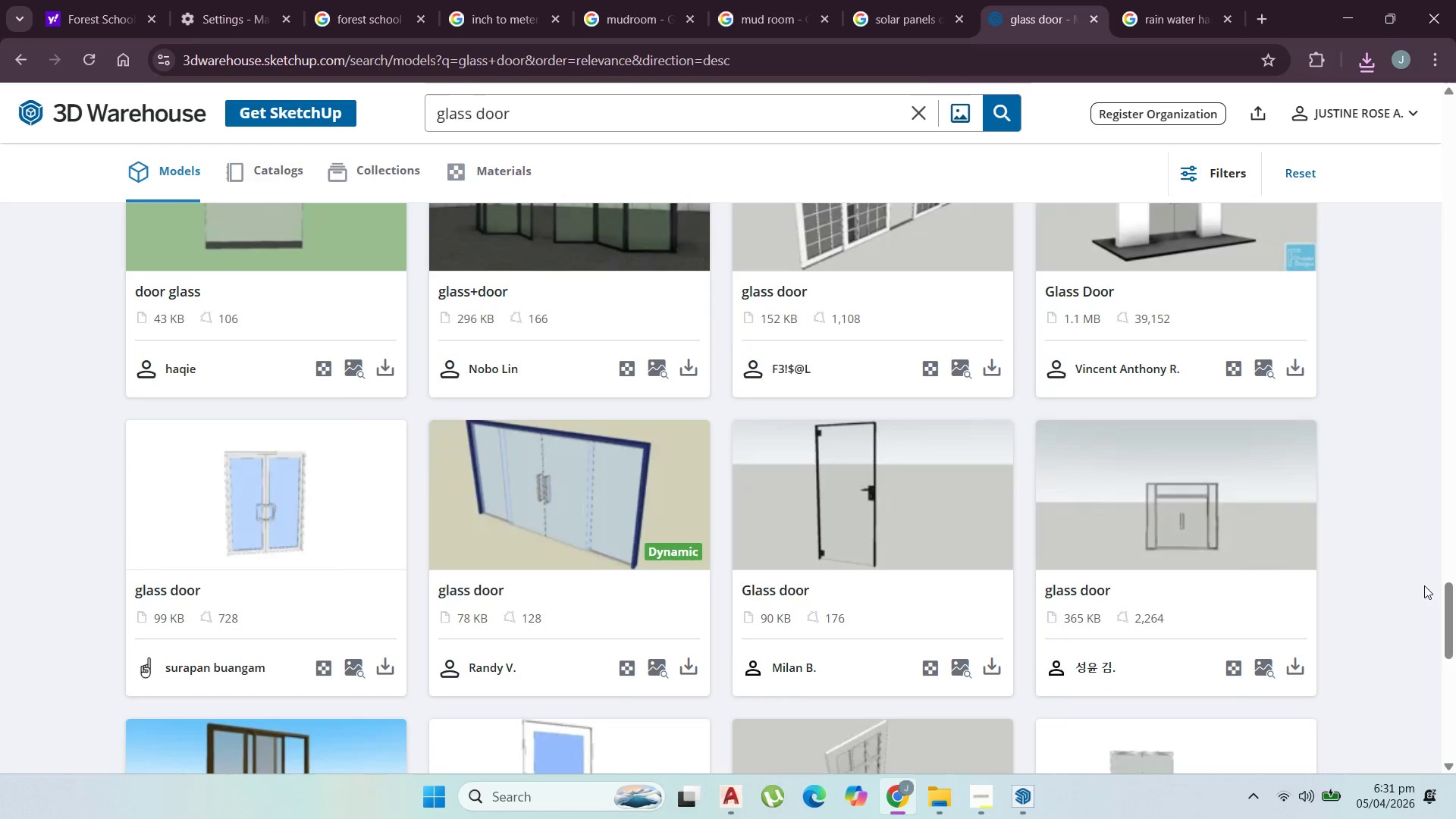 
left_click_drag(start_coordinate=[1455, 603], to_coordinate=[1455, 624])
 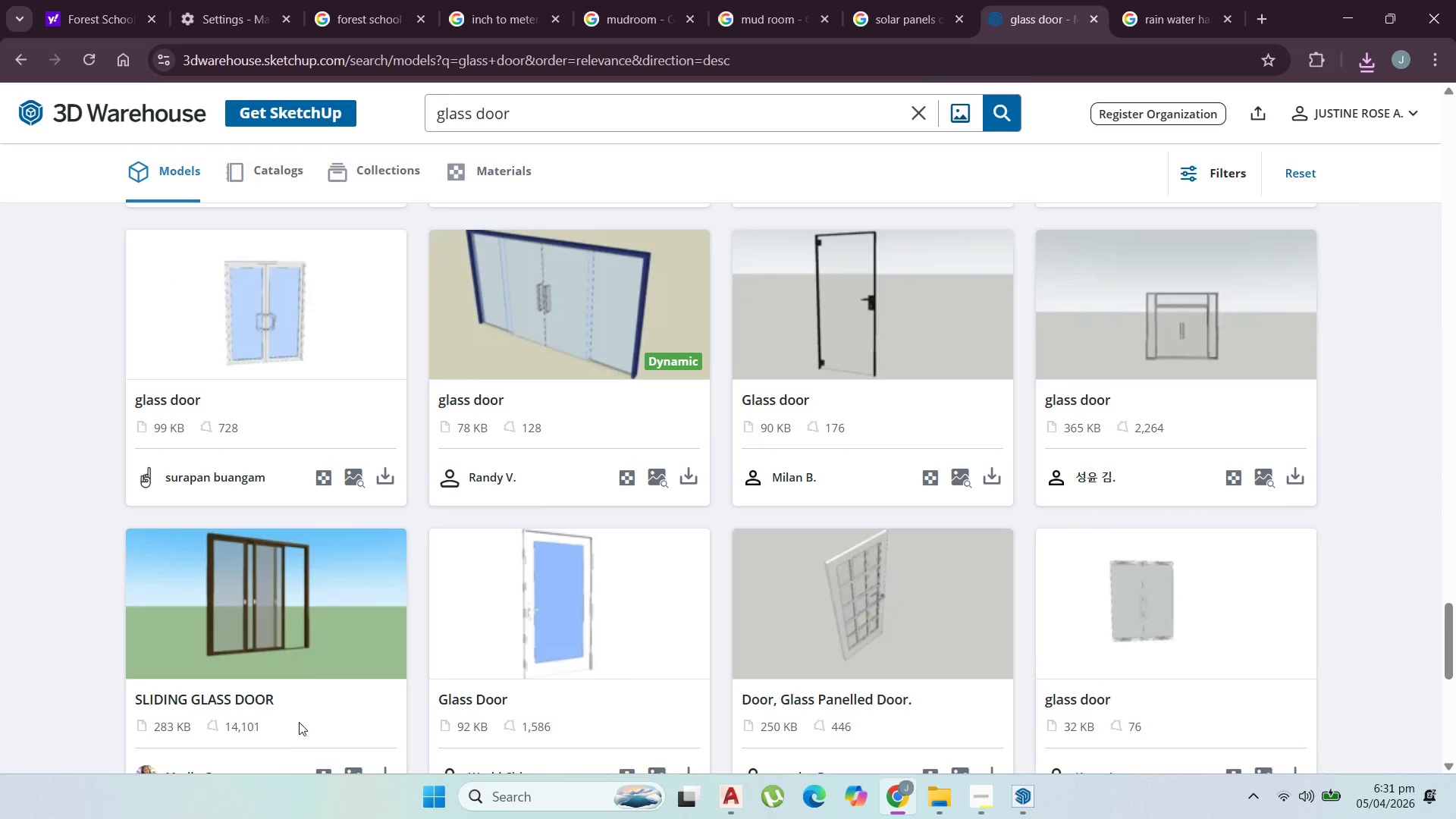 
scroll: coordinate [300, 722], scroll_direction: down, amount: 2.0
 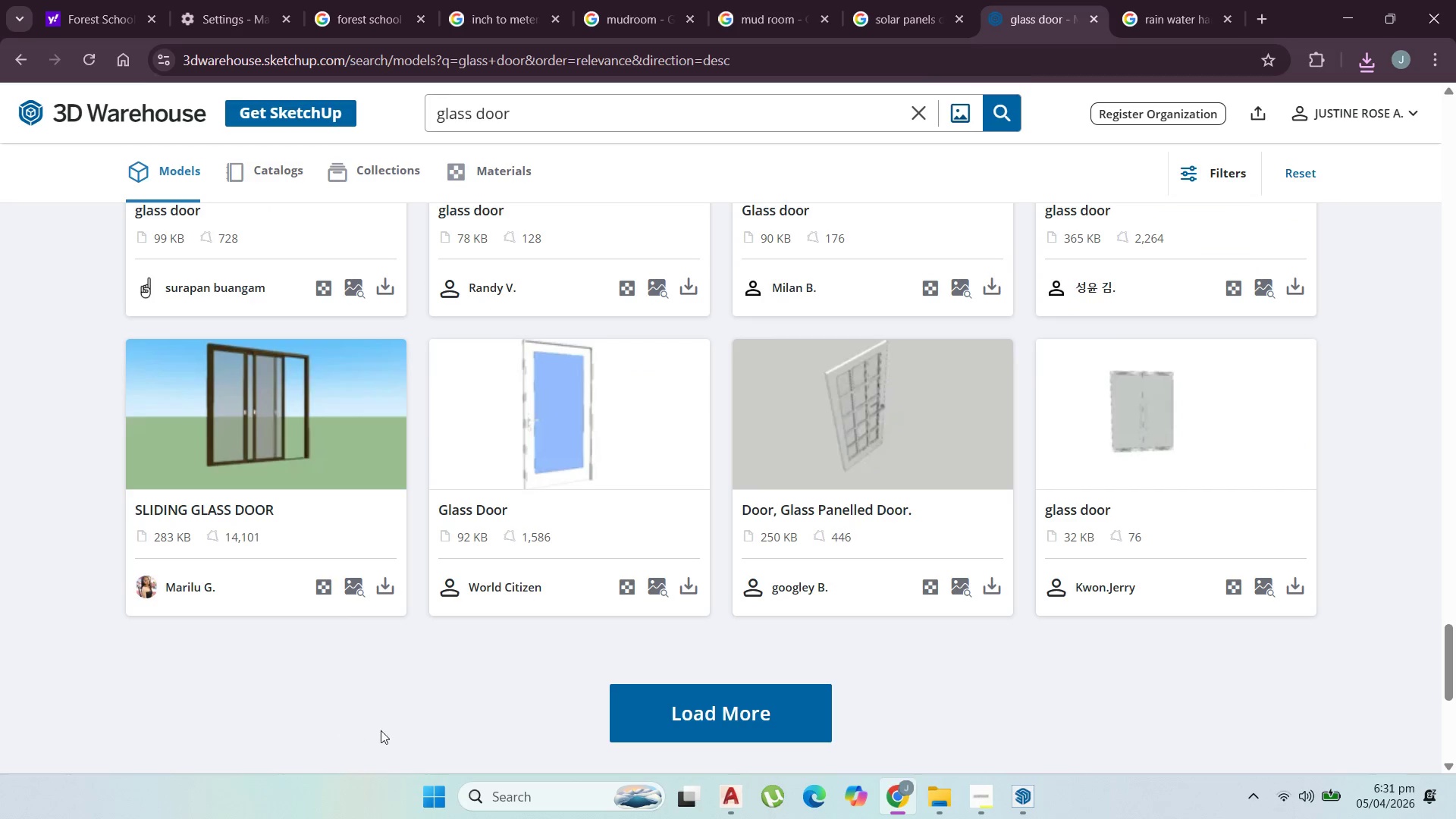 
scroll: coordinate [418, 730], scroll_direction: up, amount: 2.0
 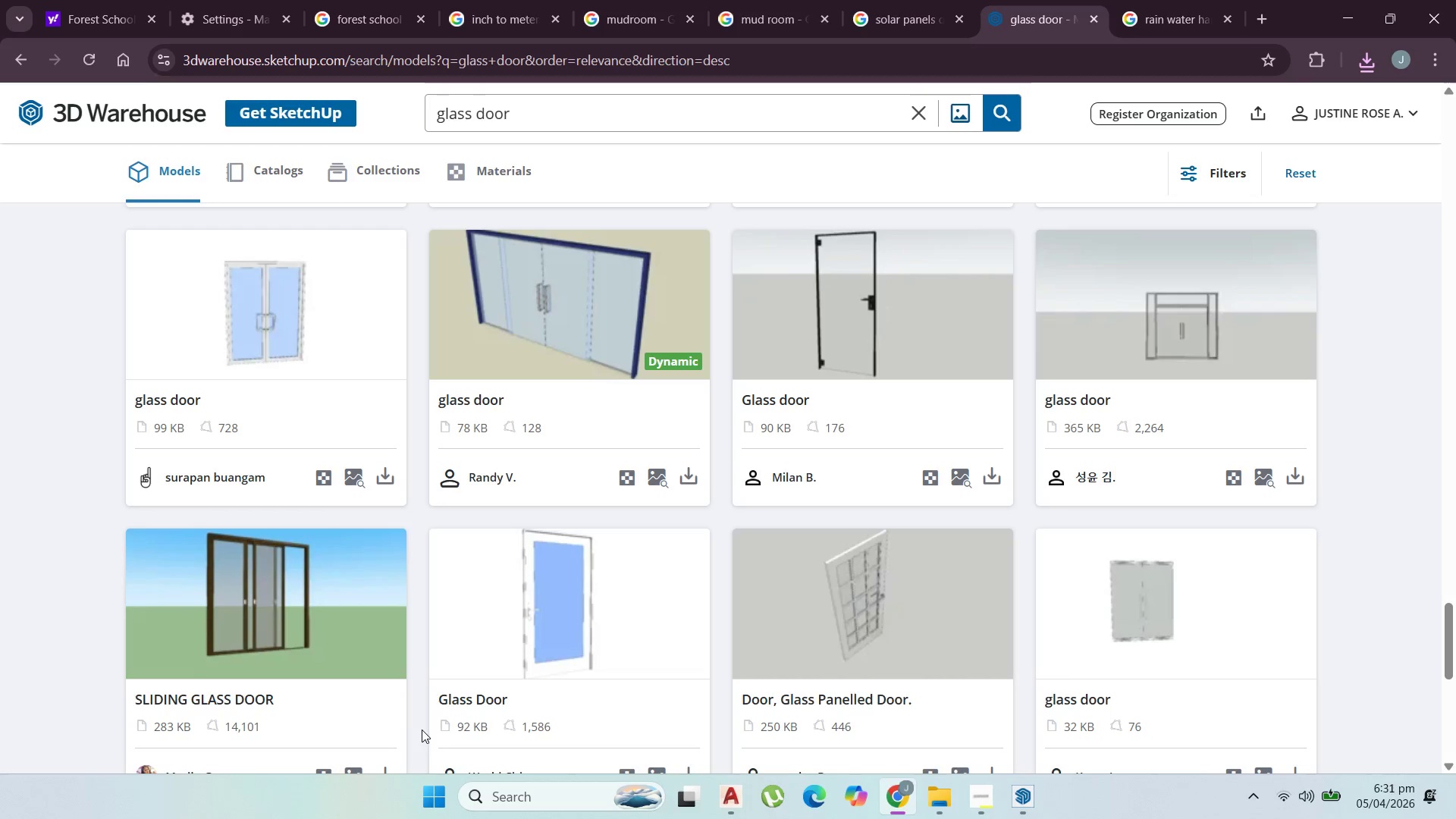 
scroll: coordinate [422, 730], scroll_direction: down, amount: 3.0
 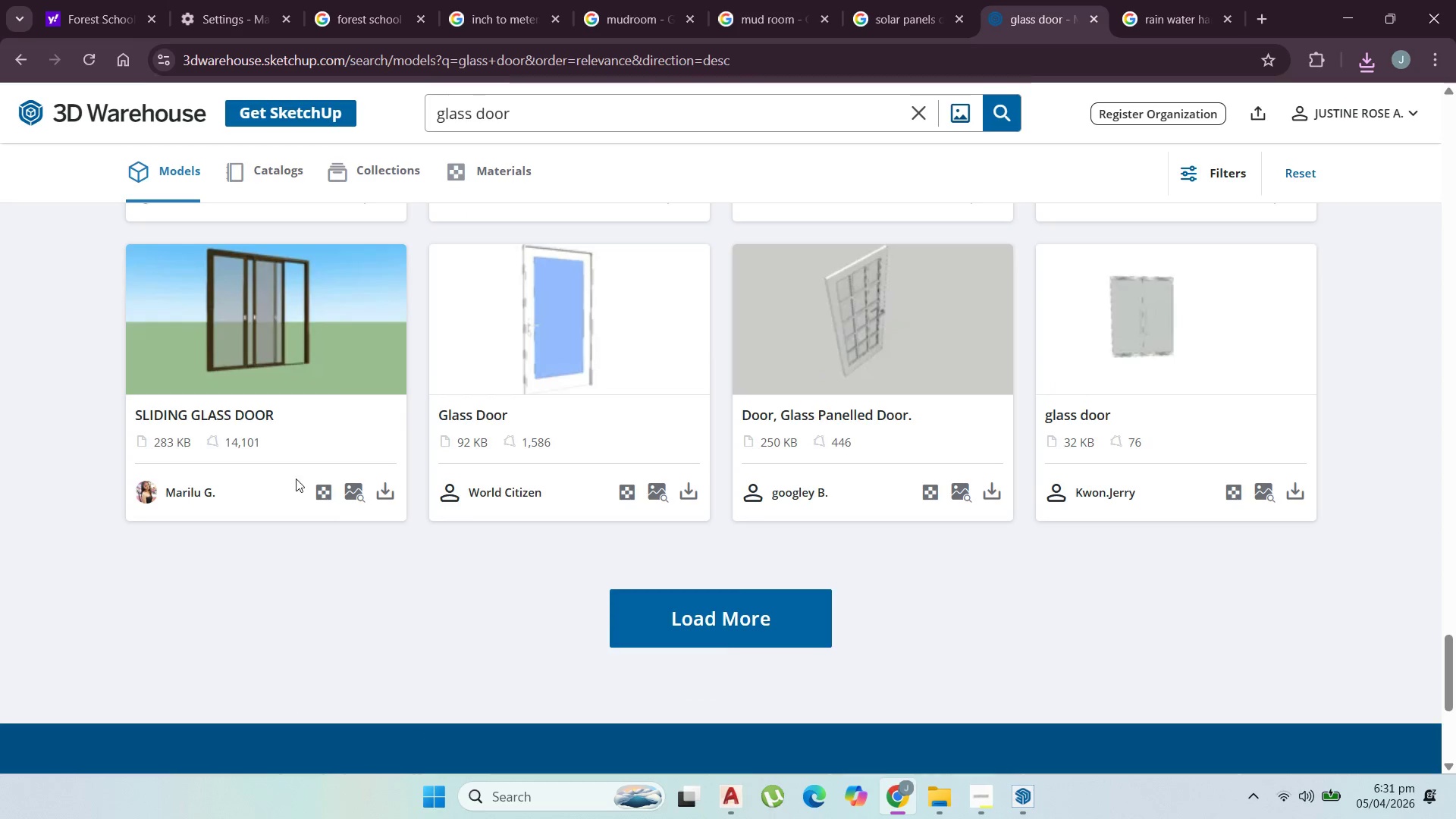 
mouse_move([400, 501])
 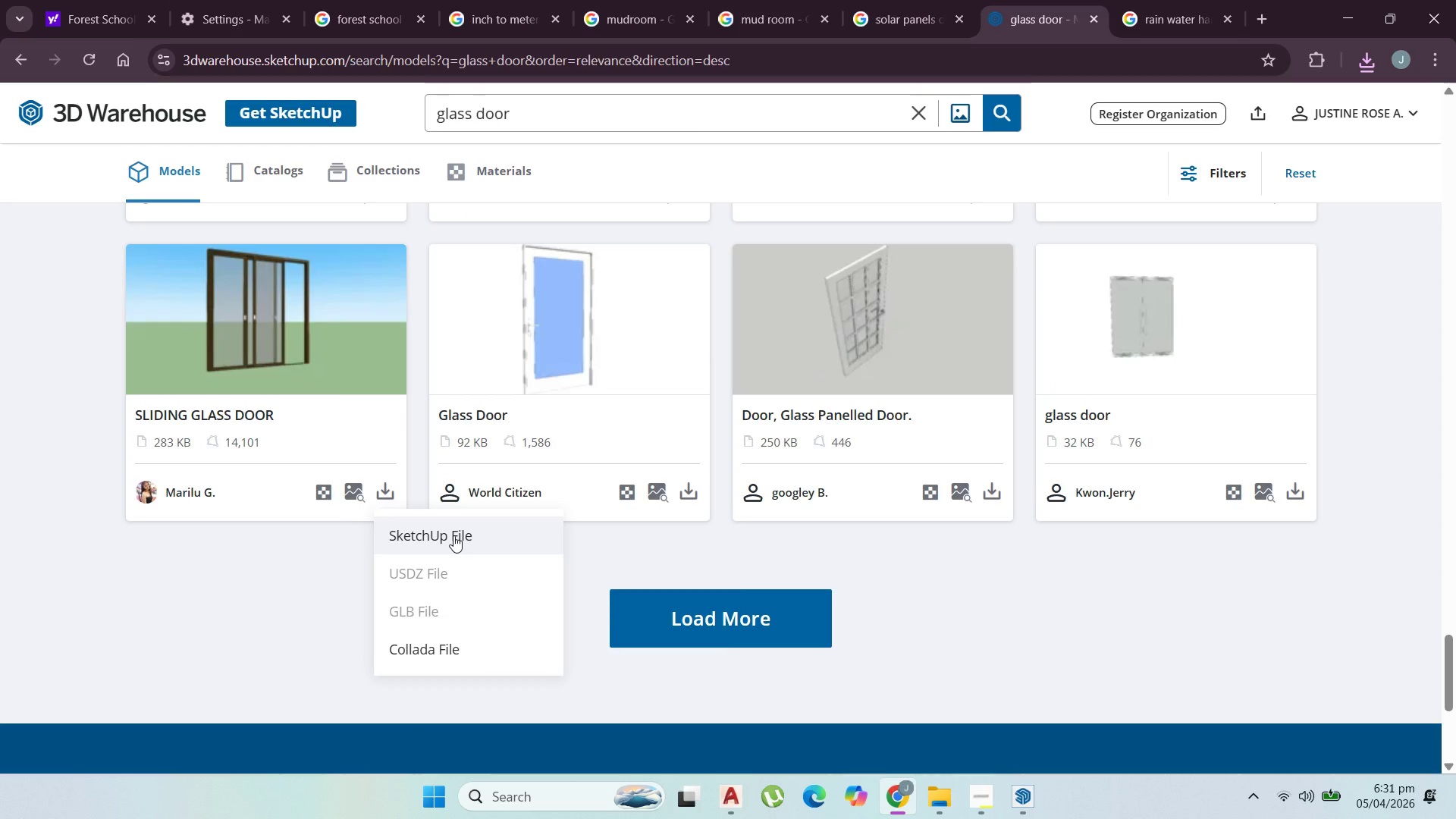 
left_click([453, 535])
 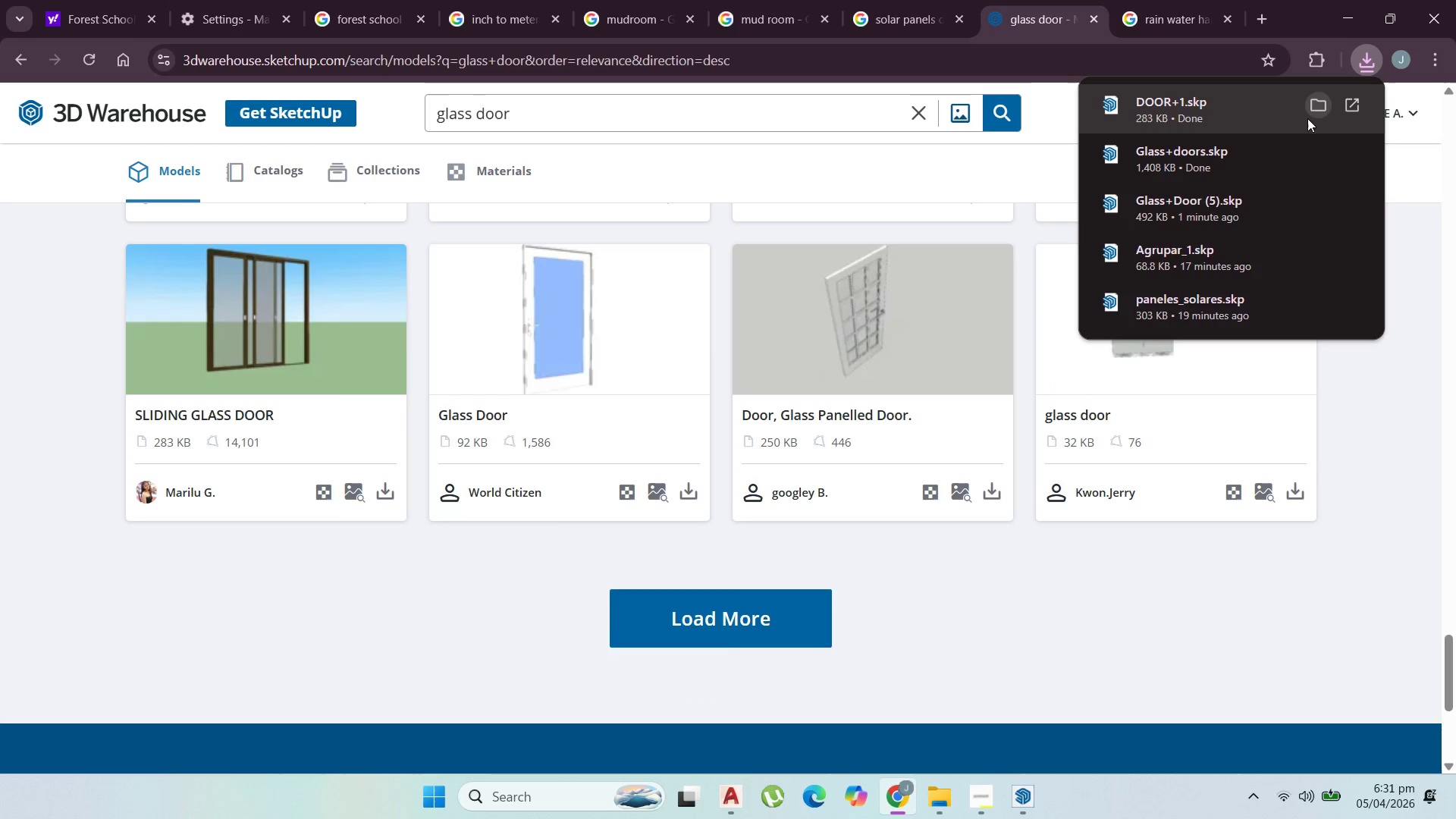 
left_click([1314, 100])
 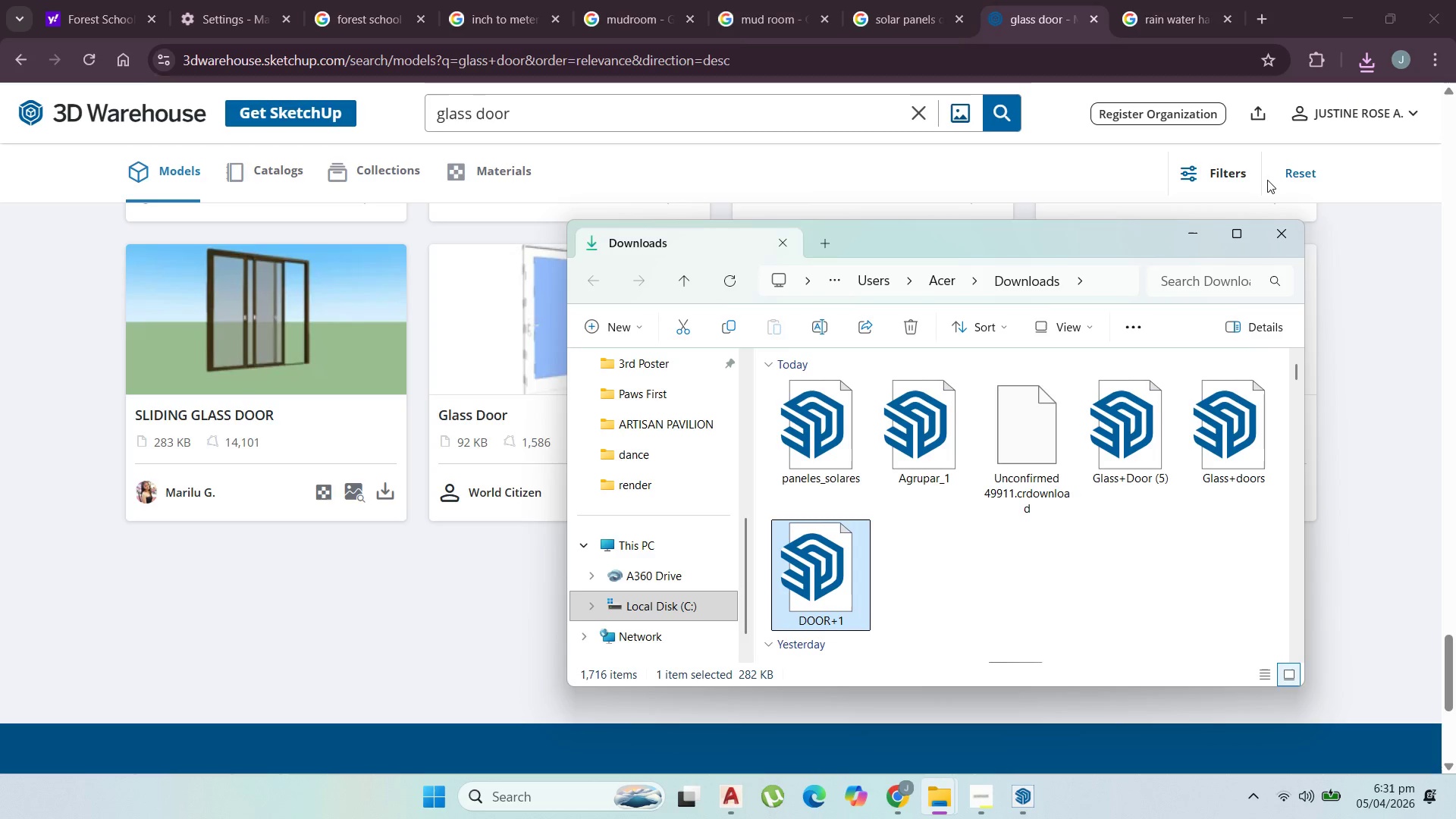 
scroll: coordinate [1297, 383], scroll_direction: up, amount: 55.0
 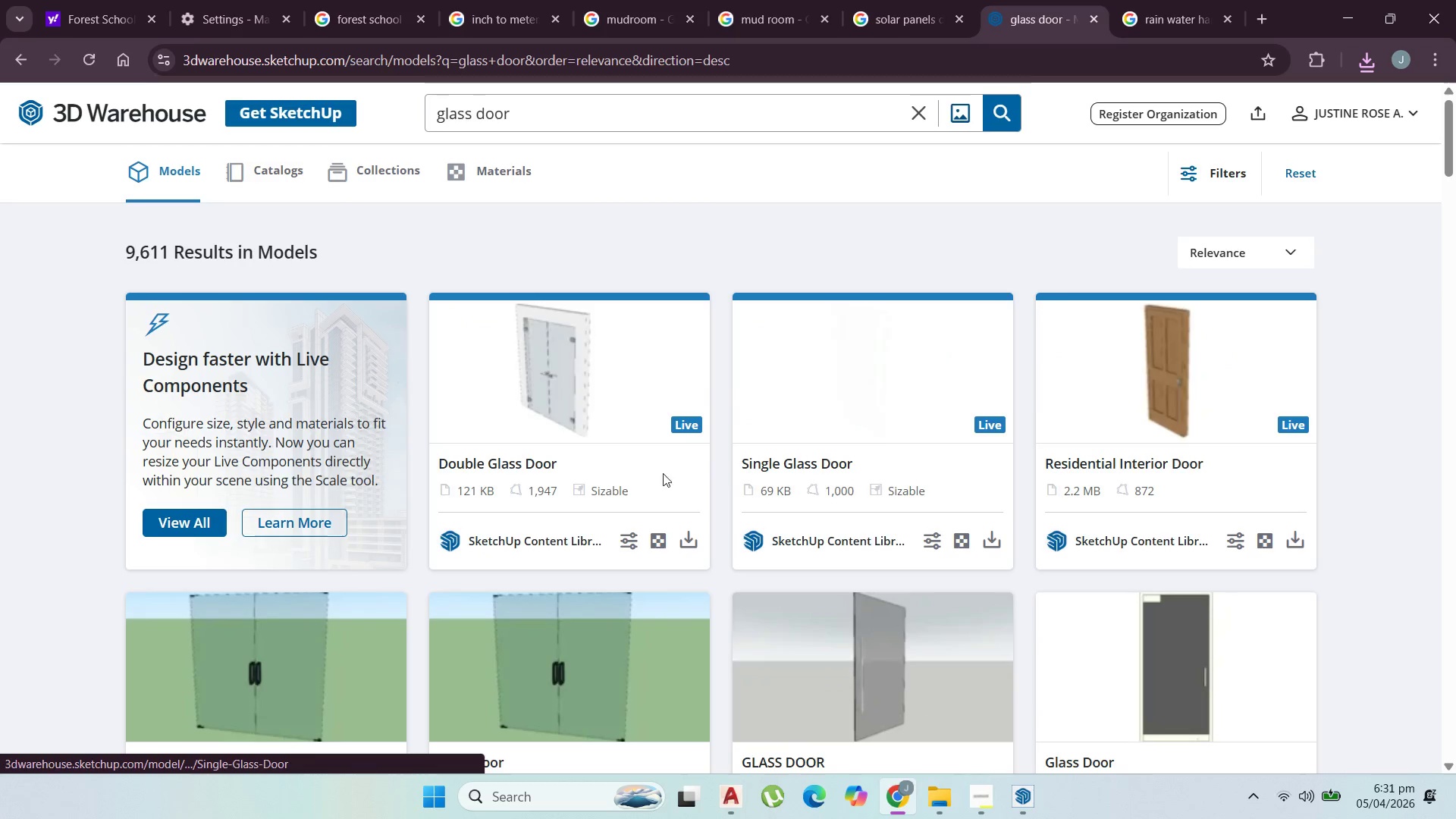 
scroll: coordinate [985, 698], scroll_direction: down, amount: 5.0
 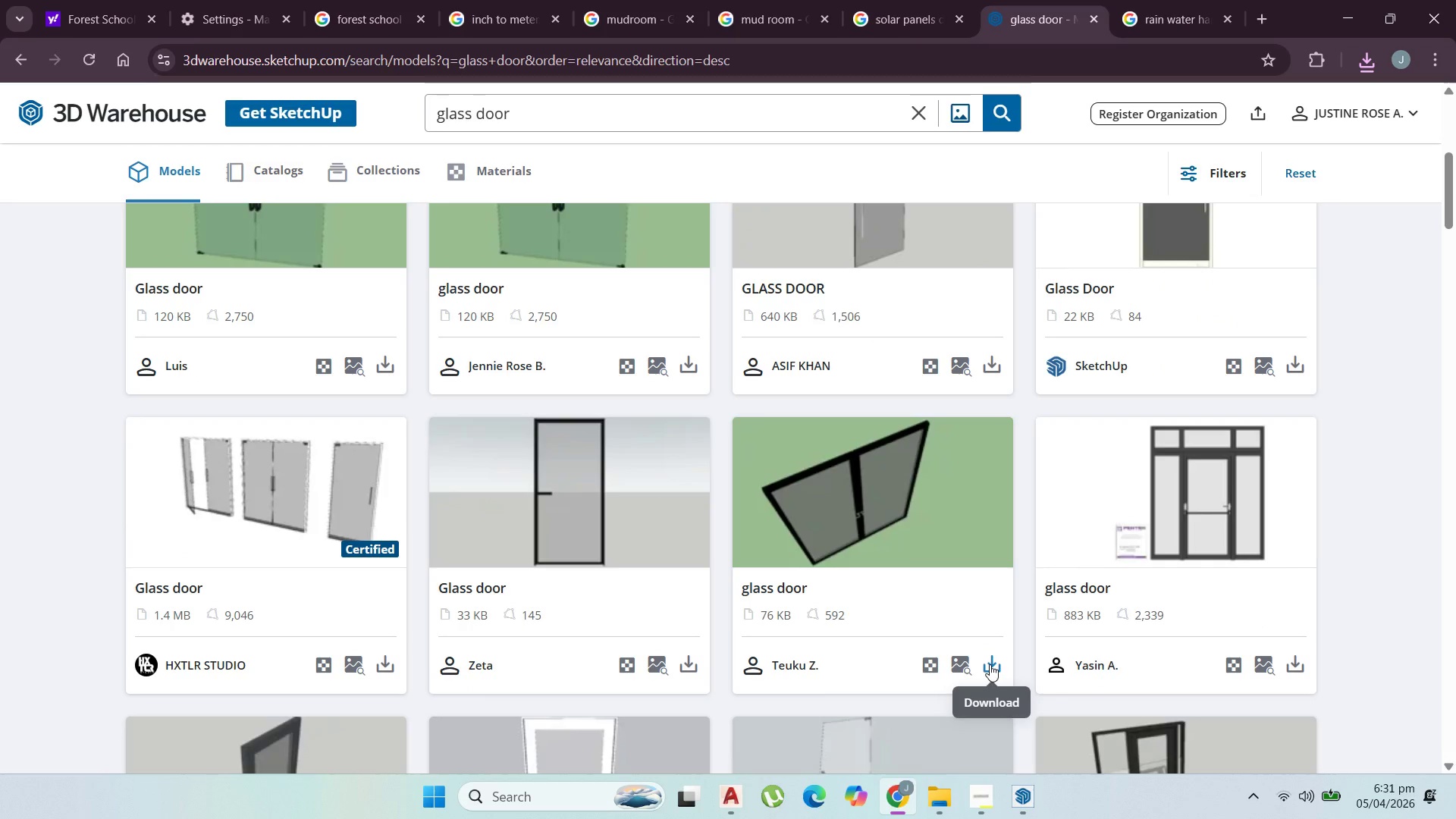 
left_click([990, 664])
 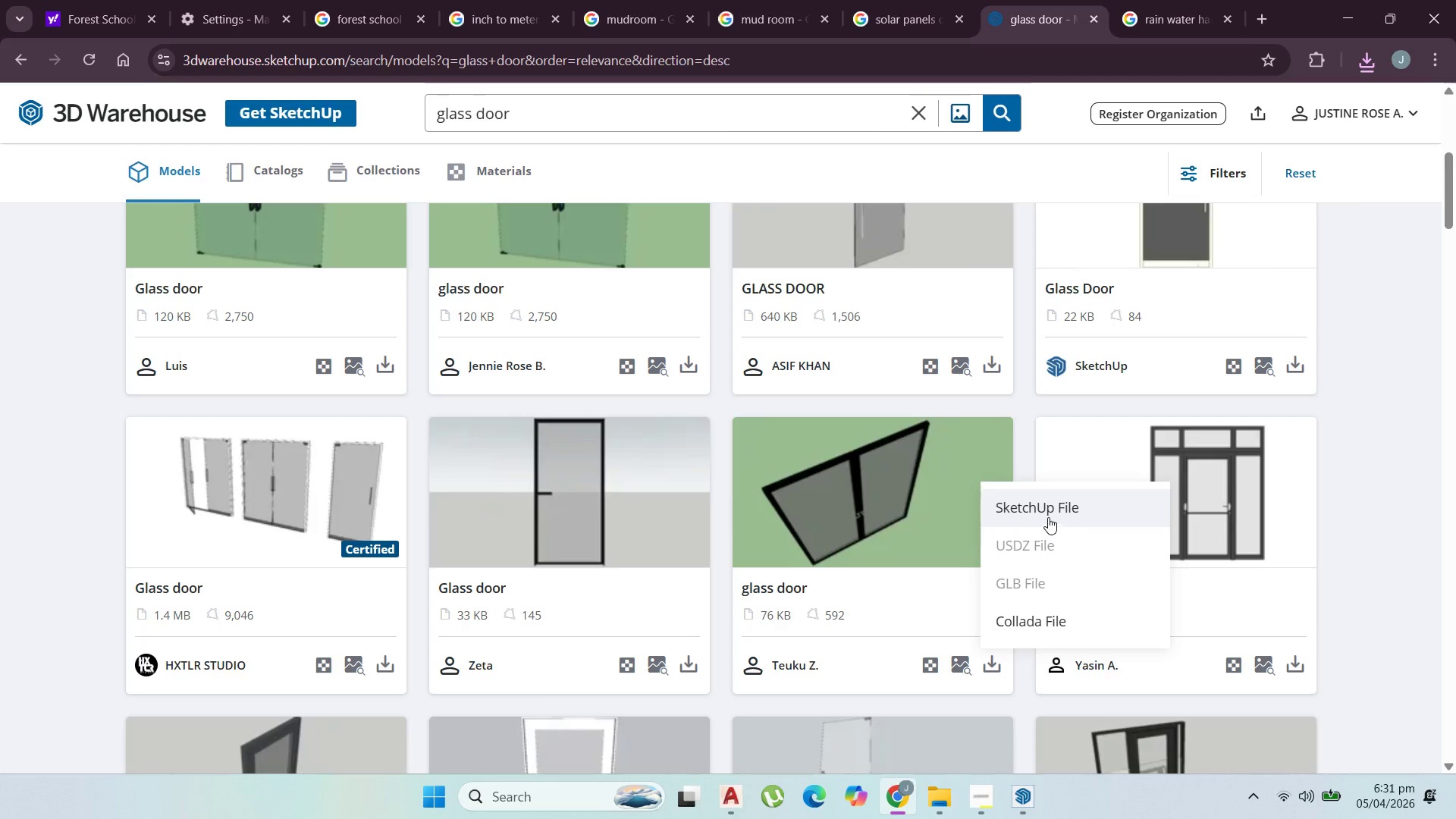 
left_click([1053, 508])
 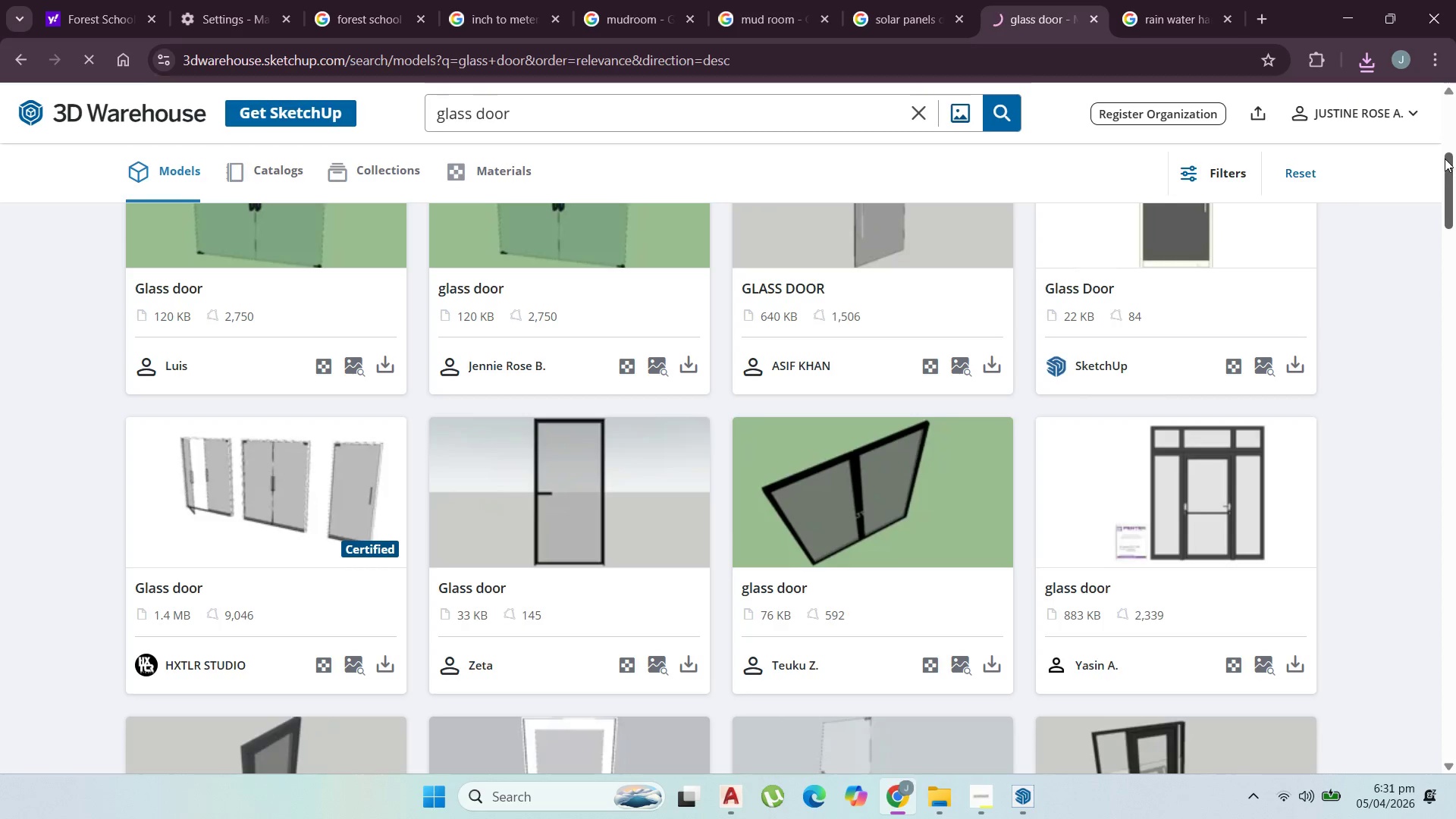 
mouse_move([1338, 90])
 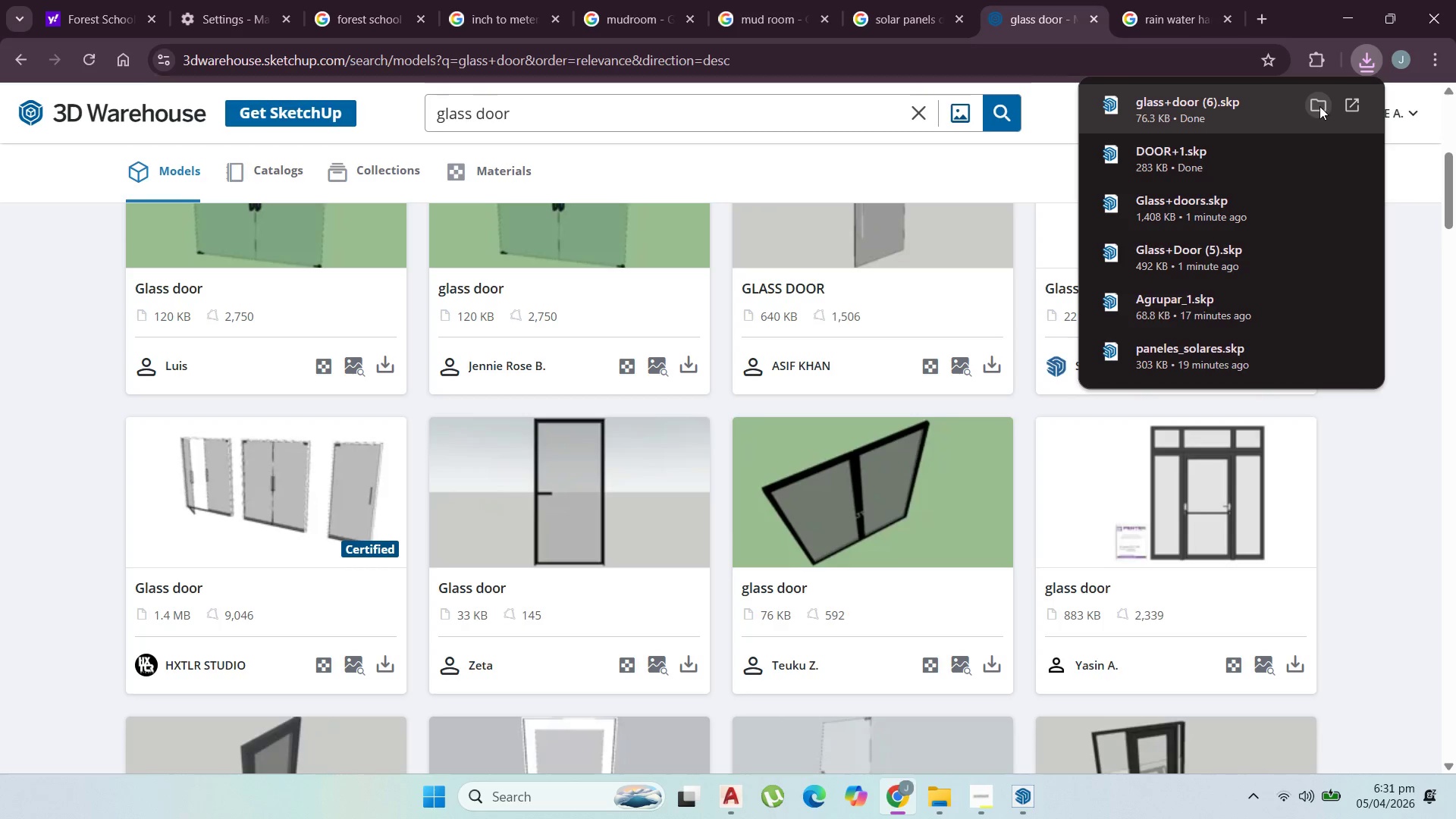 
left_click([1319, 106])
 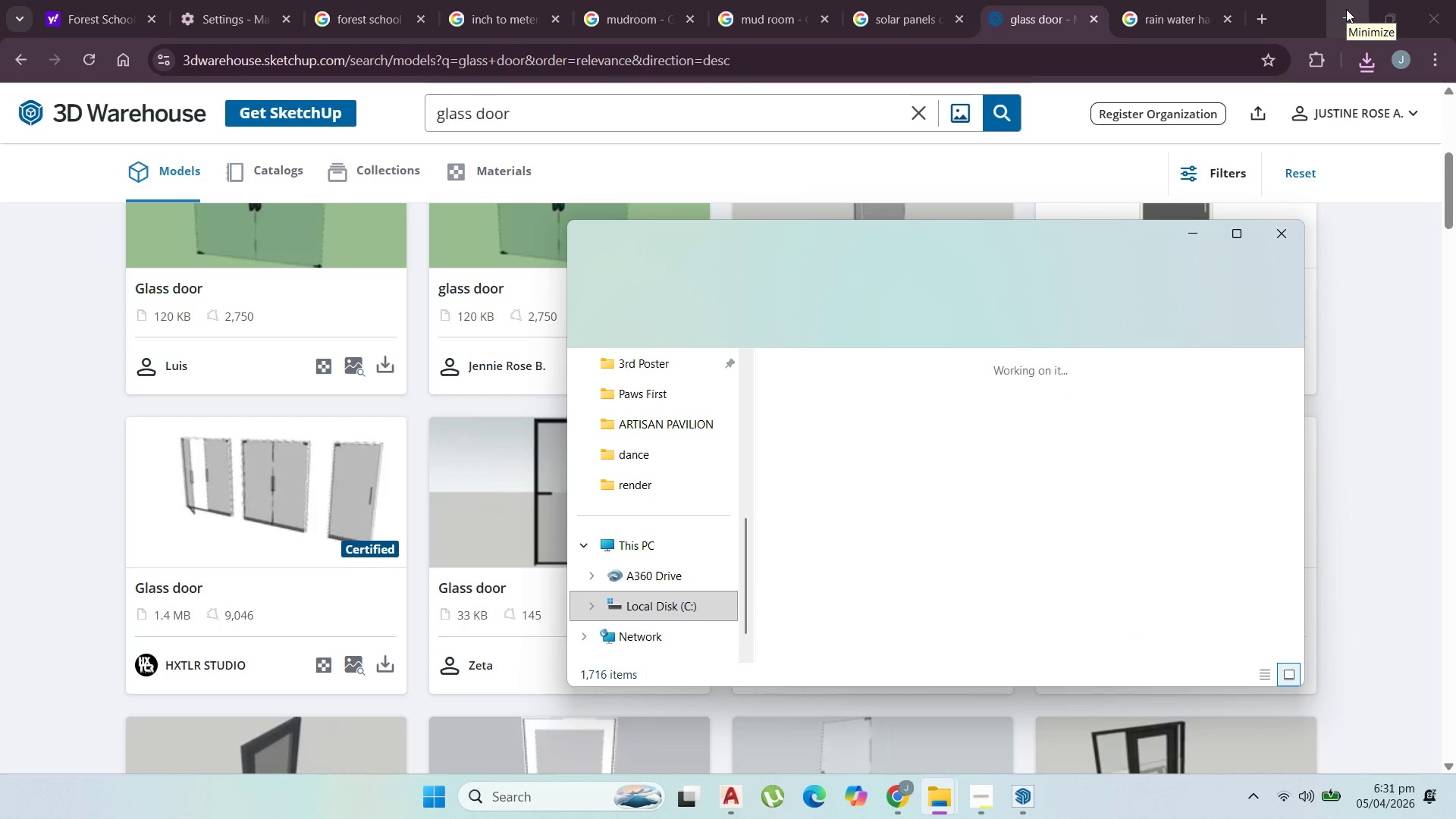 
left_click([1346, 9])
 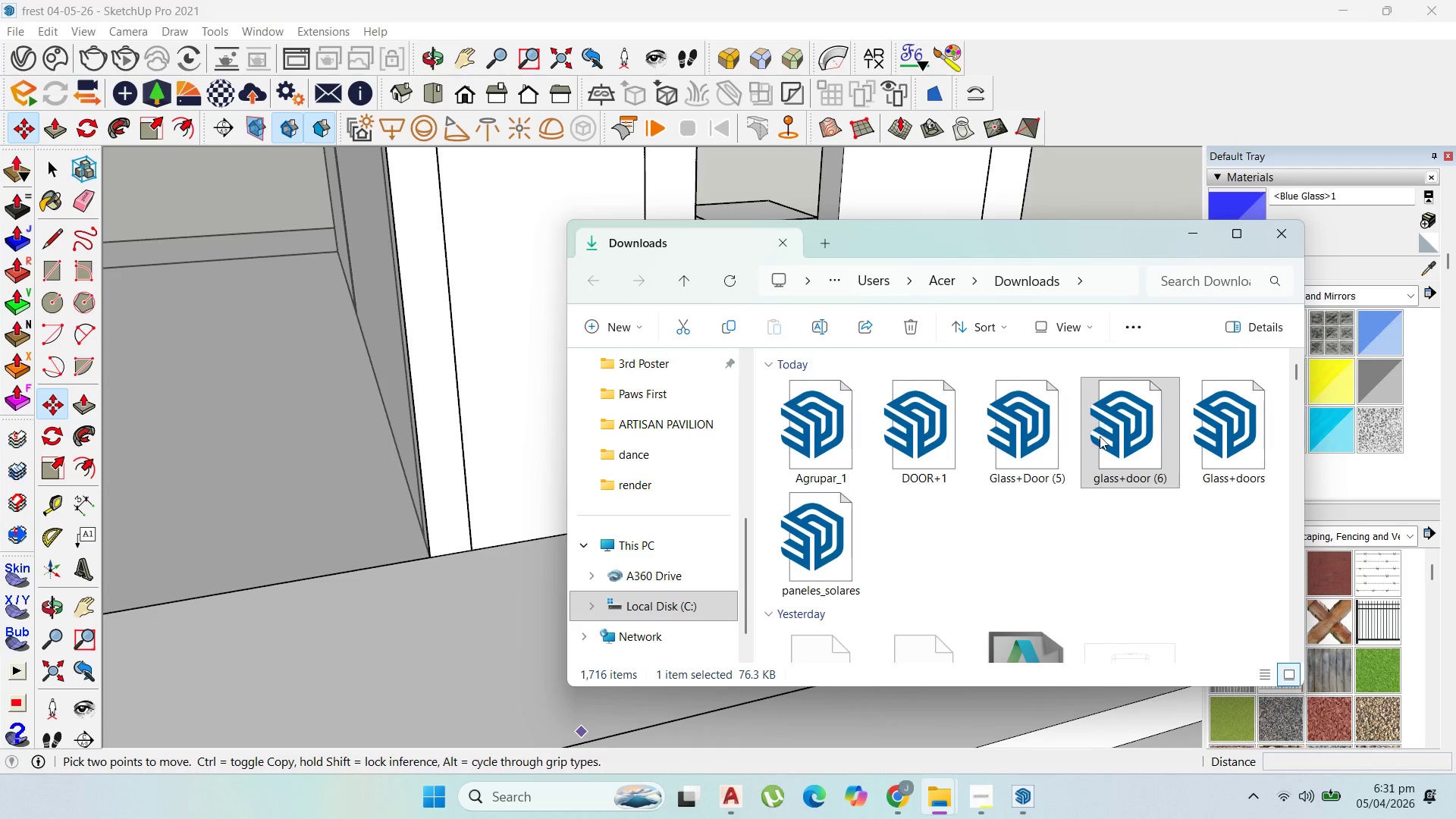 
left_click_drag(start_coordinate=[1106, 456], to_coordinate=[503, 647])
 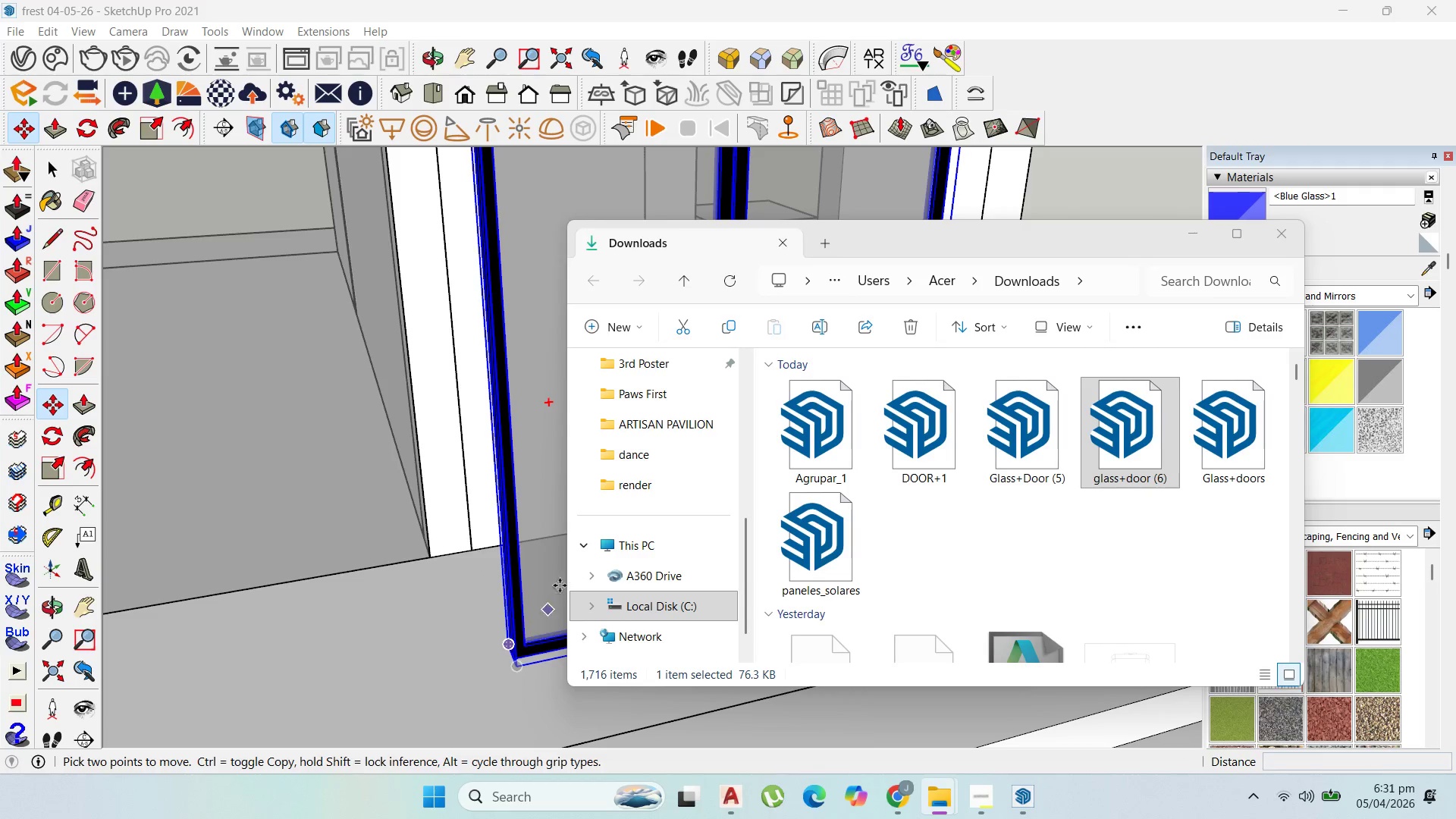 
scroll: coordinate [967, 502], scroll_direction: down, amount: 9.0
 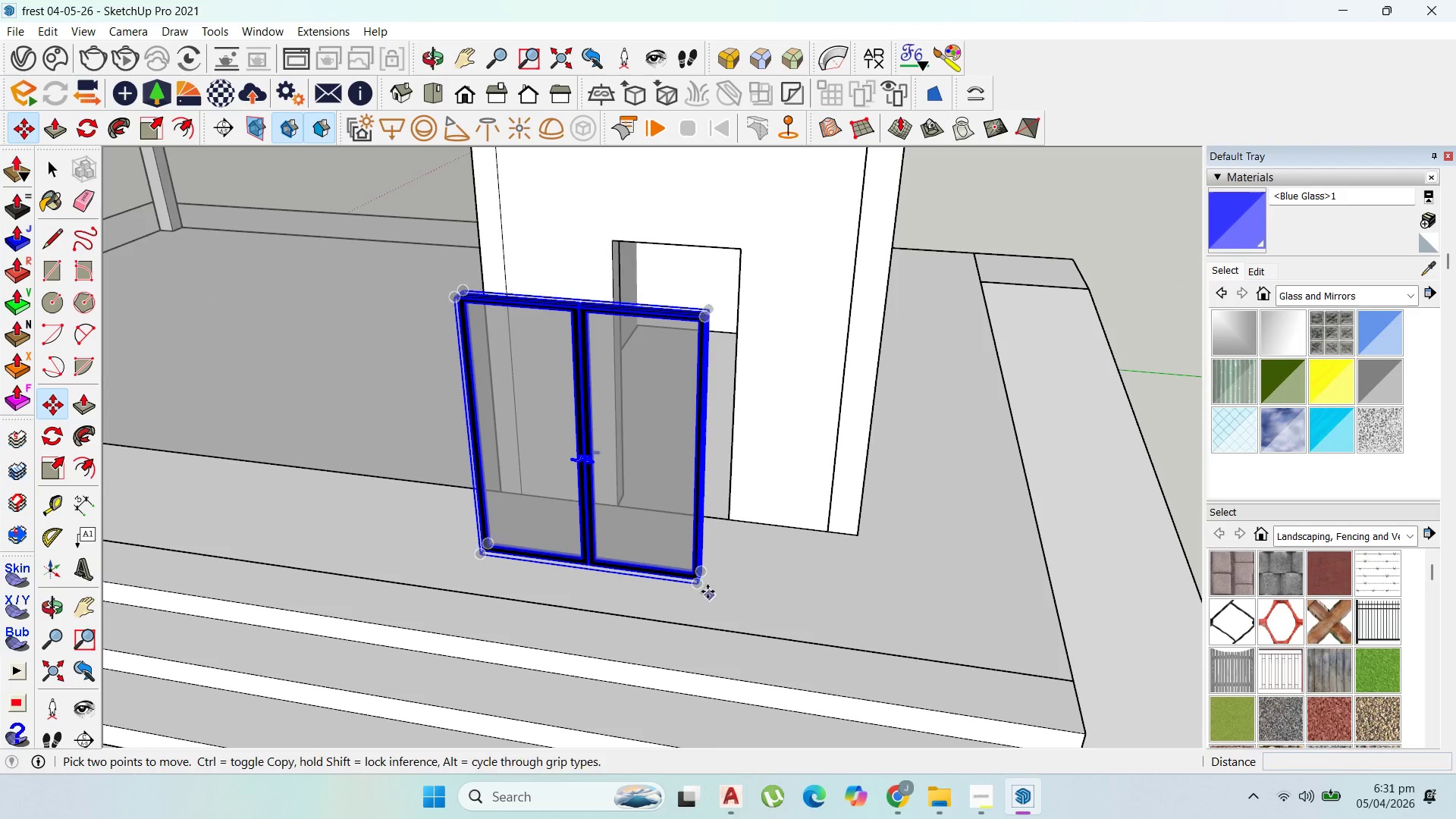 
scroll: coordinate [685, 582], scroll_direction: up, amount: 2.0
 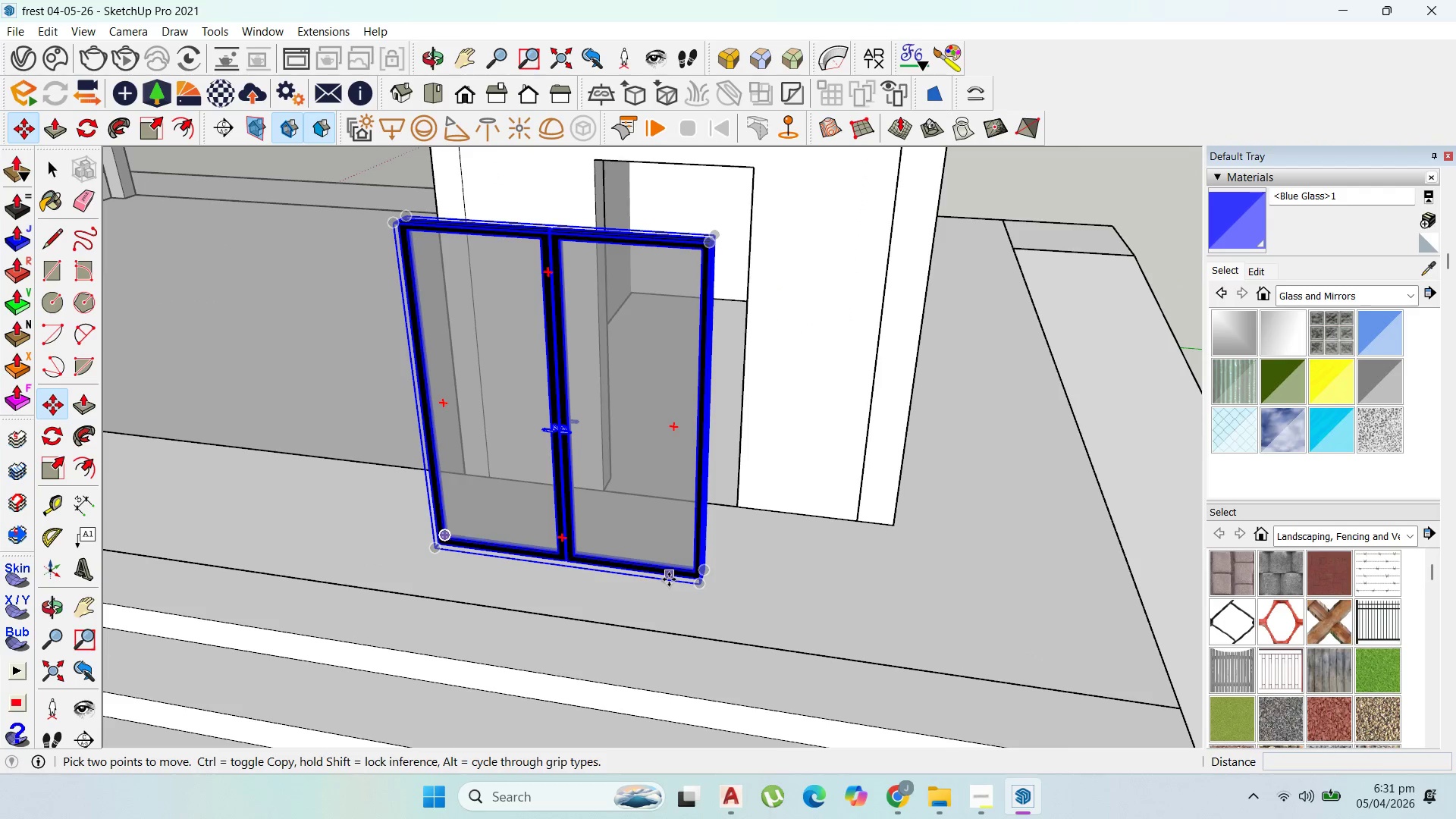 
left_click([669, 579])
 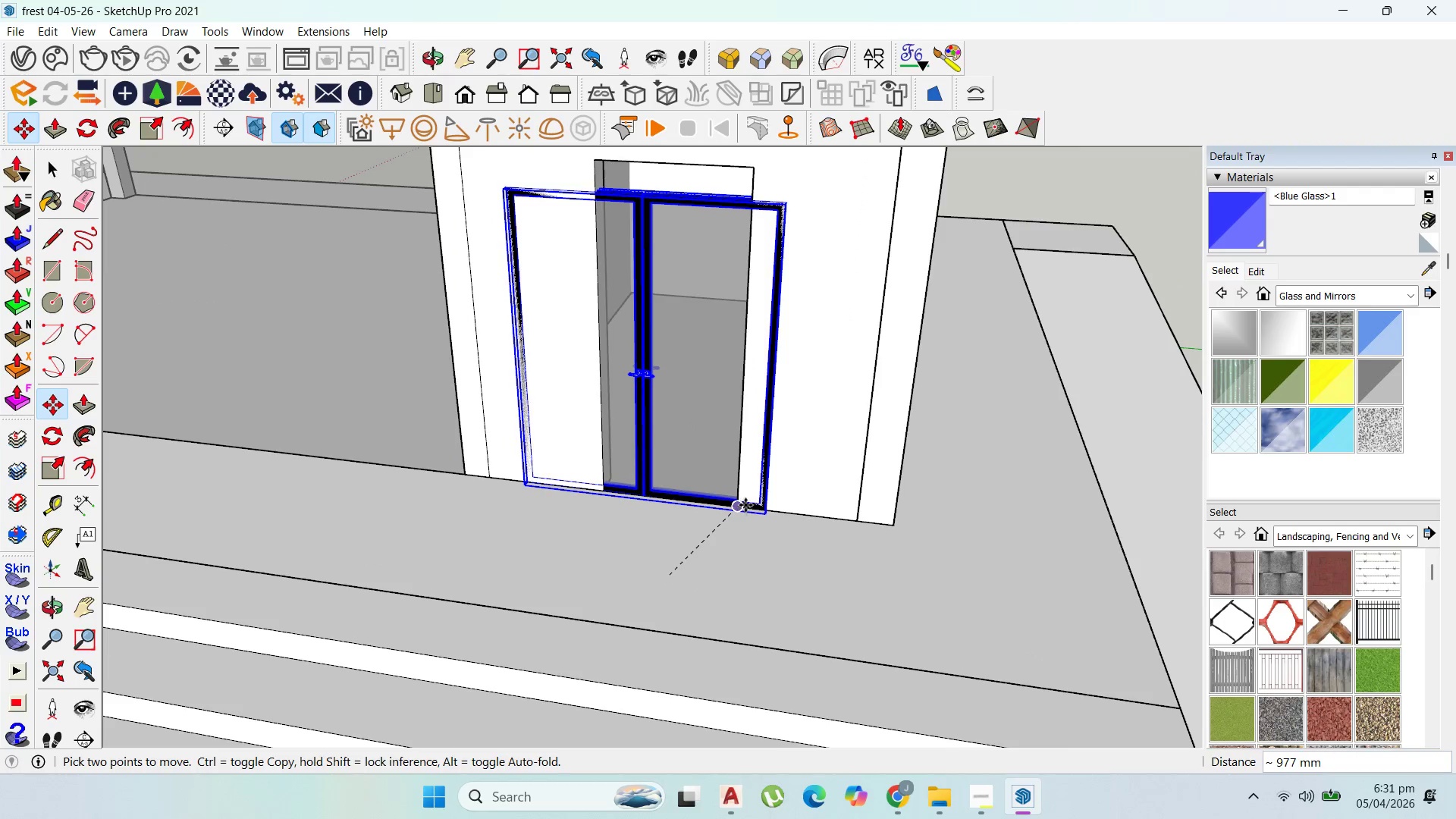 
left_click([745, 505])
 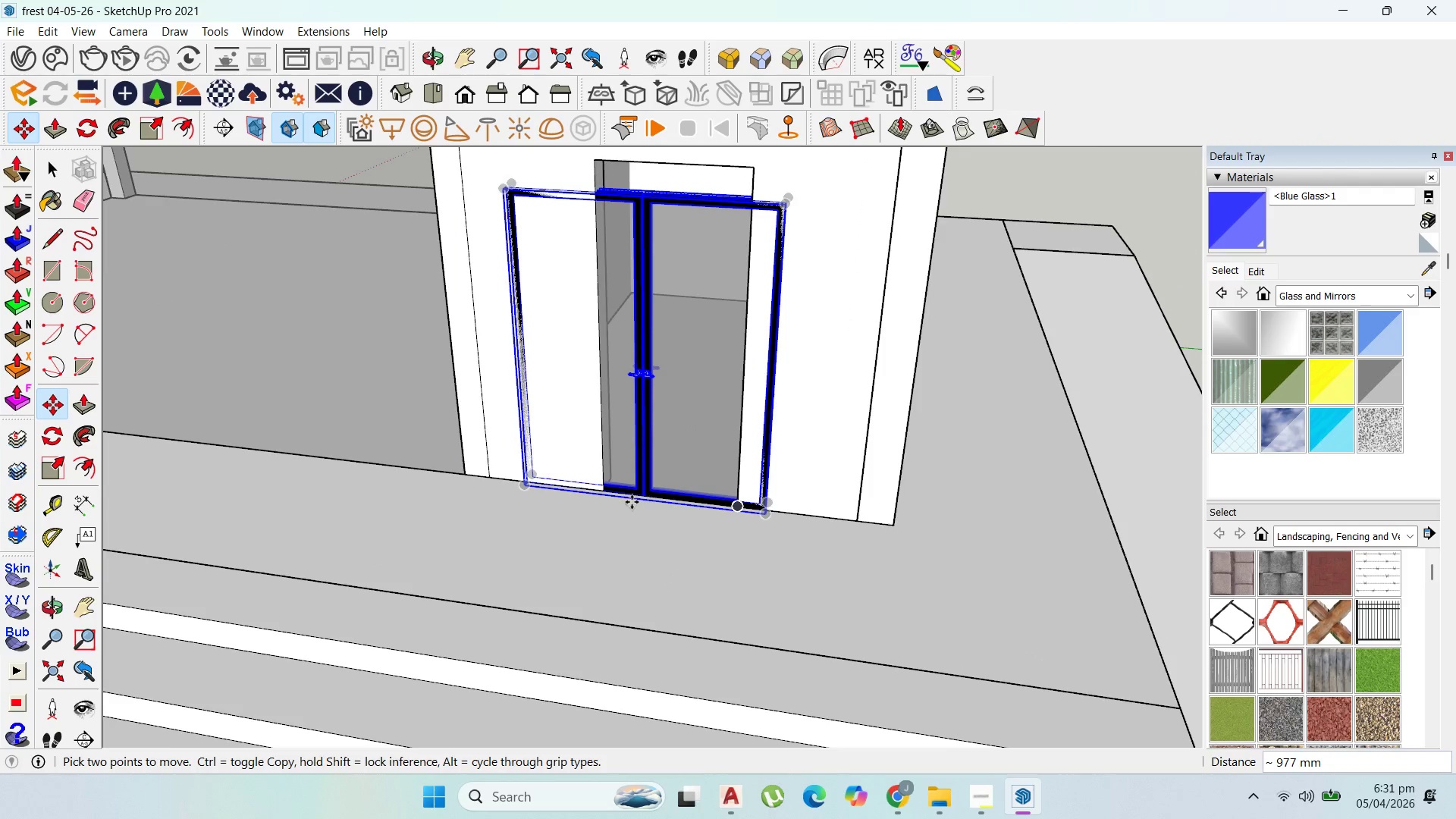 
scroll: coordinate [633, 496], scroll_direction: up, amount: 2.0
 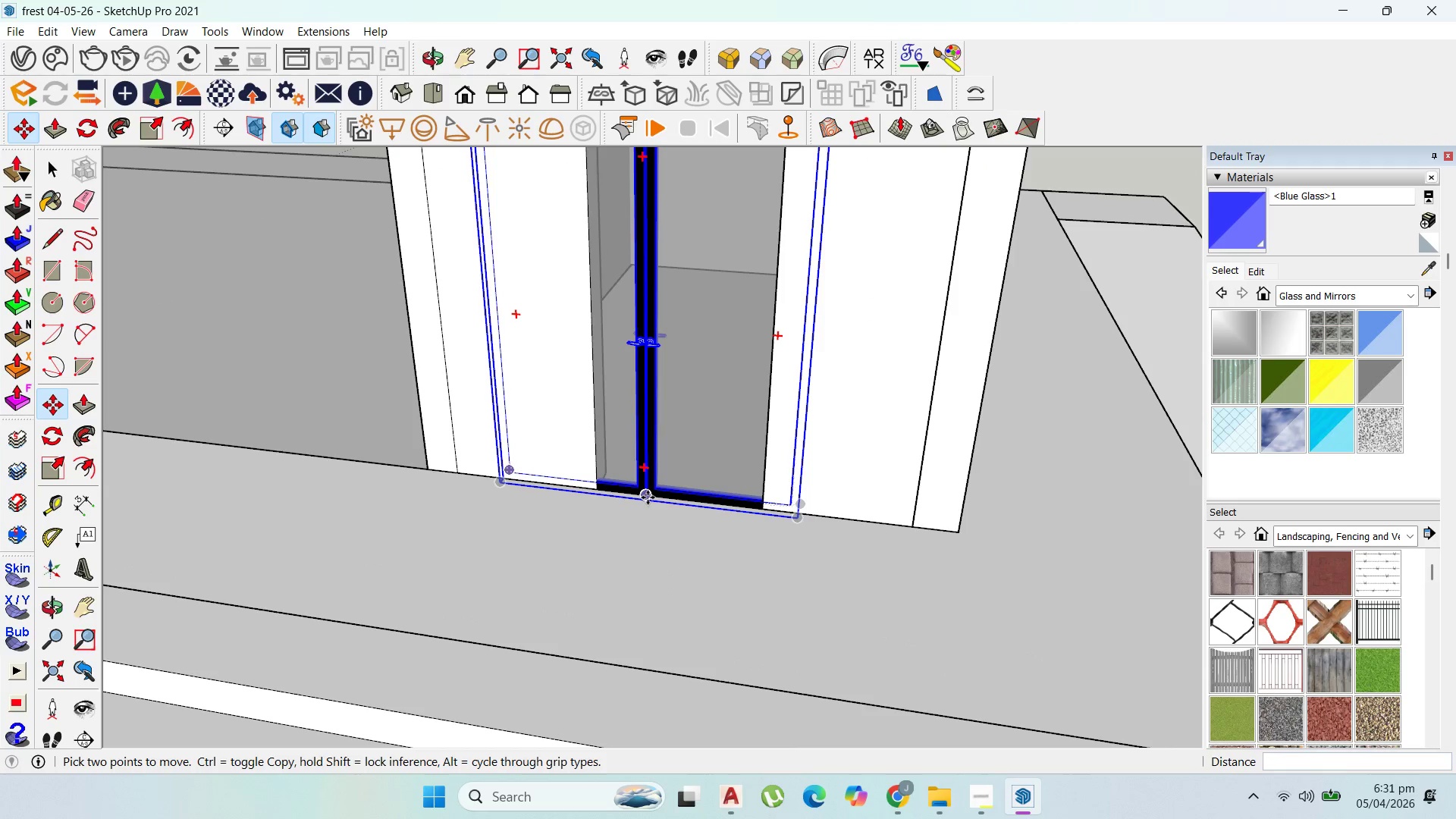 
left_click([648, 497])
 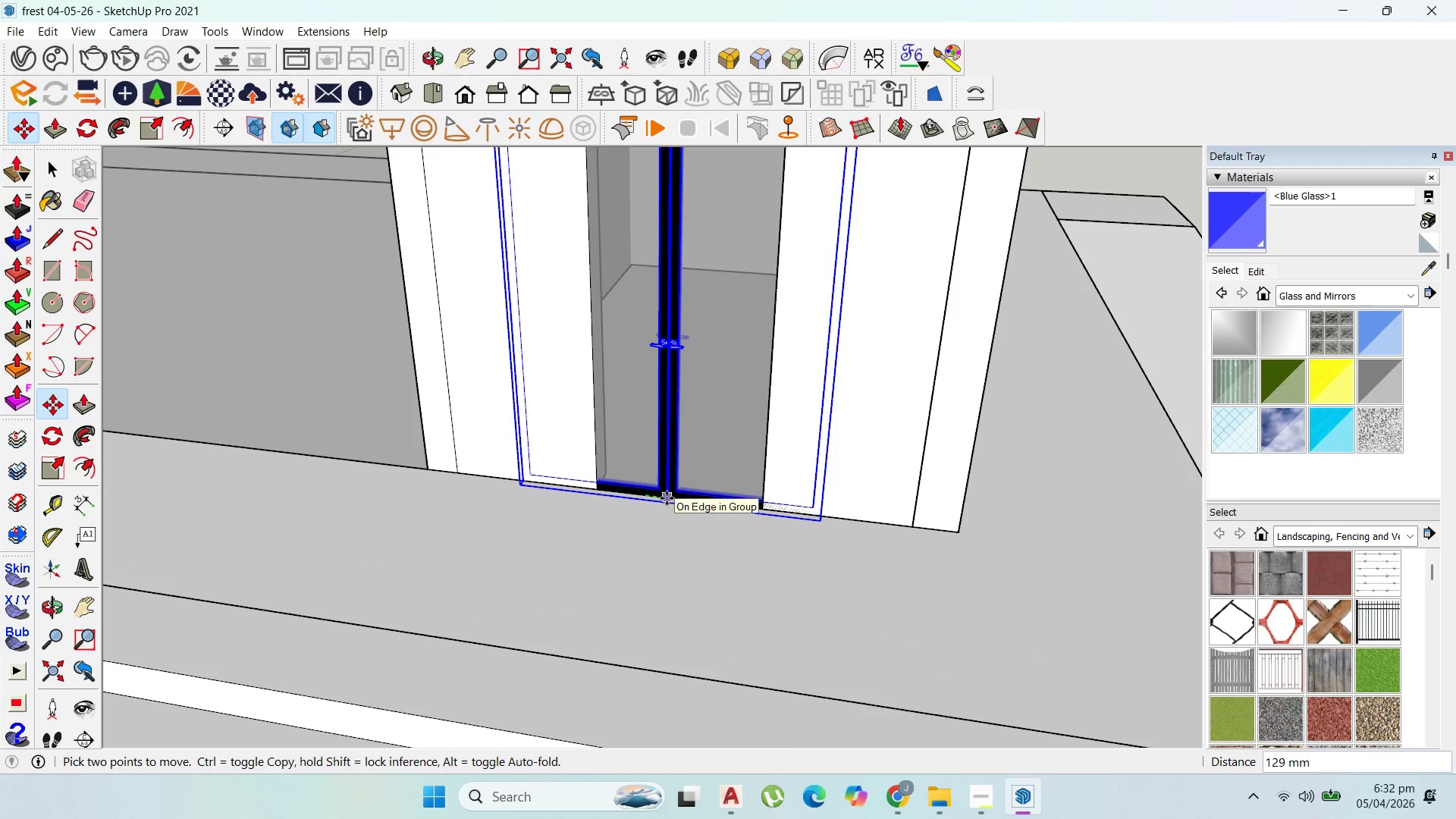 
hold_key(key=ShiftLeft, duration=1.5)
scroll: coordinate [667, 498], scroll_direction: down, amount: 9.0
 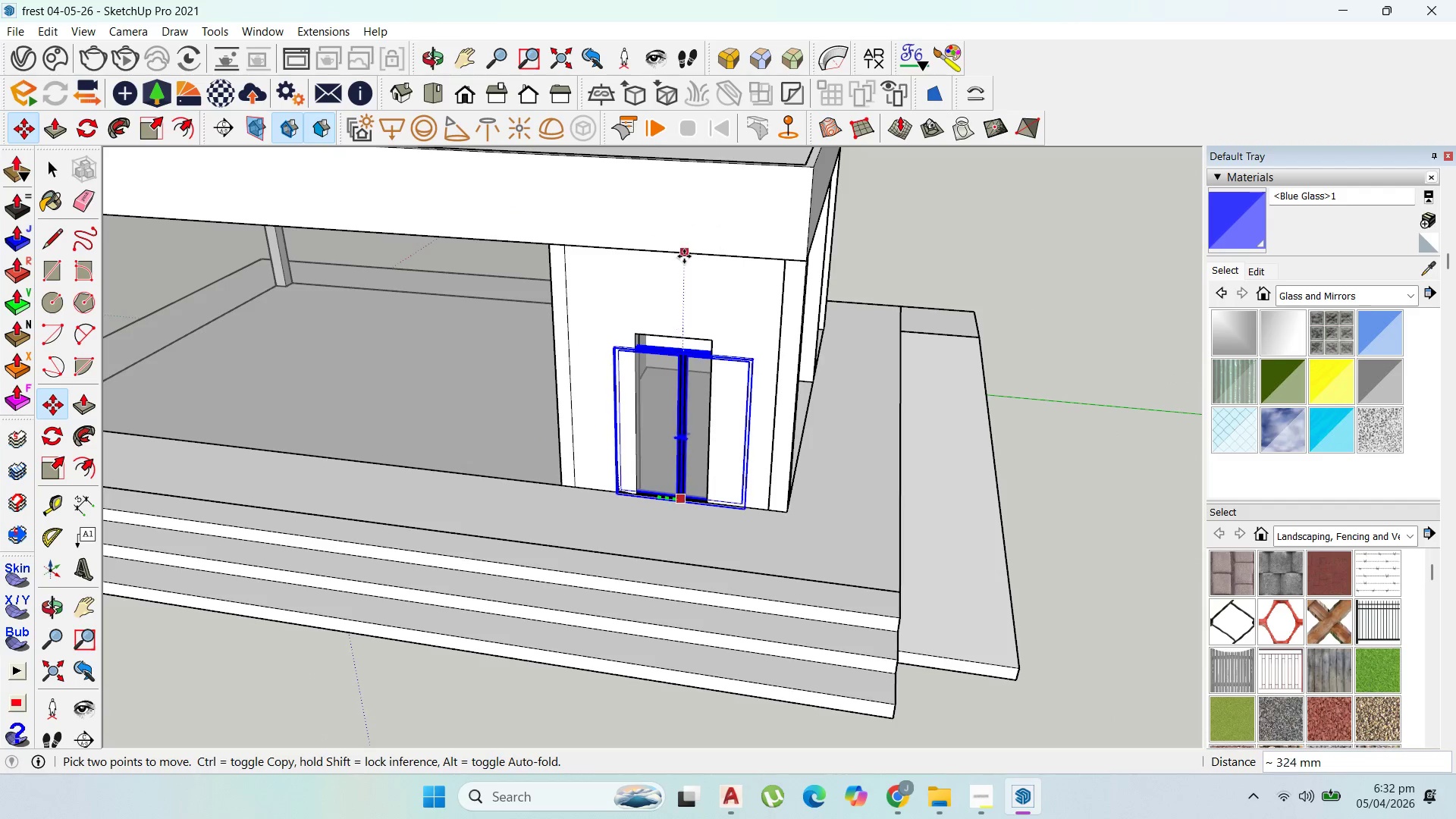 
hold_key(key=ShiftLeft, duration=0.69)
left_click([672, 254])
 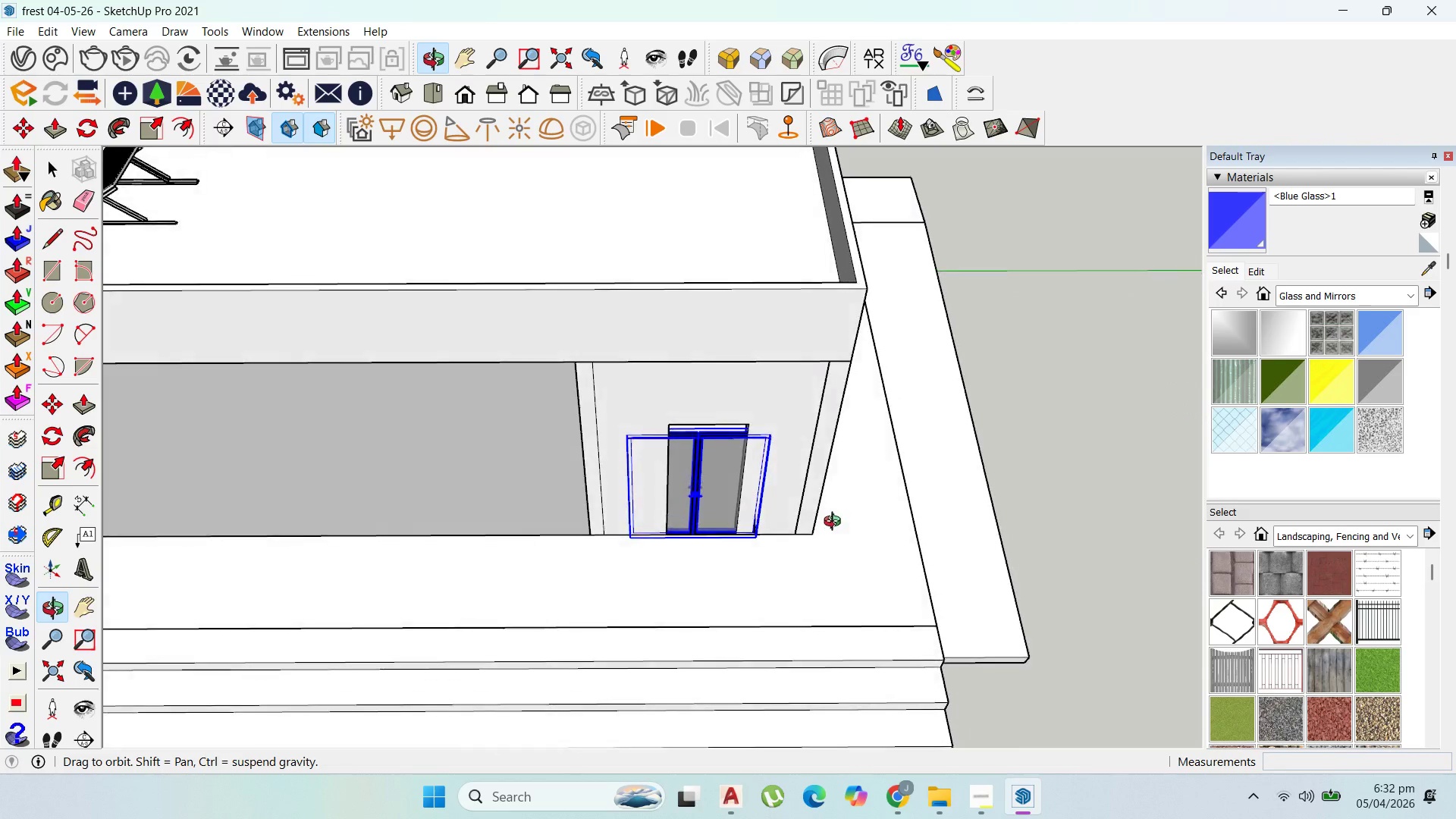 
scroll: coordinate [598, 470], scroll_direction: up, amount: 4.0
 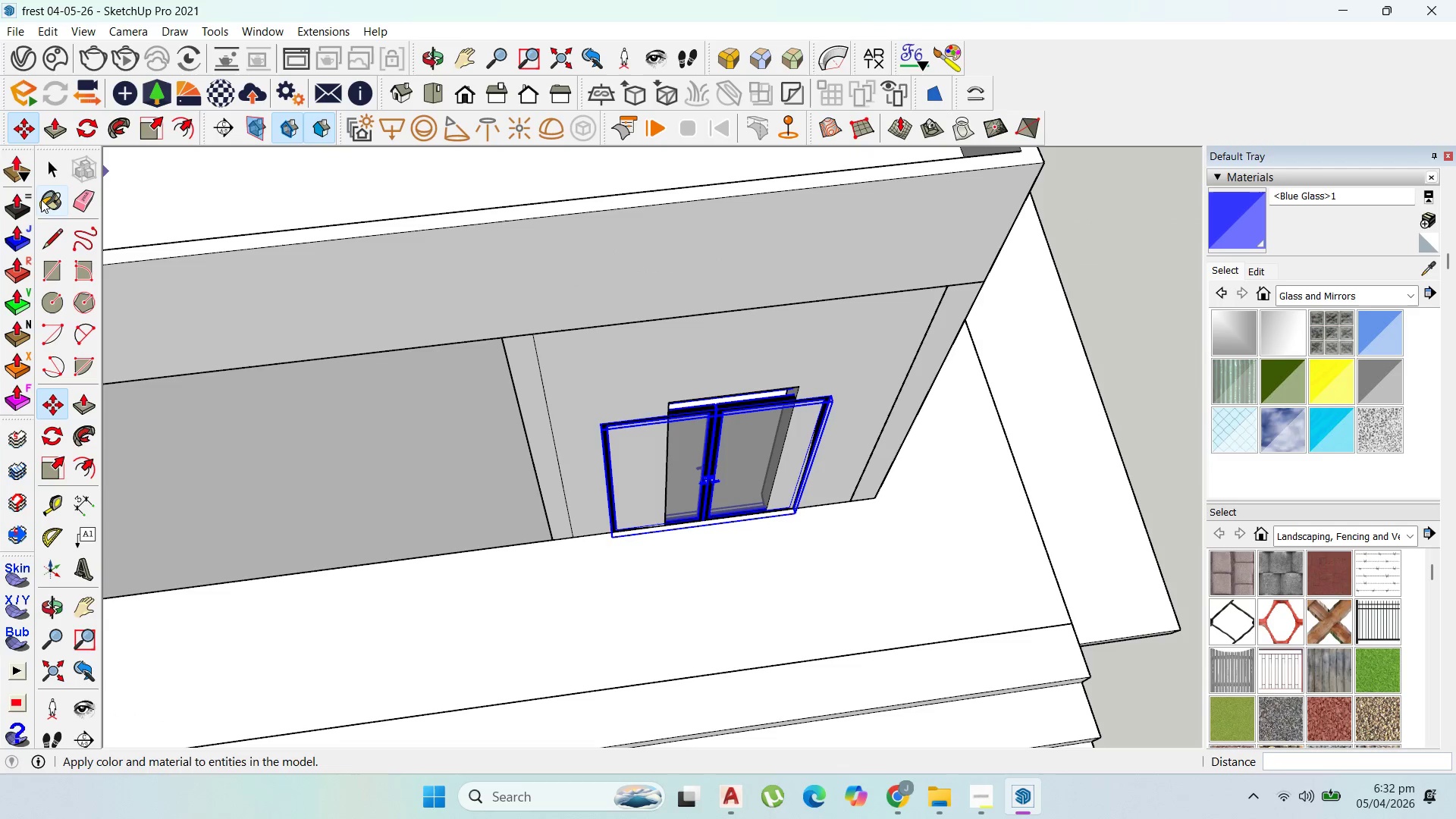 
left_click([51, 161])
 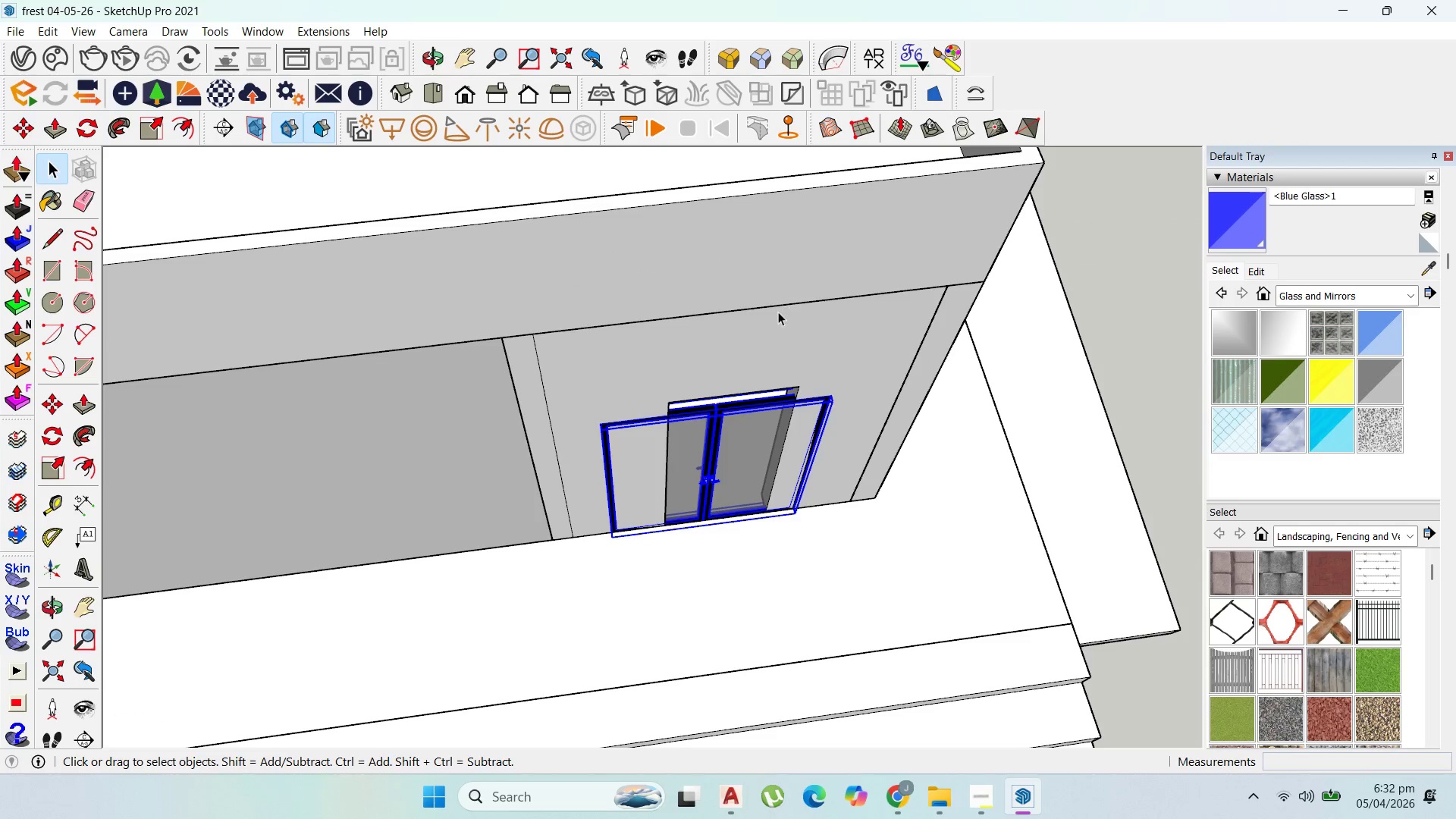 
double_click([777, 312])
 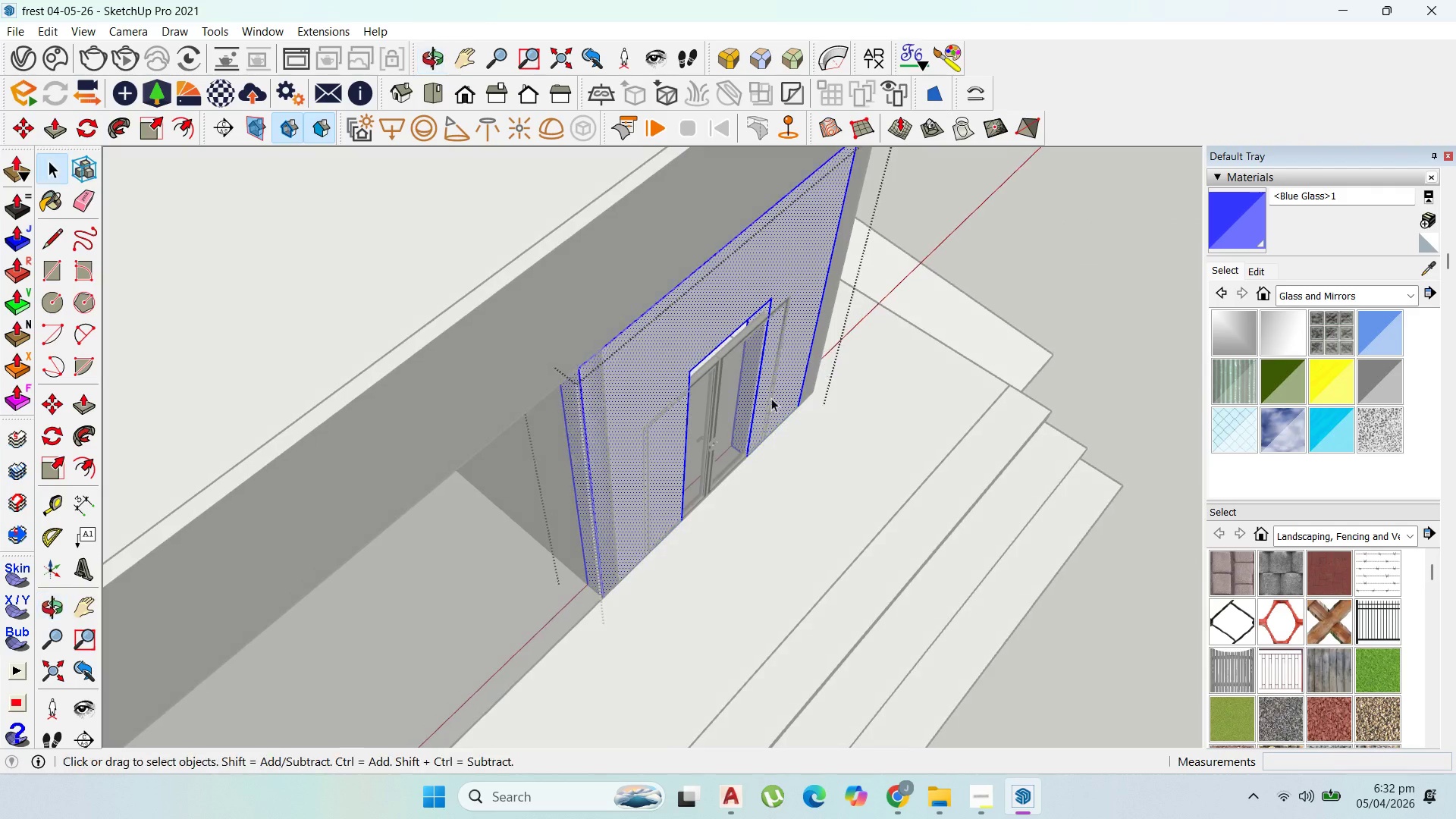 
key(P)
 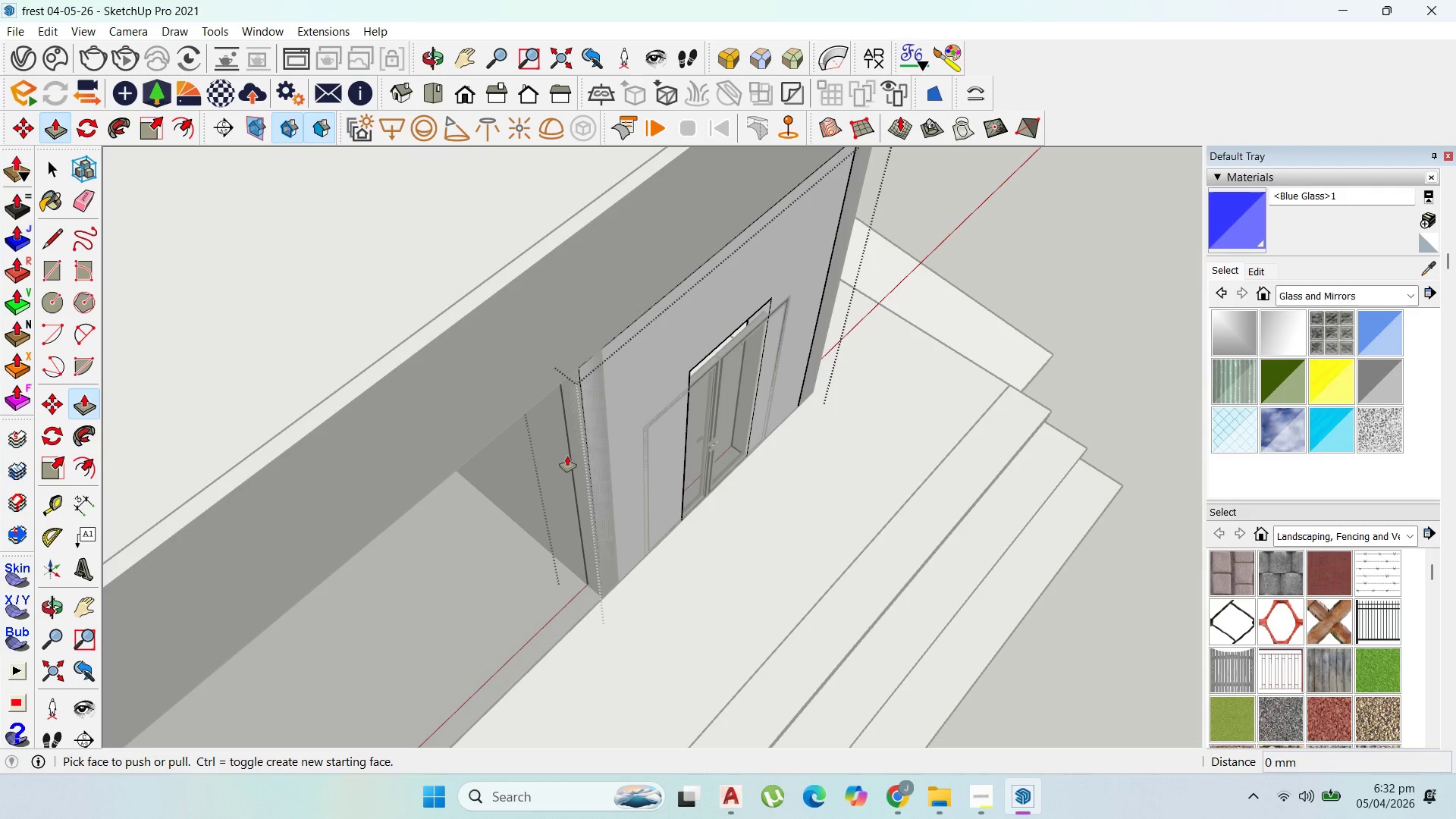 
left_click_drag(start_coordinate=[580, 448], to_coordinate=[600, 394])
 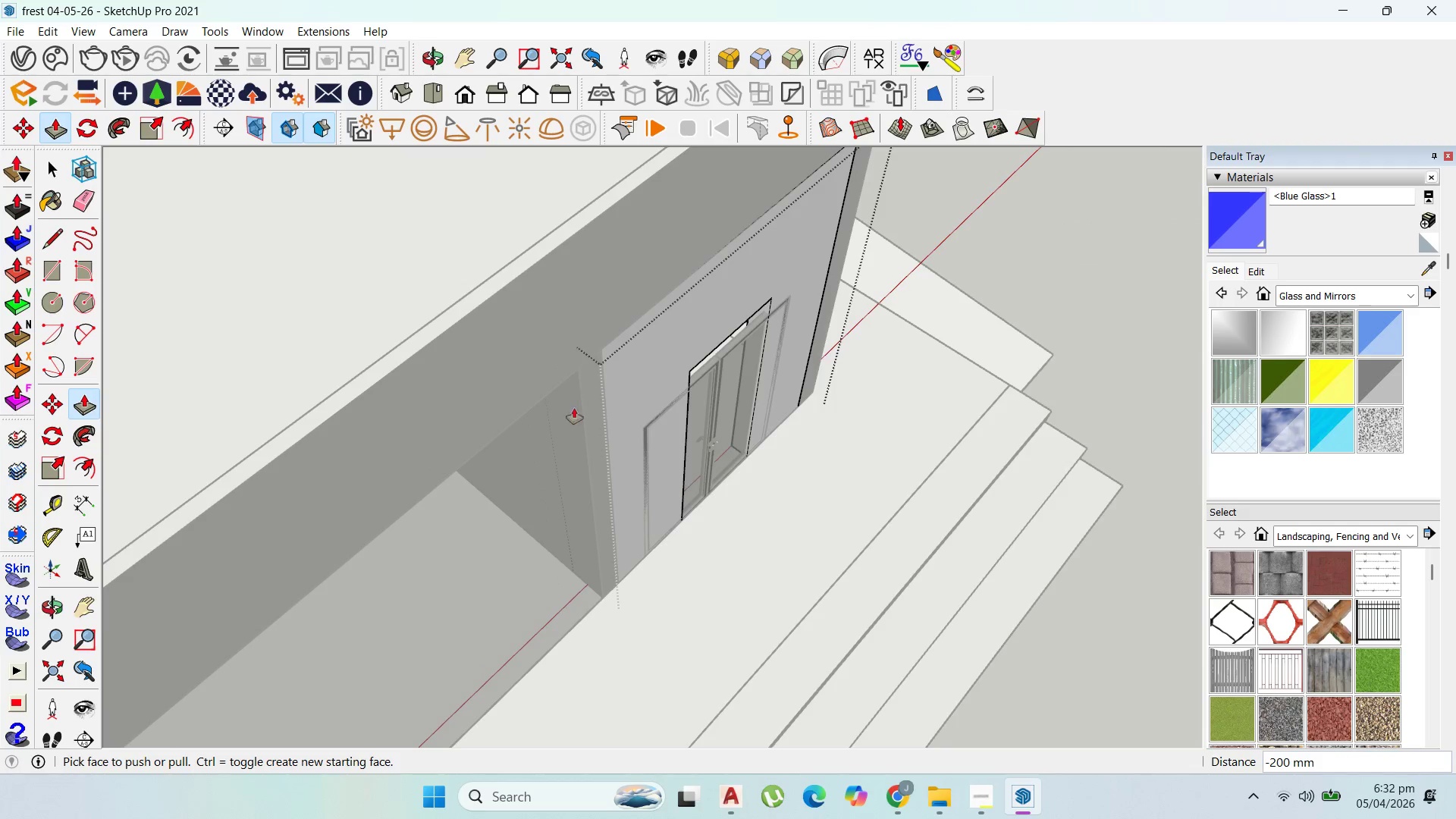 
scroll: coordinate [484, 408], scroll_direction: down, amount: 5.0
 